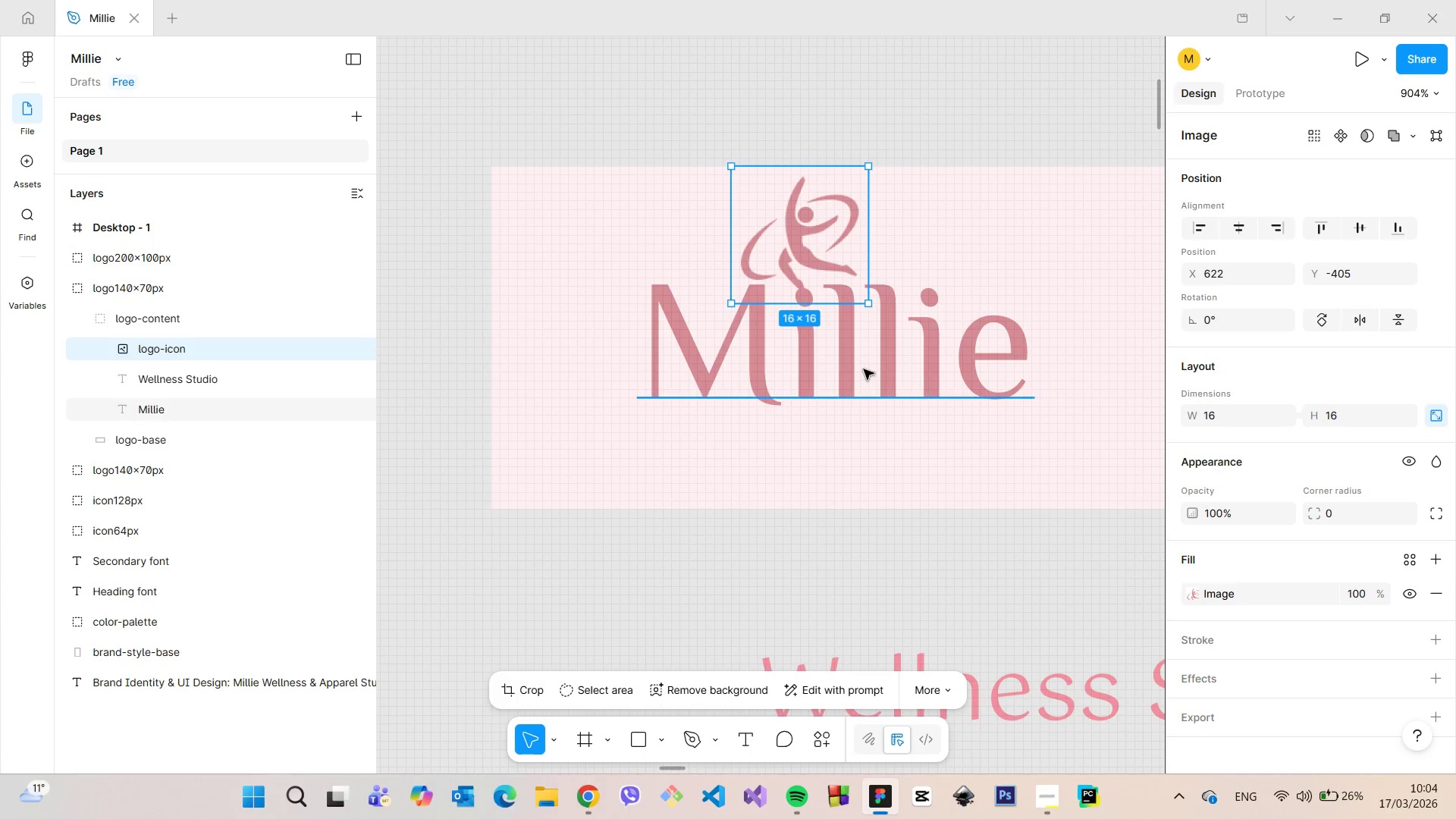 
left_click([864, 369])
 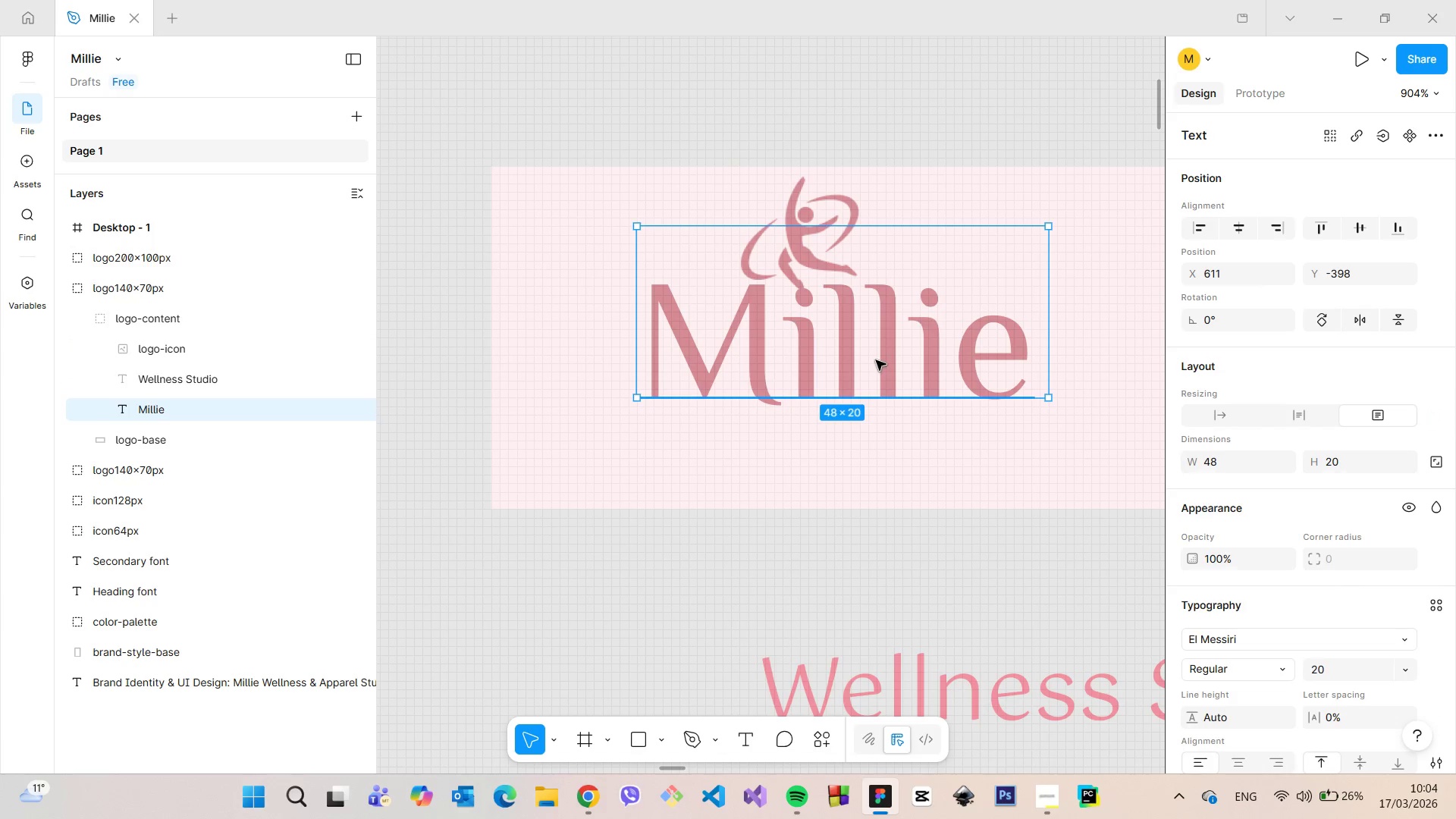 
left_click_drag(start_coordinate=[876, 360], to_coordinate=[874, 367])
 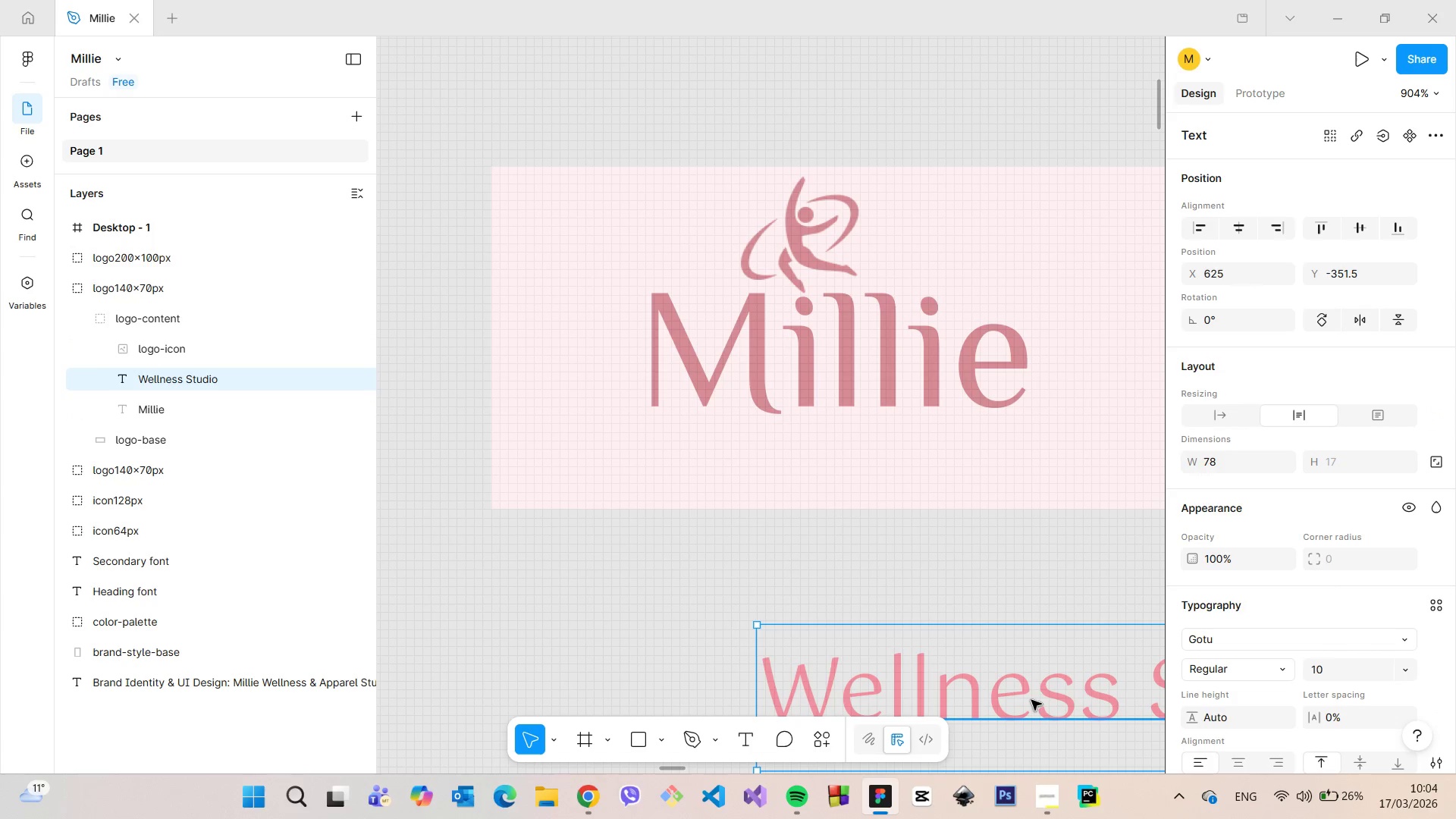 
left_click_drag(start_coordinate=[1031, 700], to_coordinate=[795, 443])
 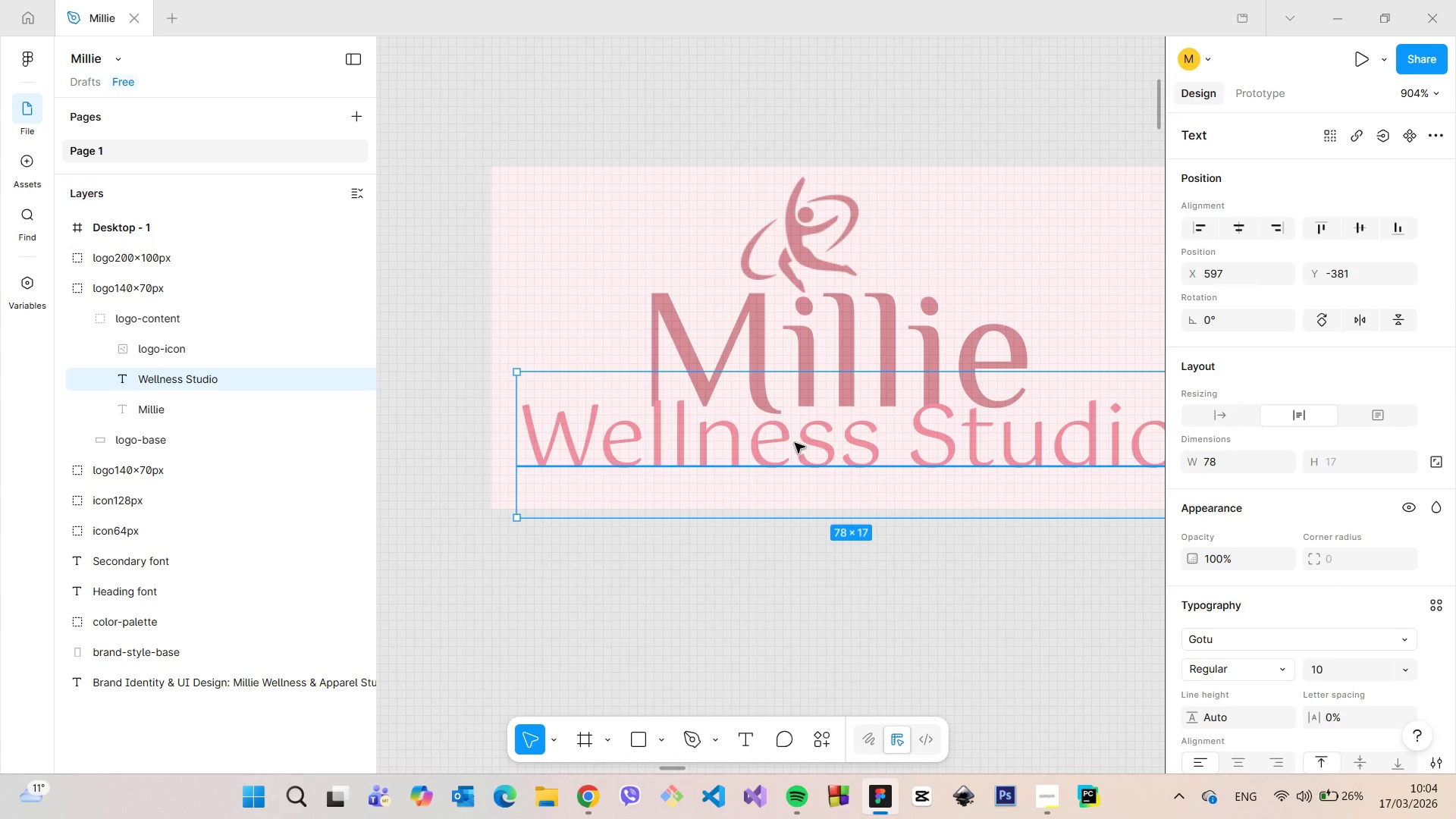 
double_click([795, 443])
 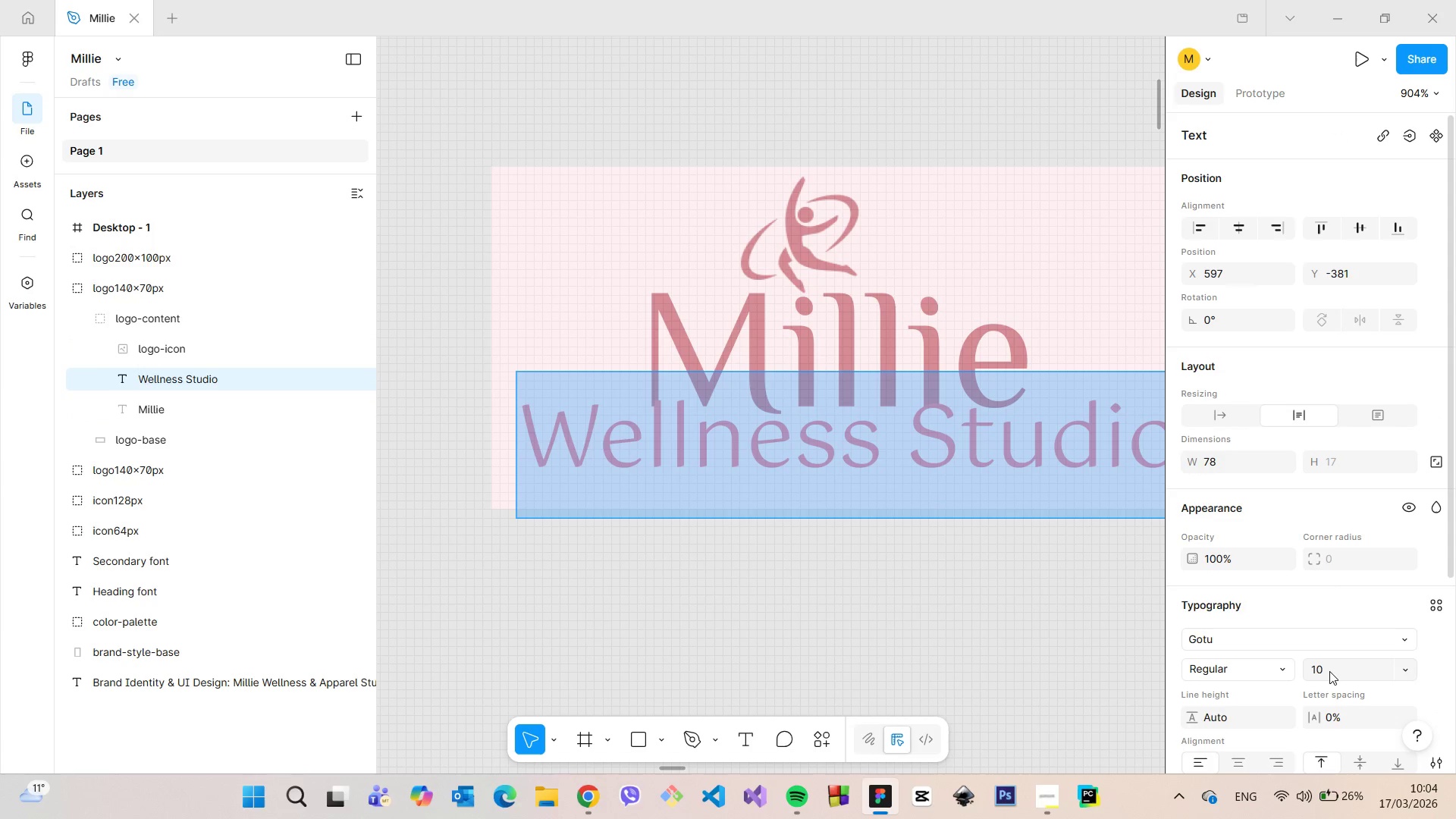 
left_click([1332, 671])
 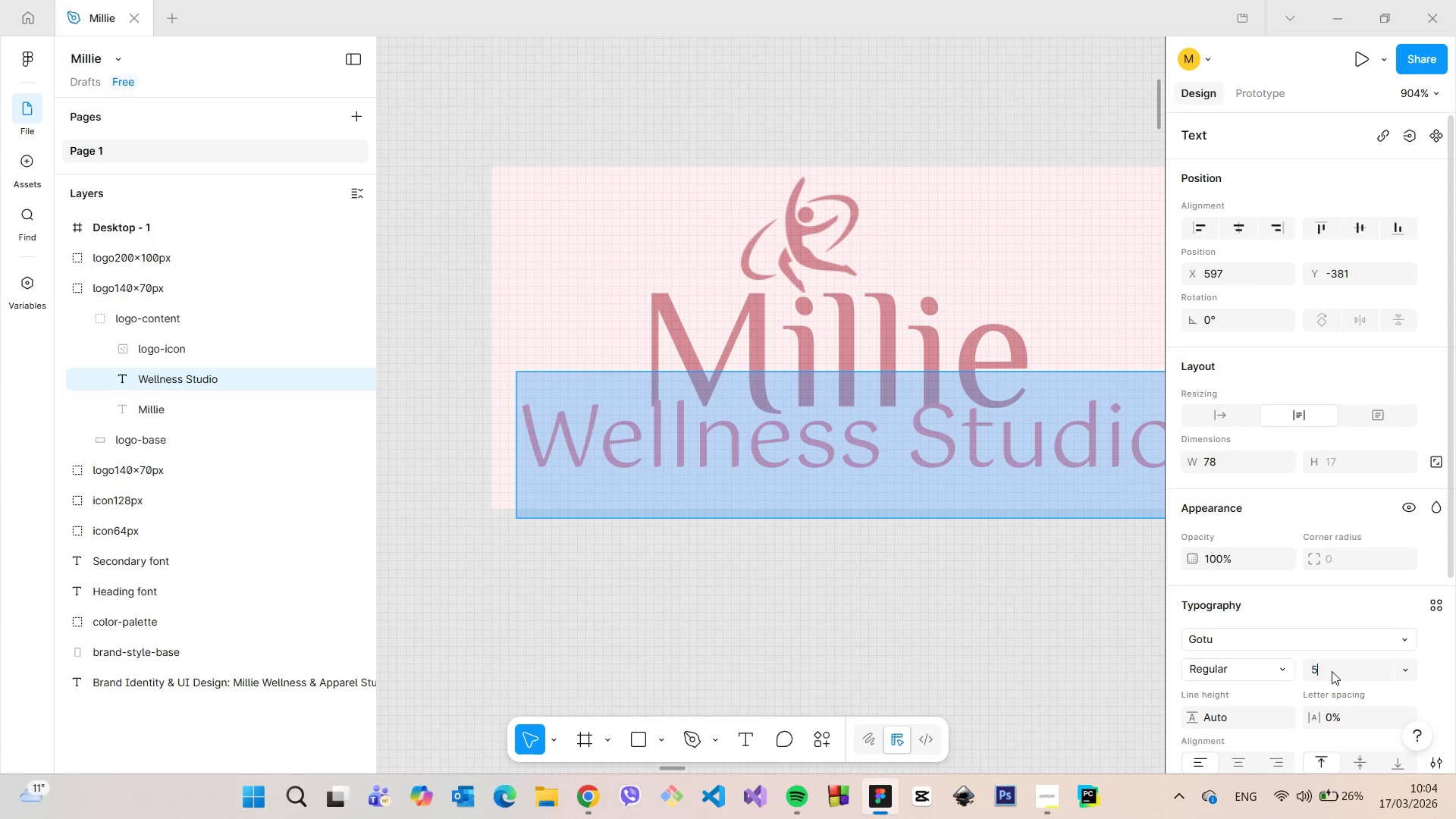 
key(5)
 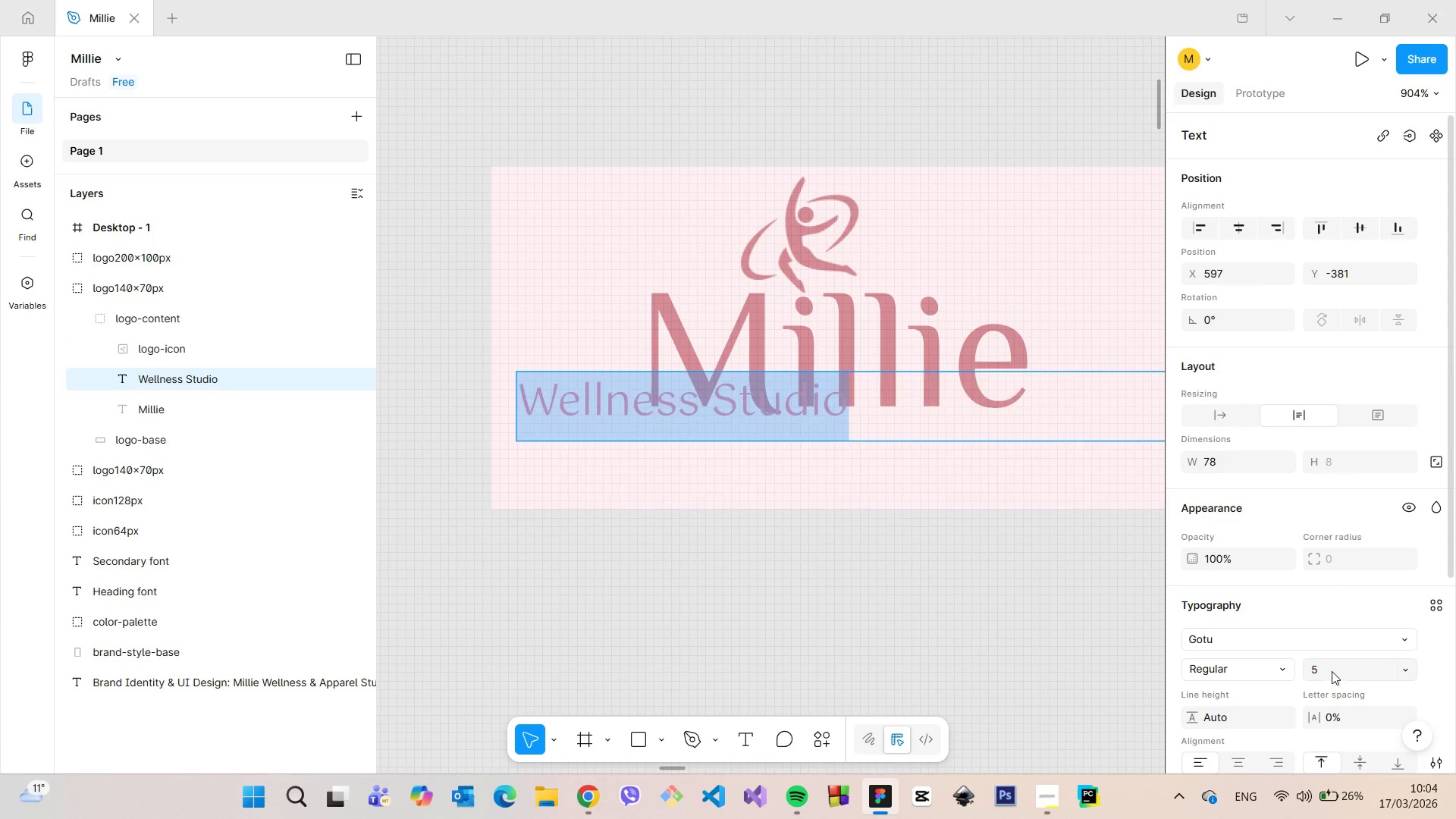 
key(Enter)
 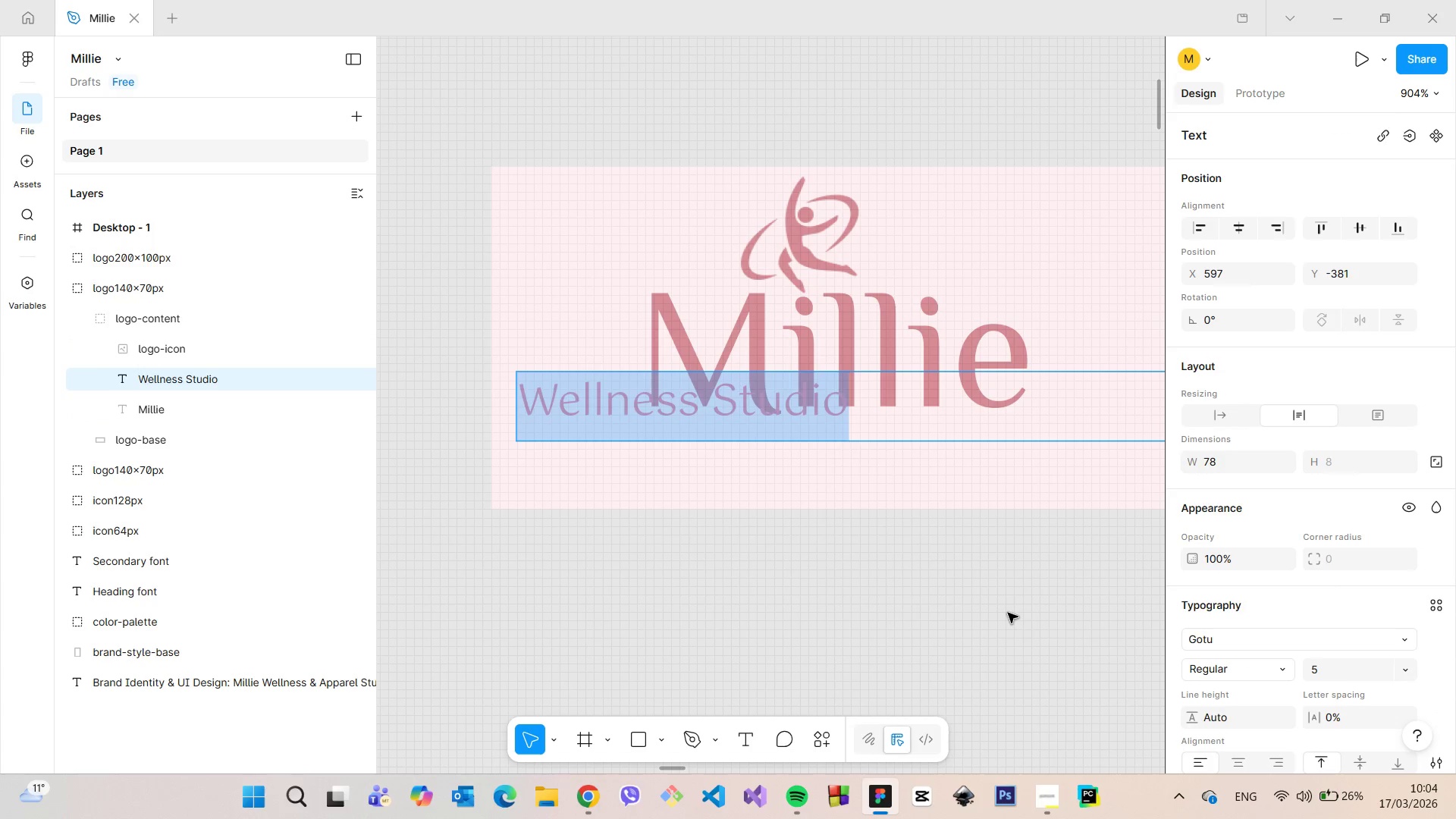 
scroll: coordinate [1008, 611], scroll_direction: down, amount: 7.0
 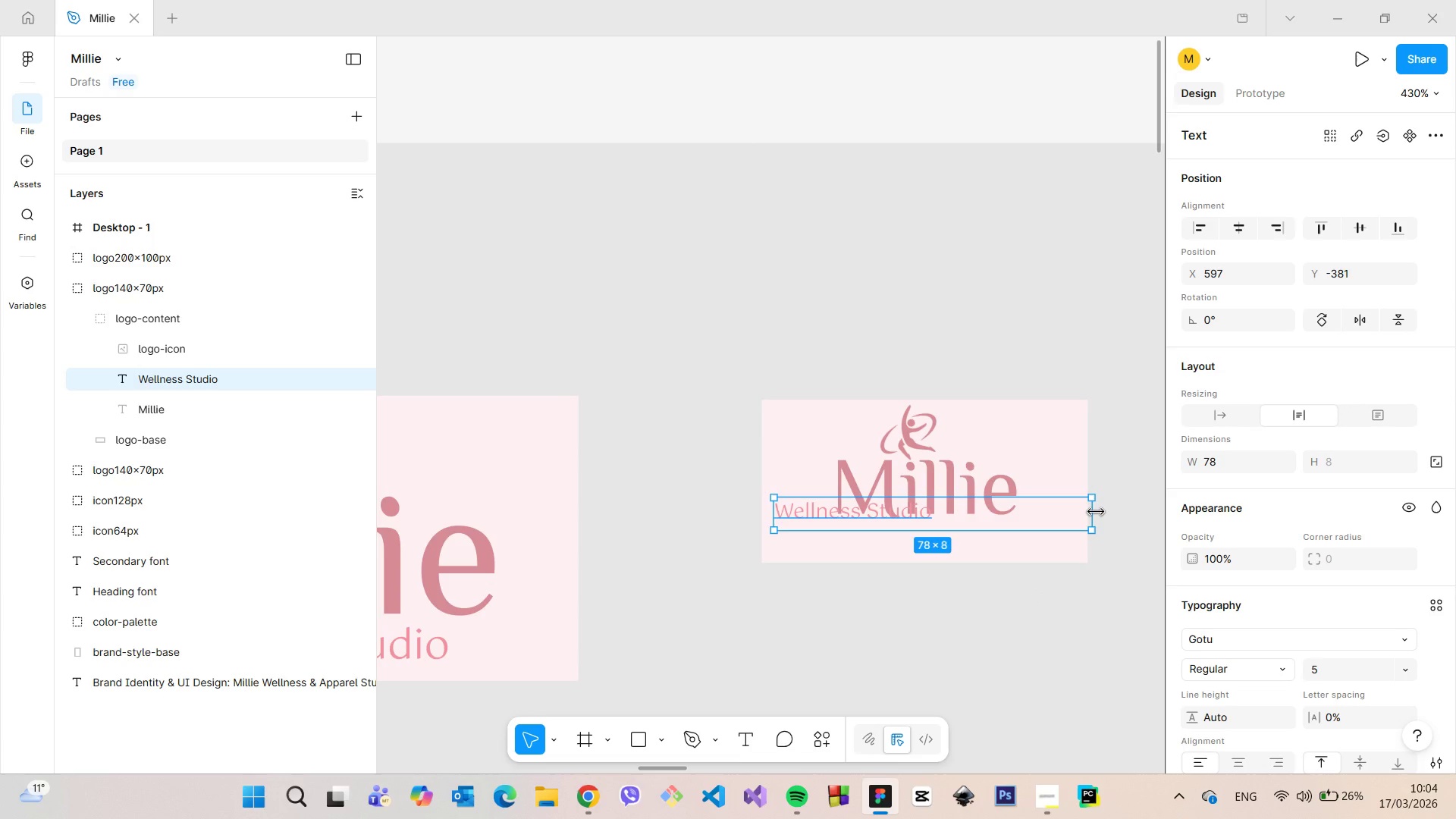 
left_click_drag(start_coordinate=[1096, 512], to_coordinate=[932, 510])
 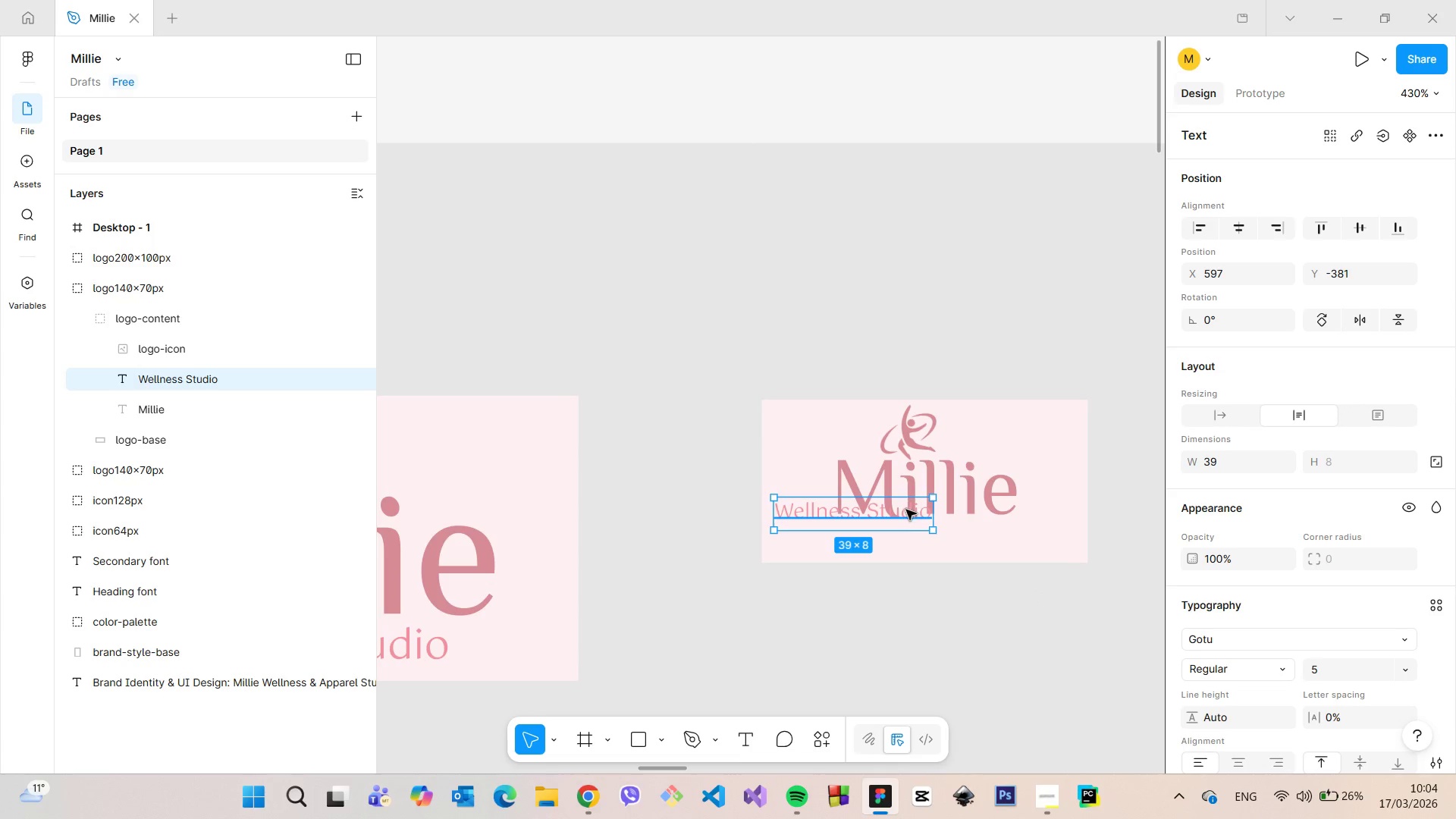 
left_click_drag(start_coordinate=[906, 509], to_coordinate=[977, 529])
 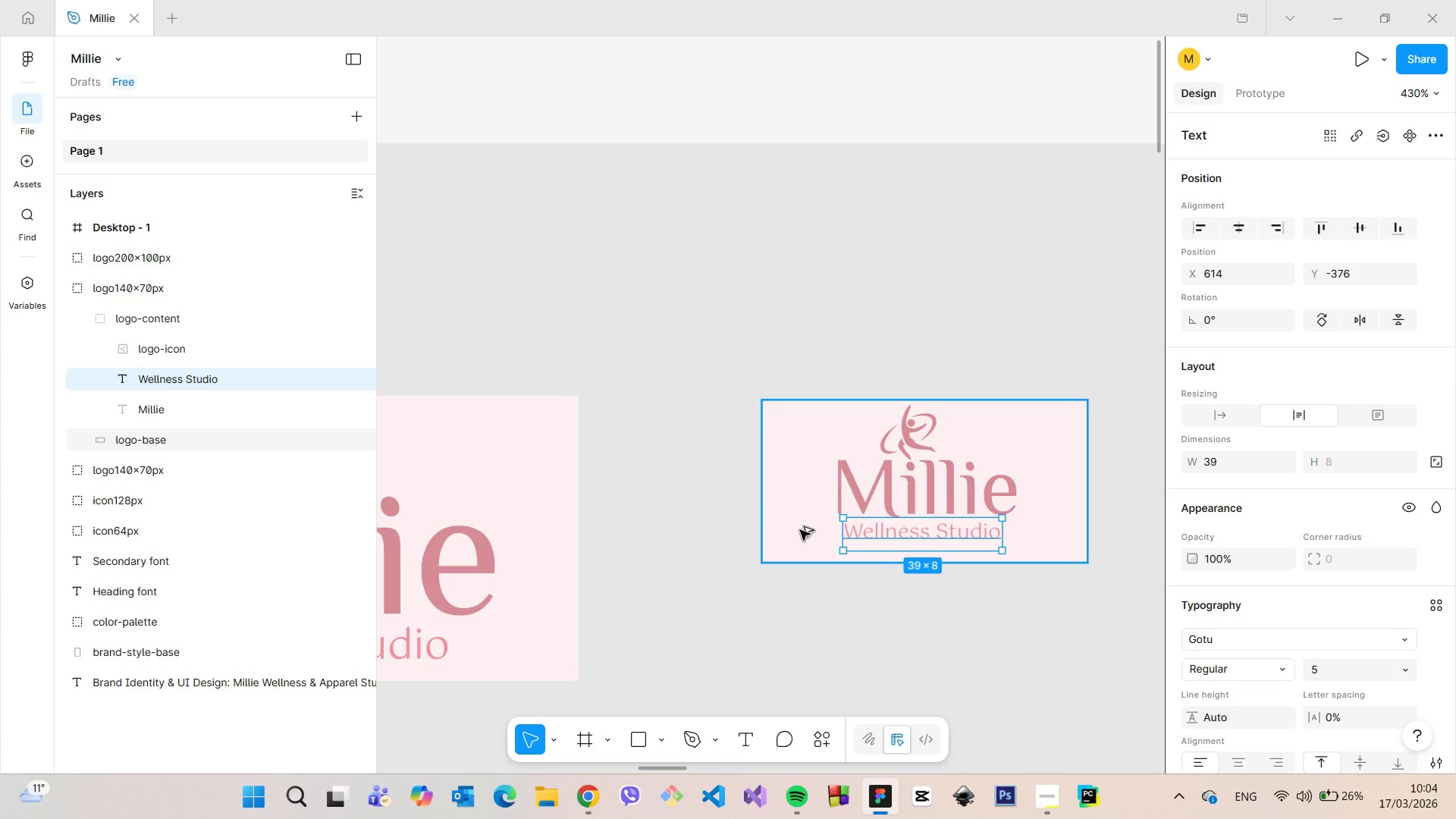 
hold_key(key=AltLeft, duration=1.03)
 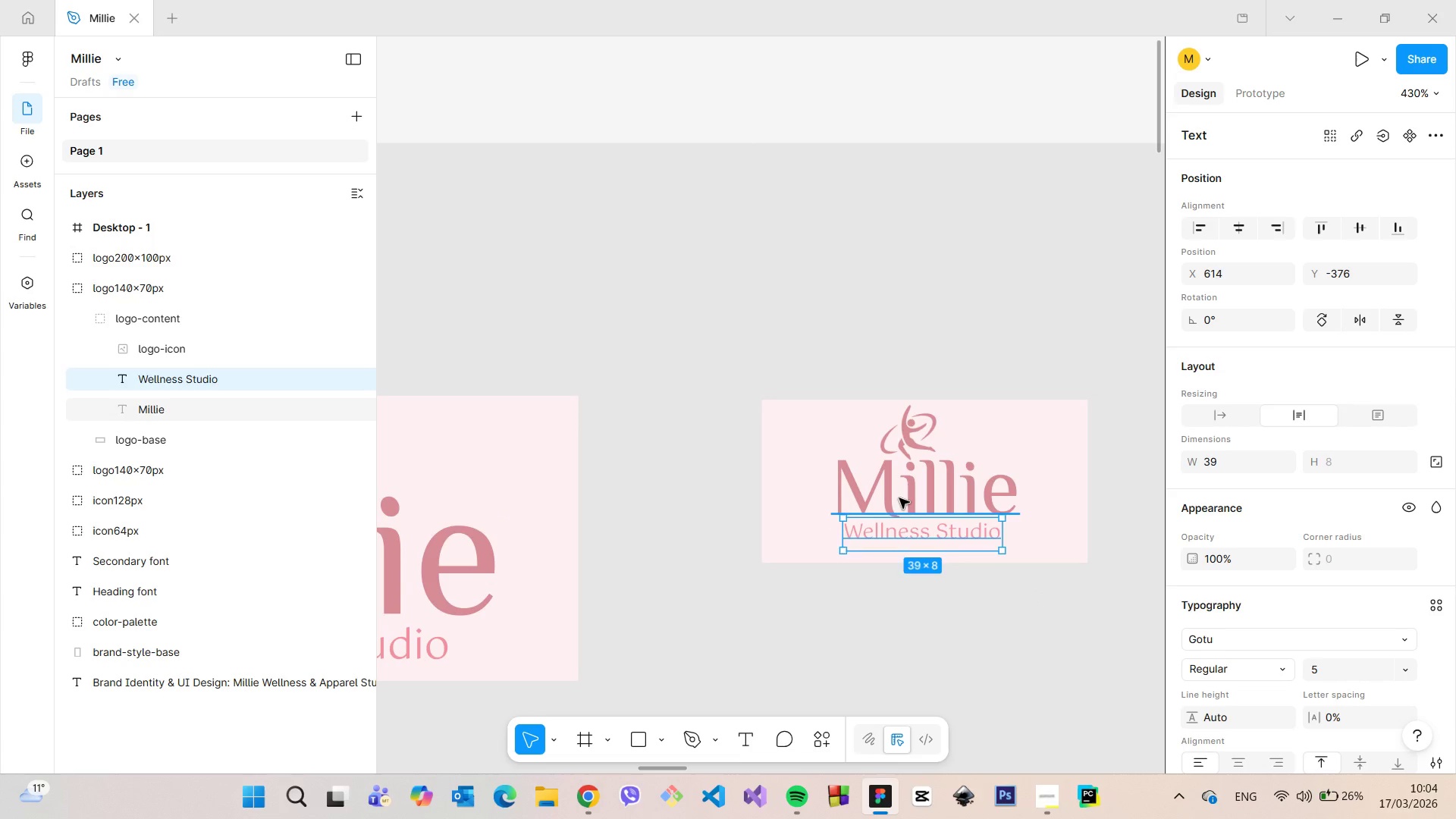 
left_click([899, 498])
 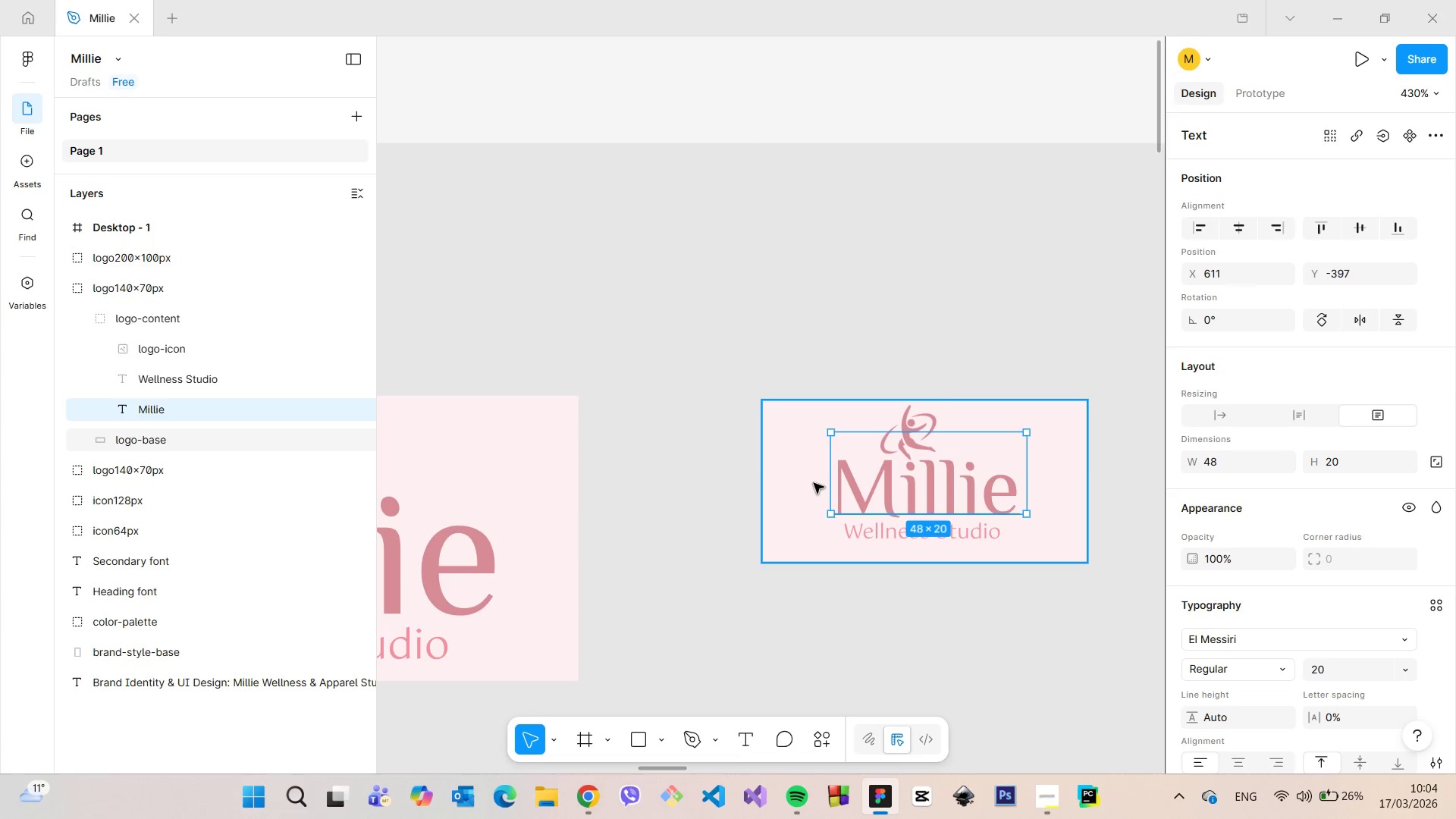 
hold_key(key=AltLeft, duration=0.89)
 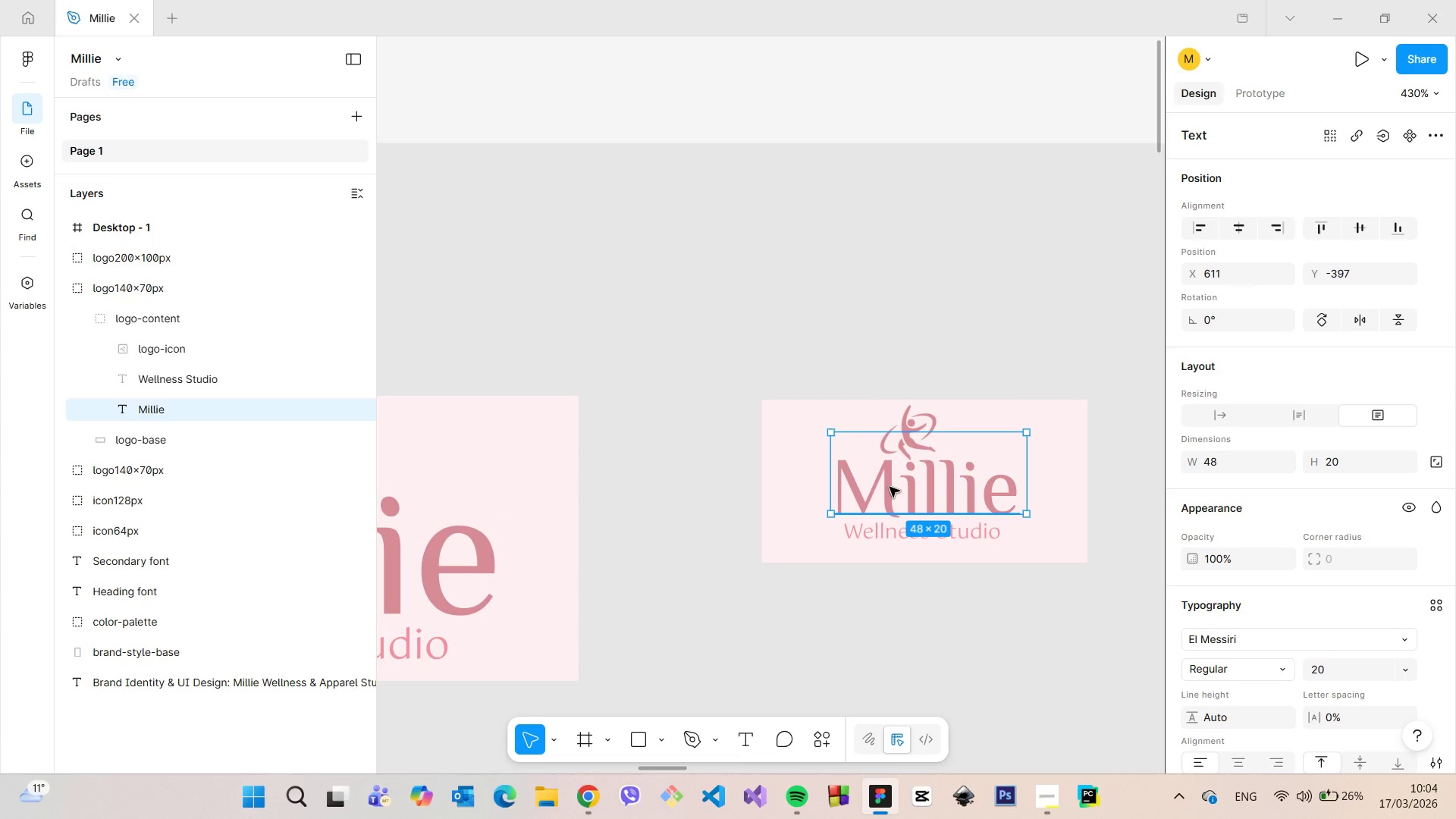 
left_click_drag(start_coordinate=[890, 487], to_coordinate=[885, 486])
 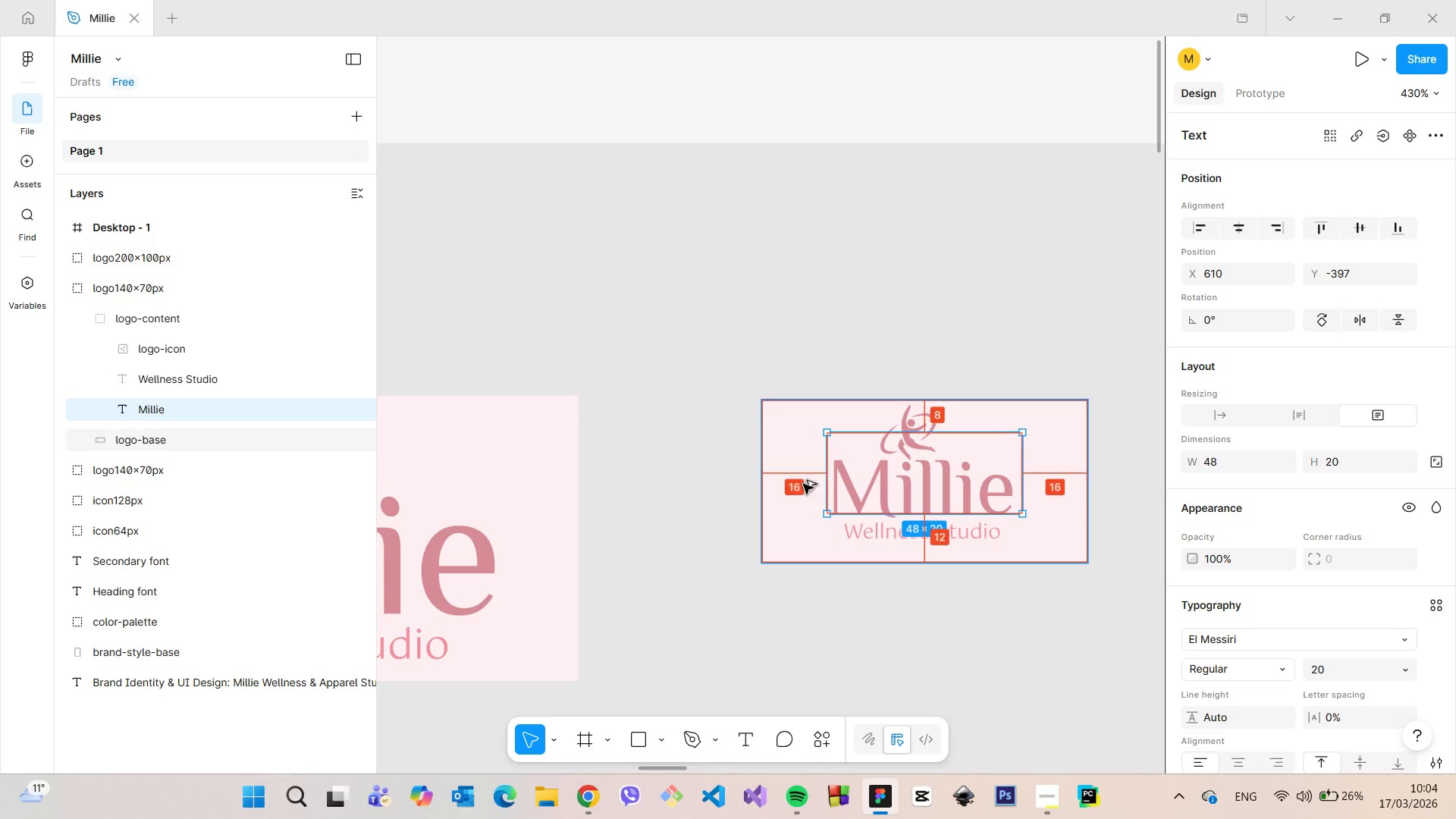 
hold_key(key=AltLeft, duration=0.94)
 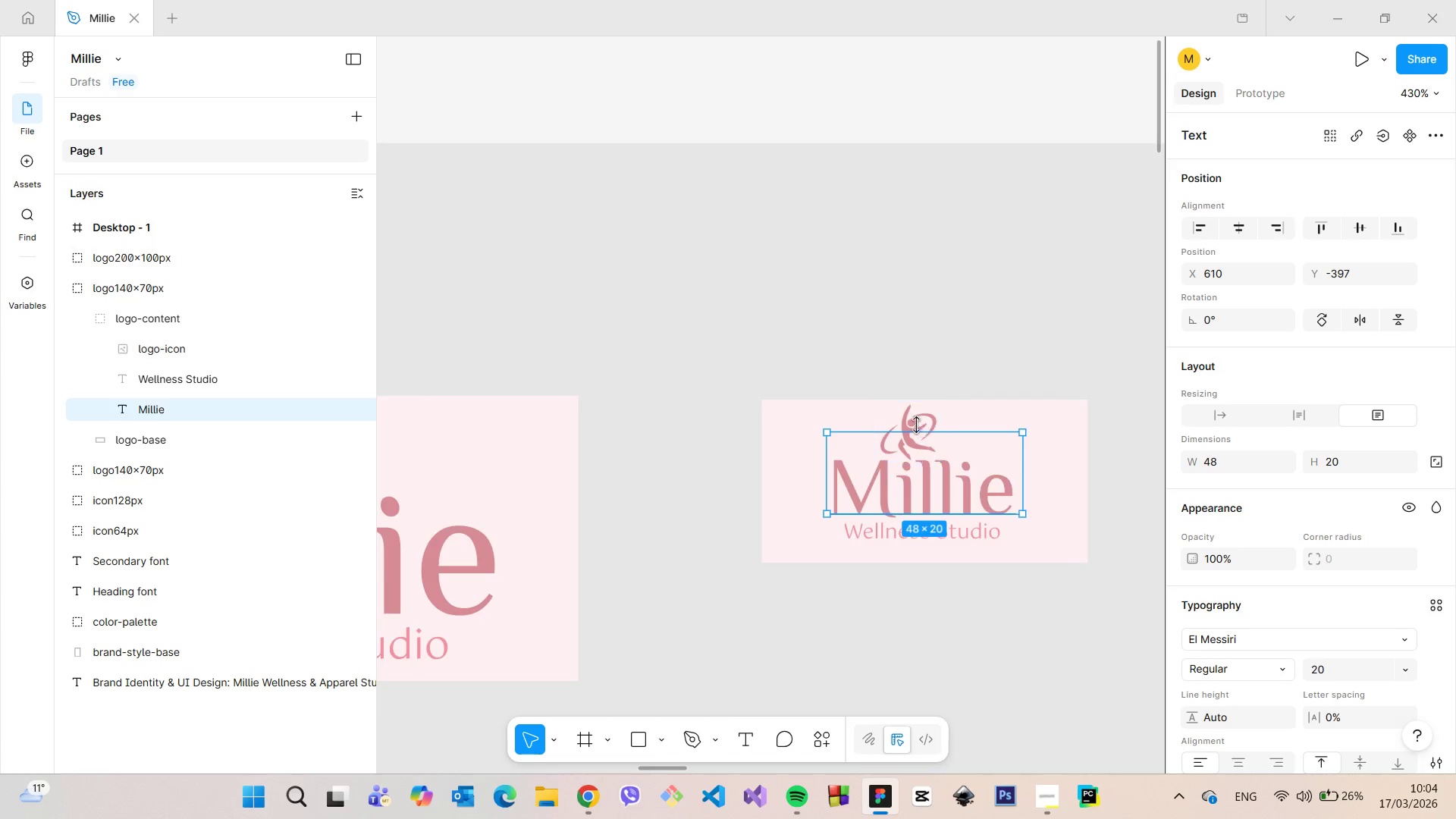 
scroll: coordinate [917, 425], scroll_direction: up, amount: 6.0
 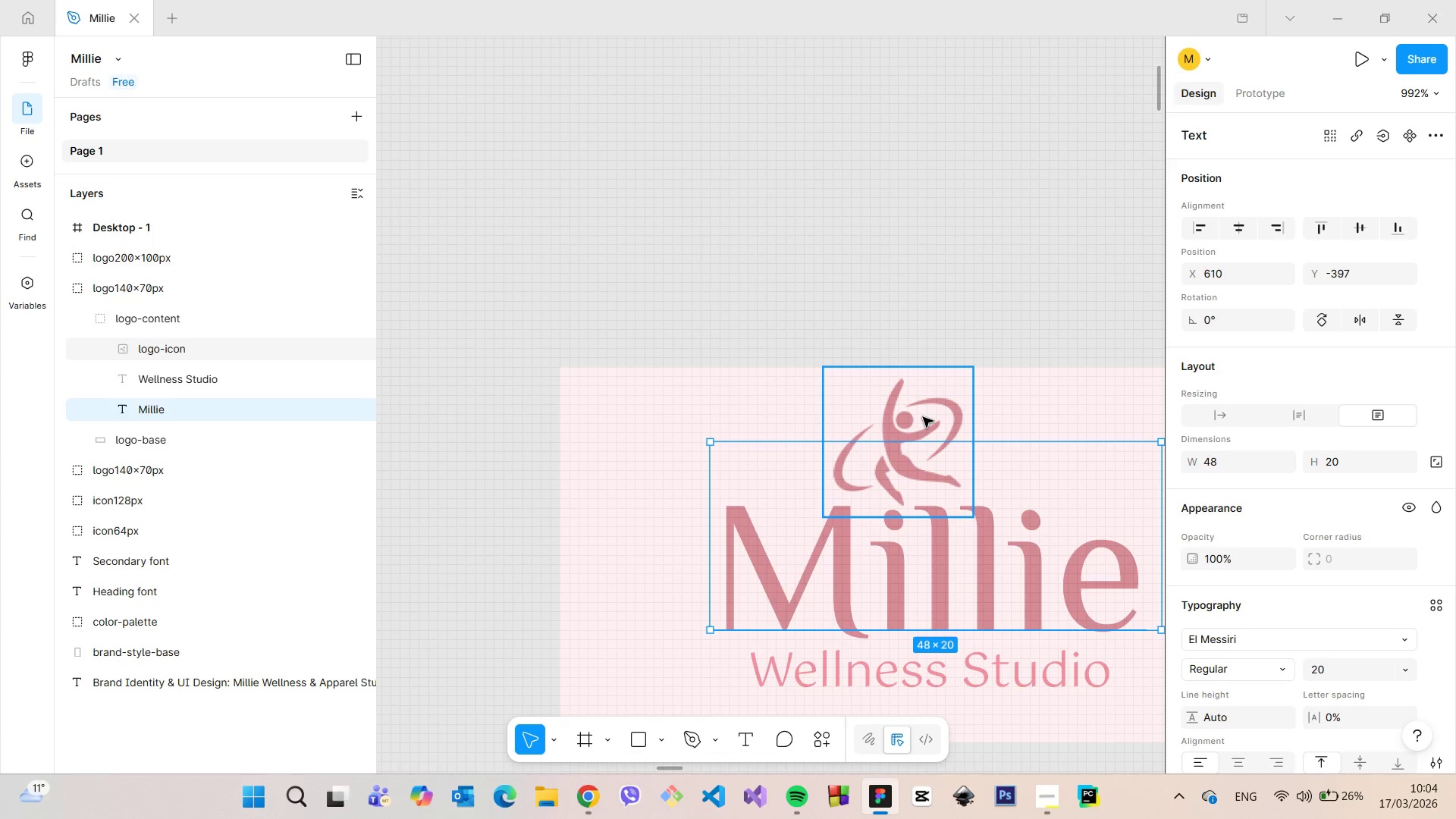 
left_click([923, 417])
 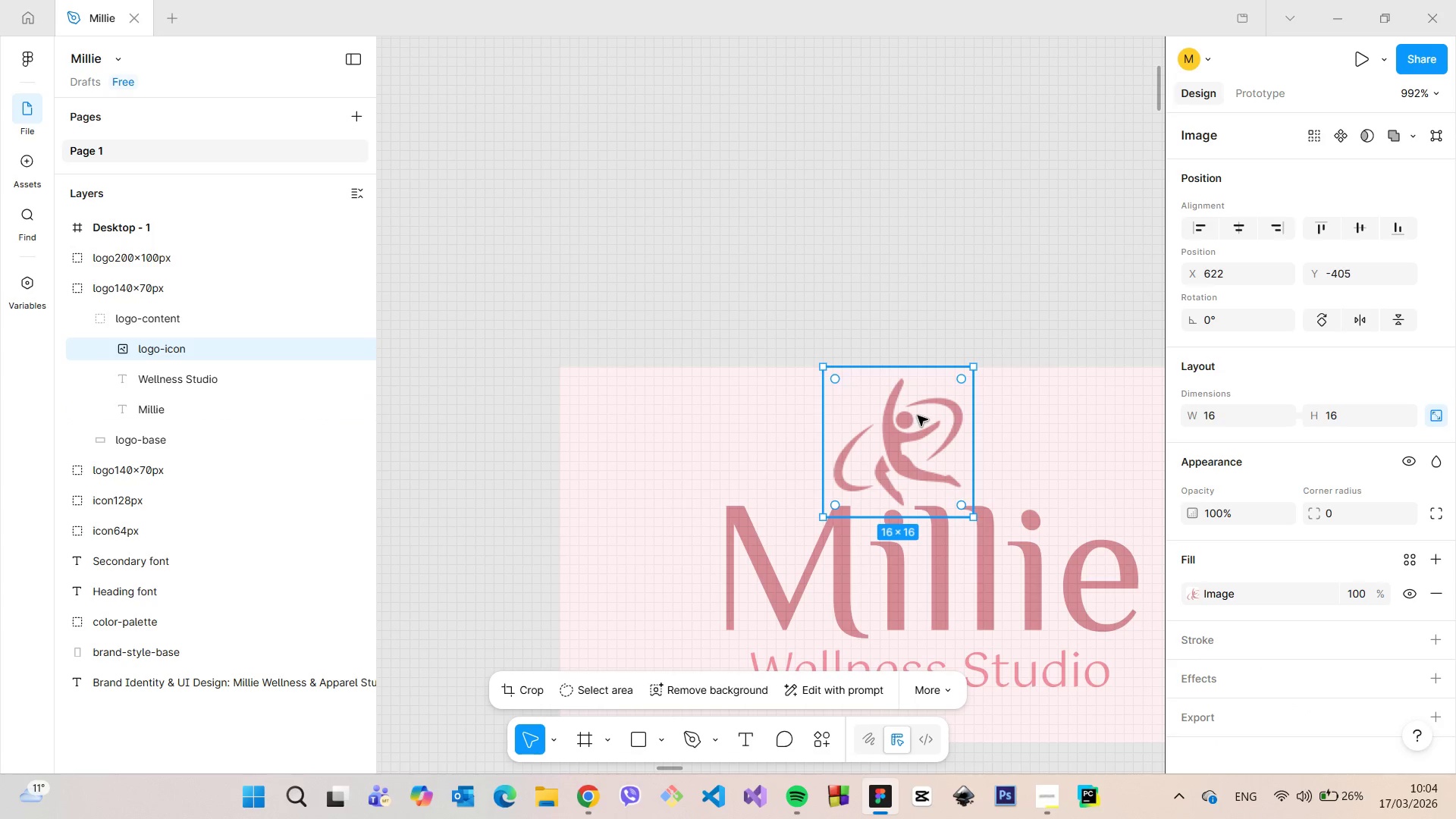 
left_click_drag(start_coordinate=[918, 416], to_coordinate=[910, 422])
 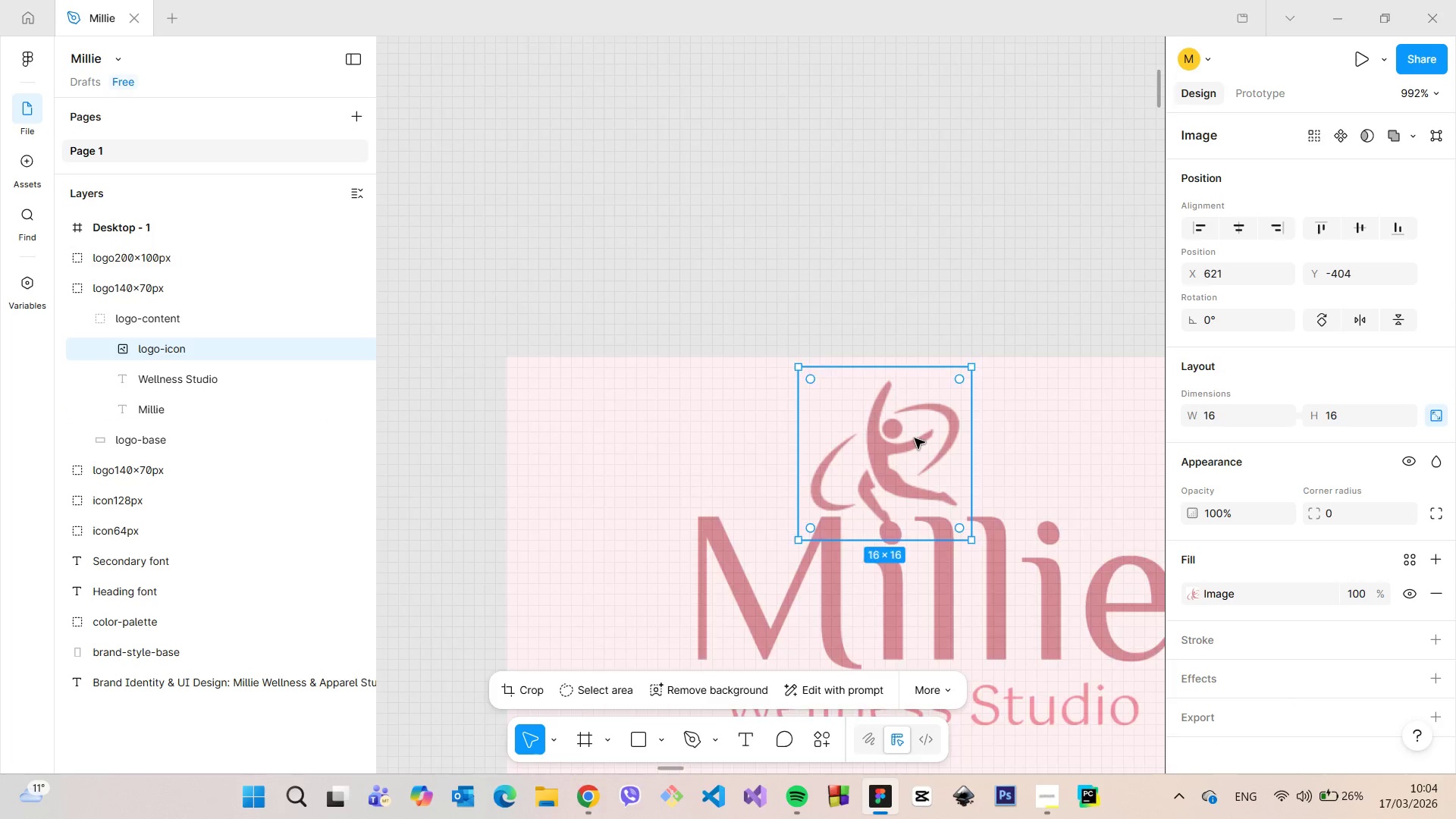 
scroll: coordinate [915, 438], scroll_direction: up, amount: 6.0
 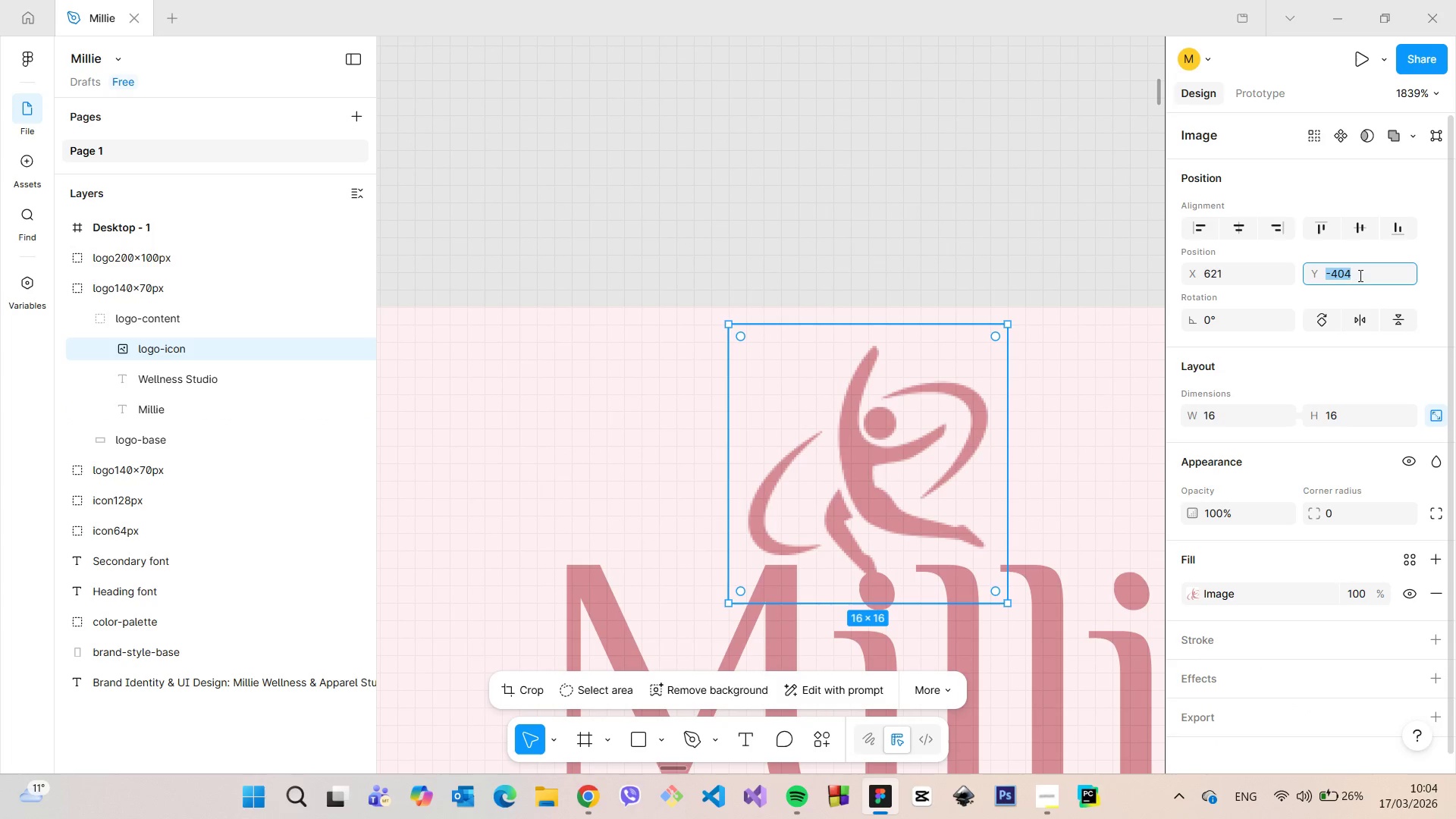 
double_click([1365, 276])
 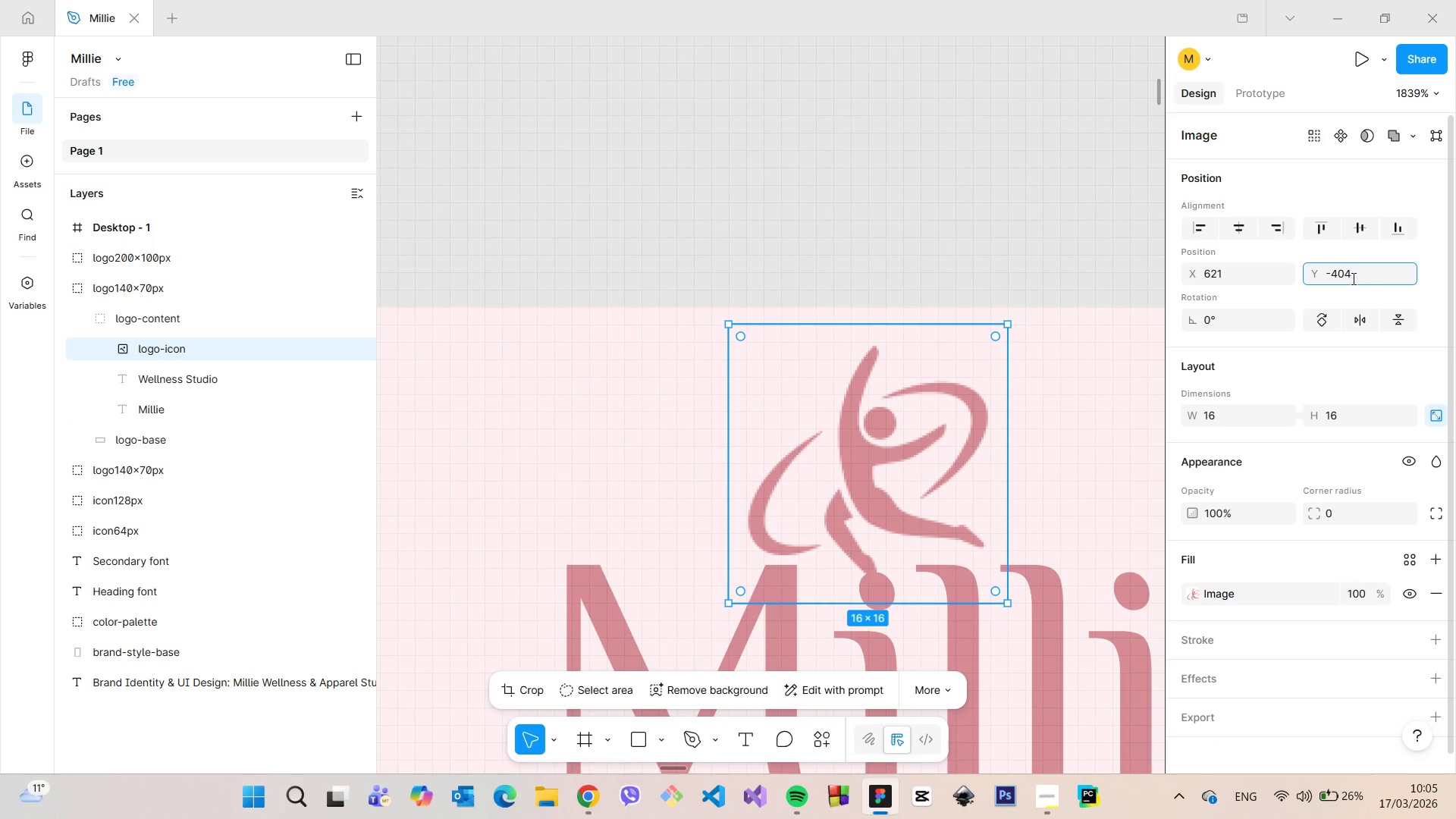 
key(Backspace)
 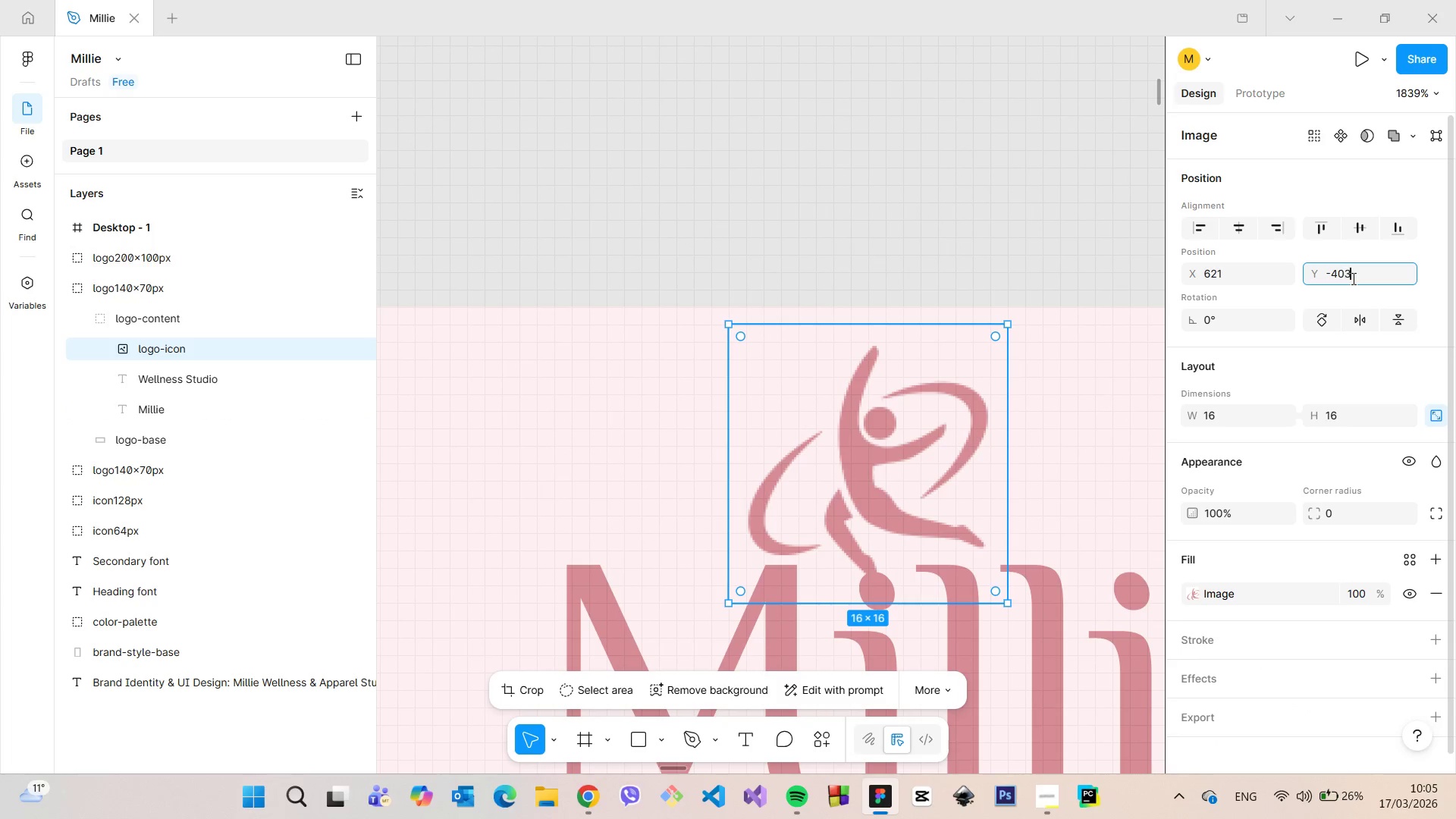 
key(3)
 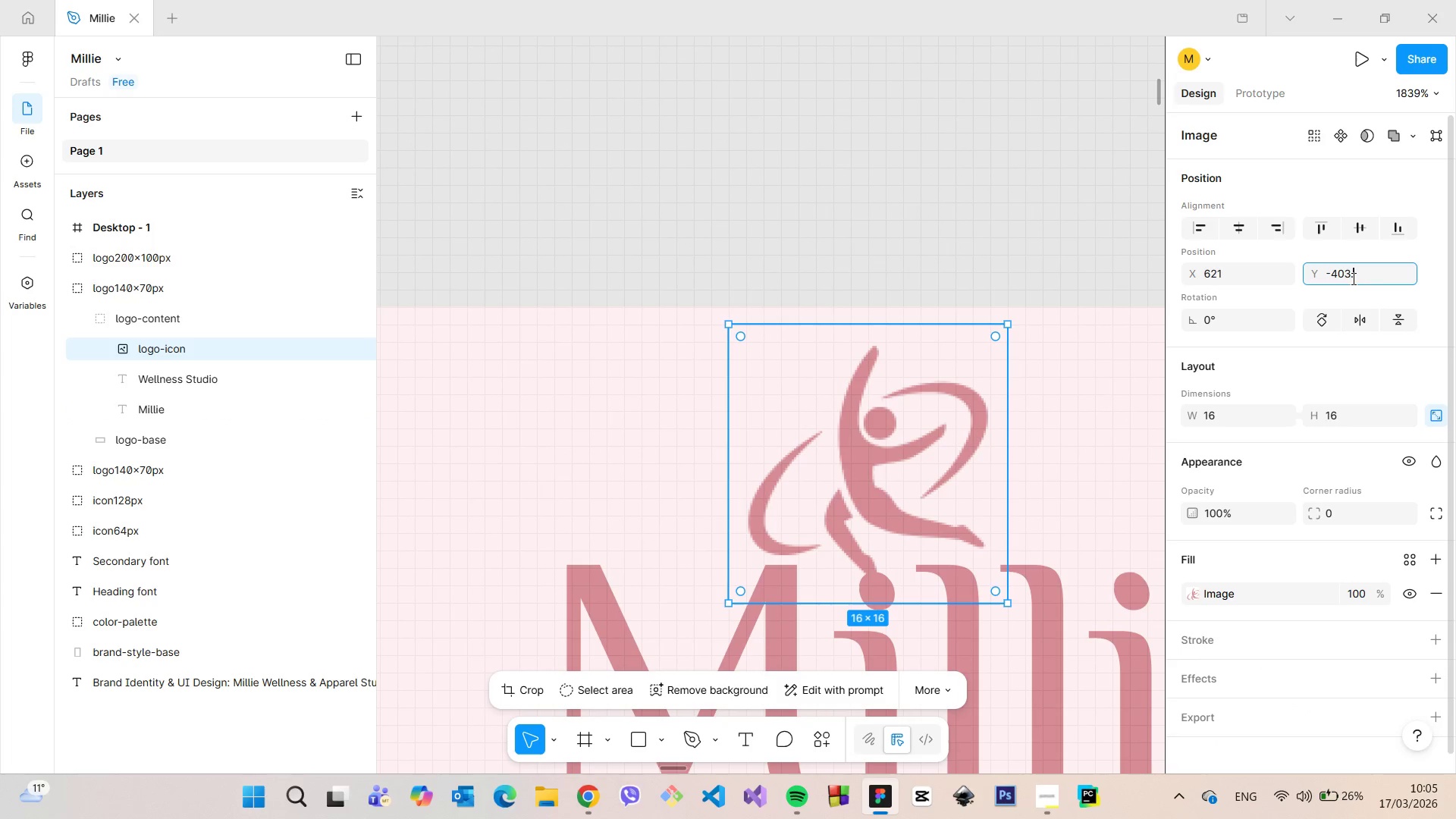 
key(Period)
 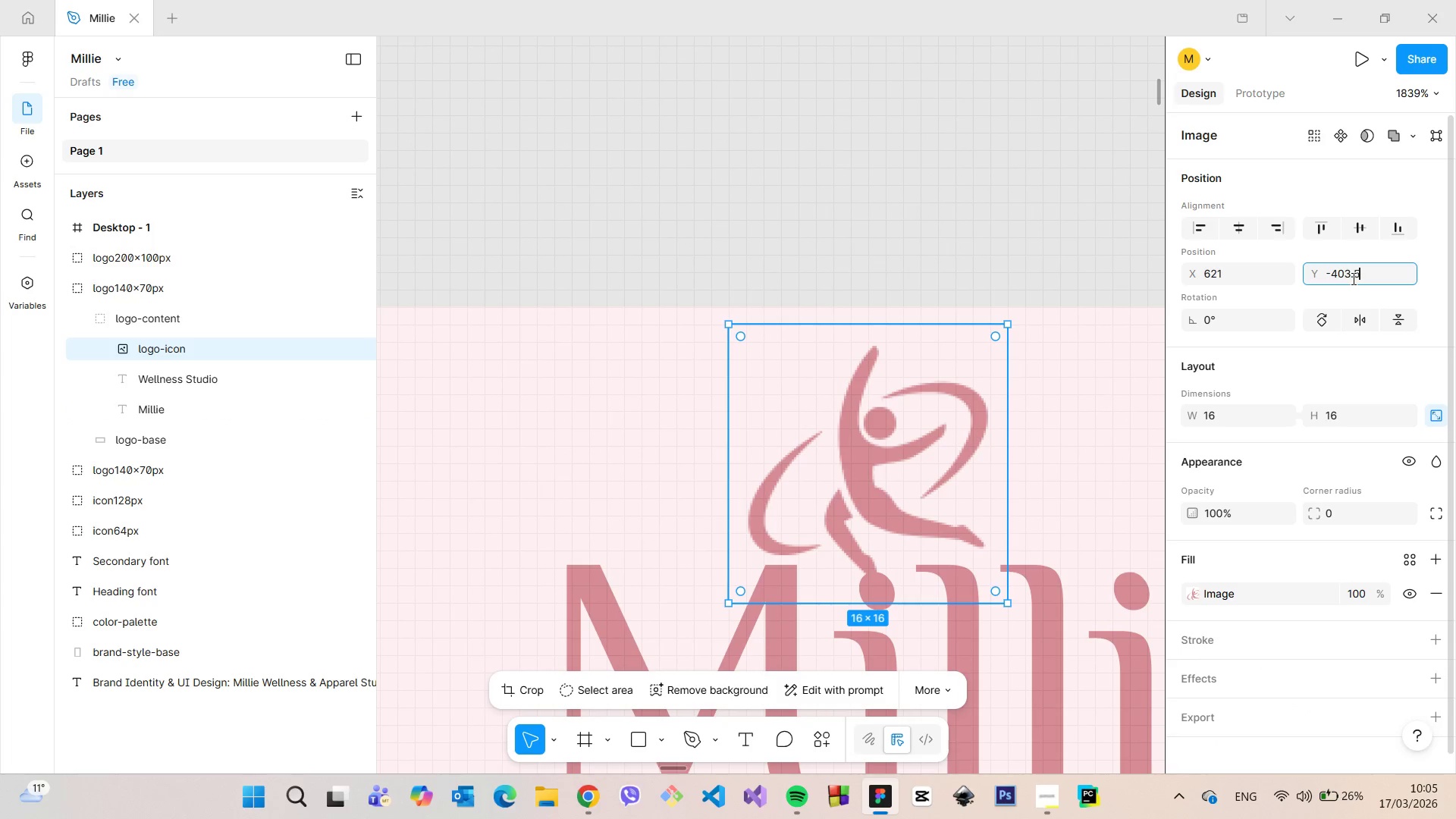 
key(5)
 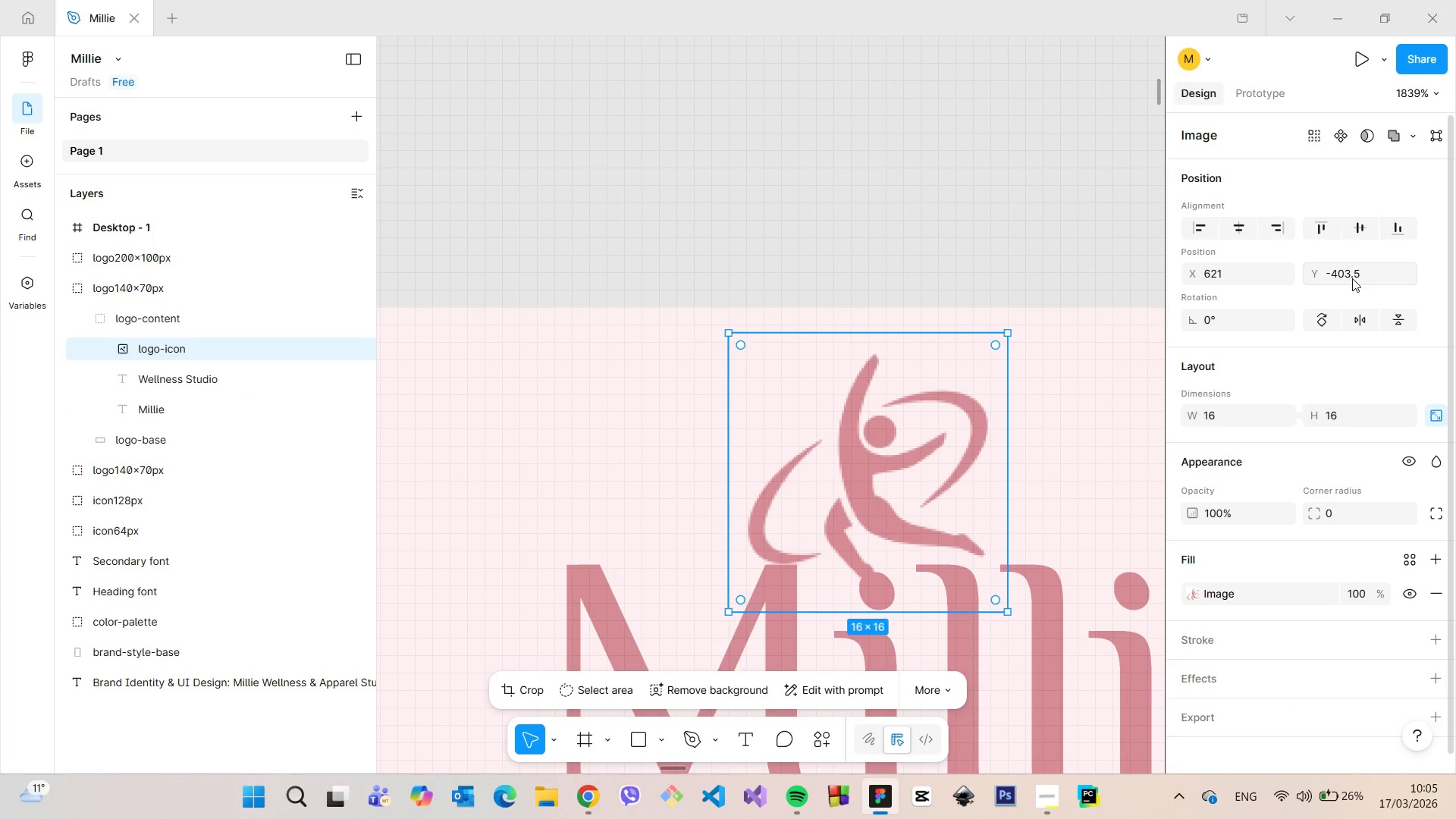 
key(Enter)
 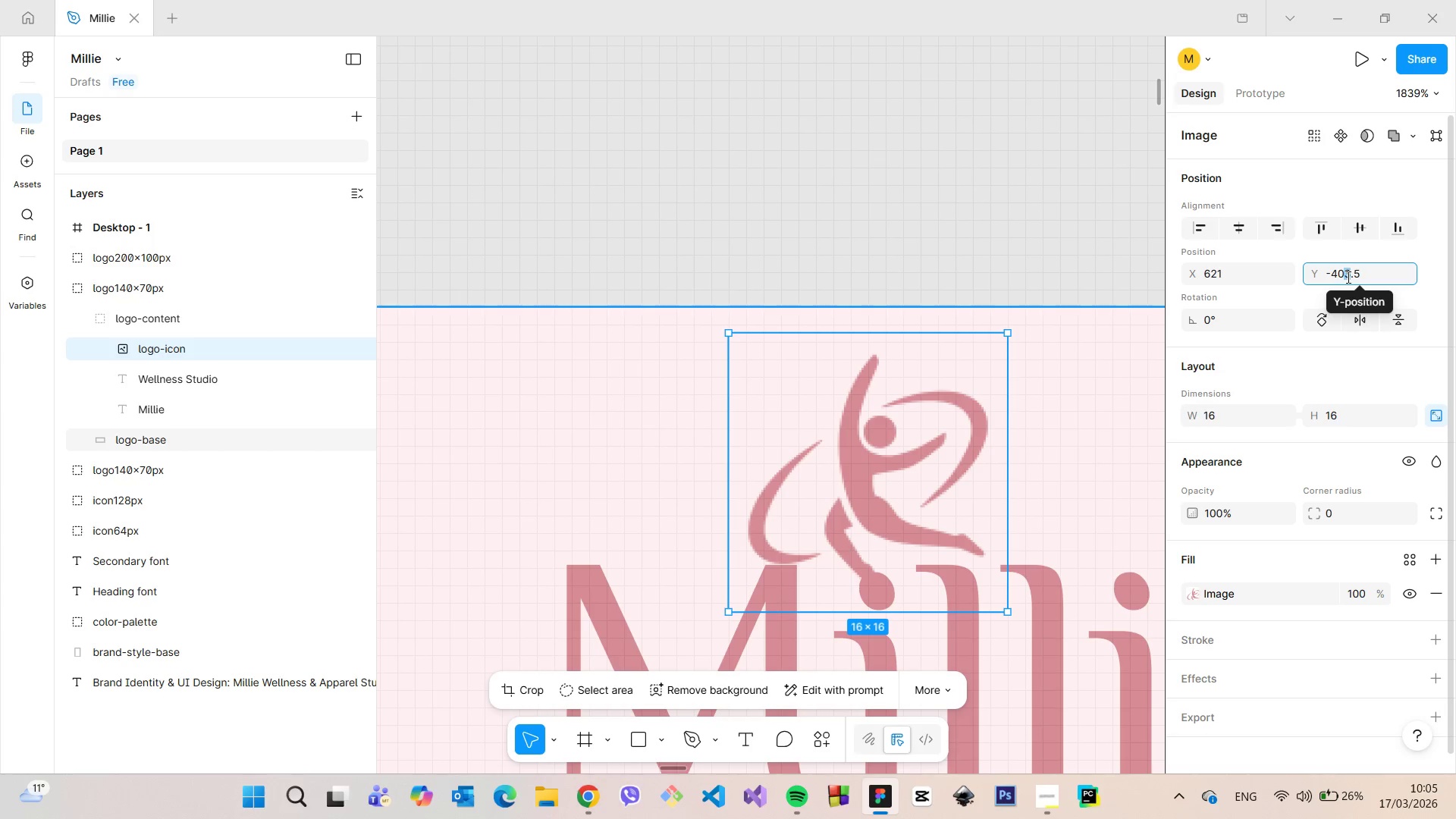 
key(4)
 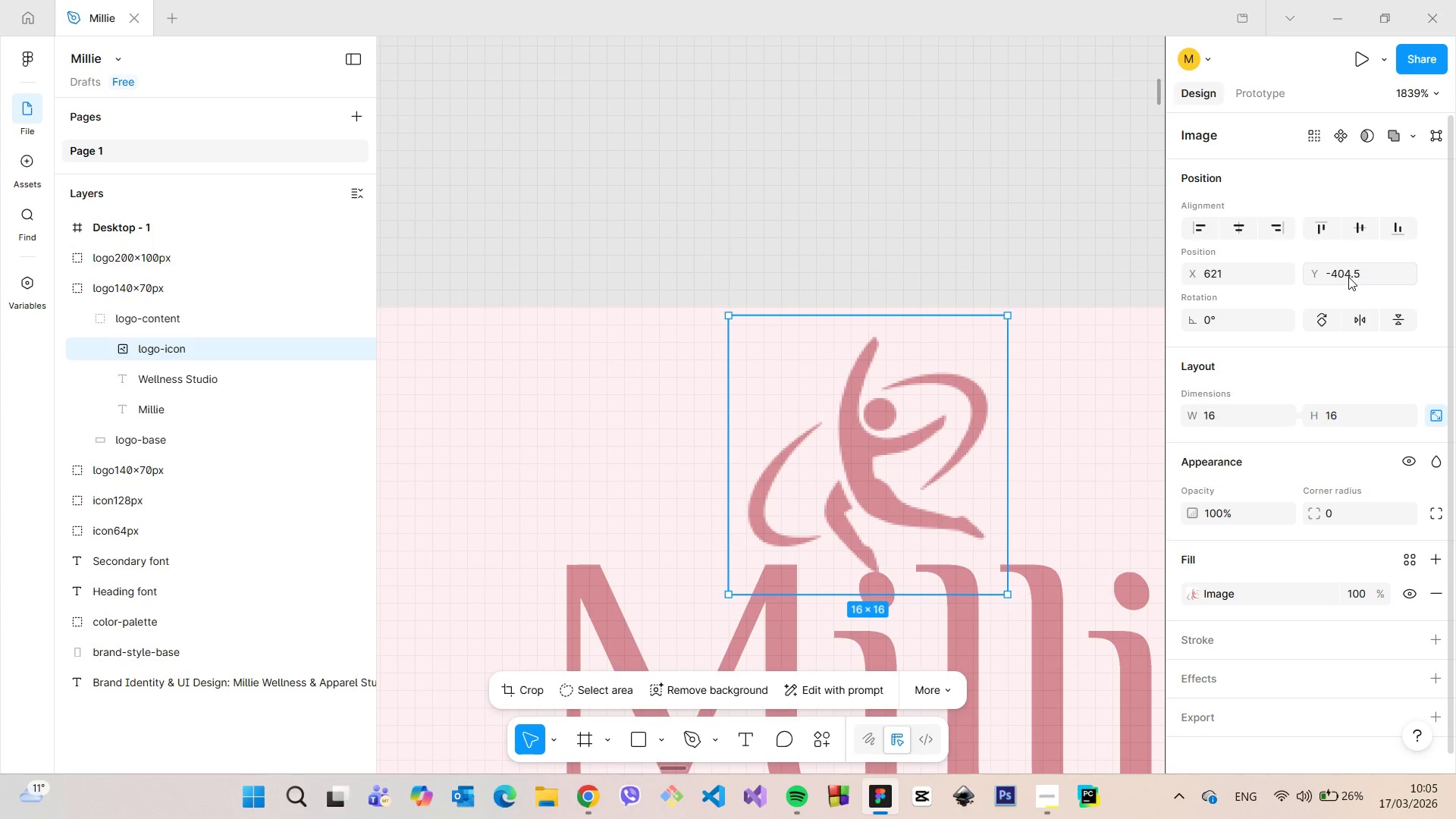 
key(Enter)
 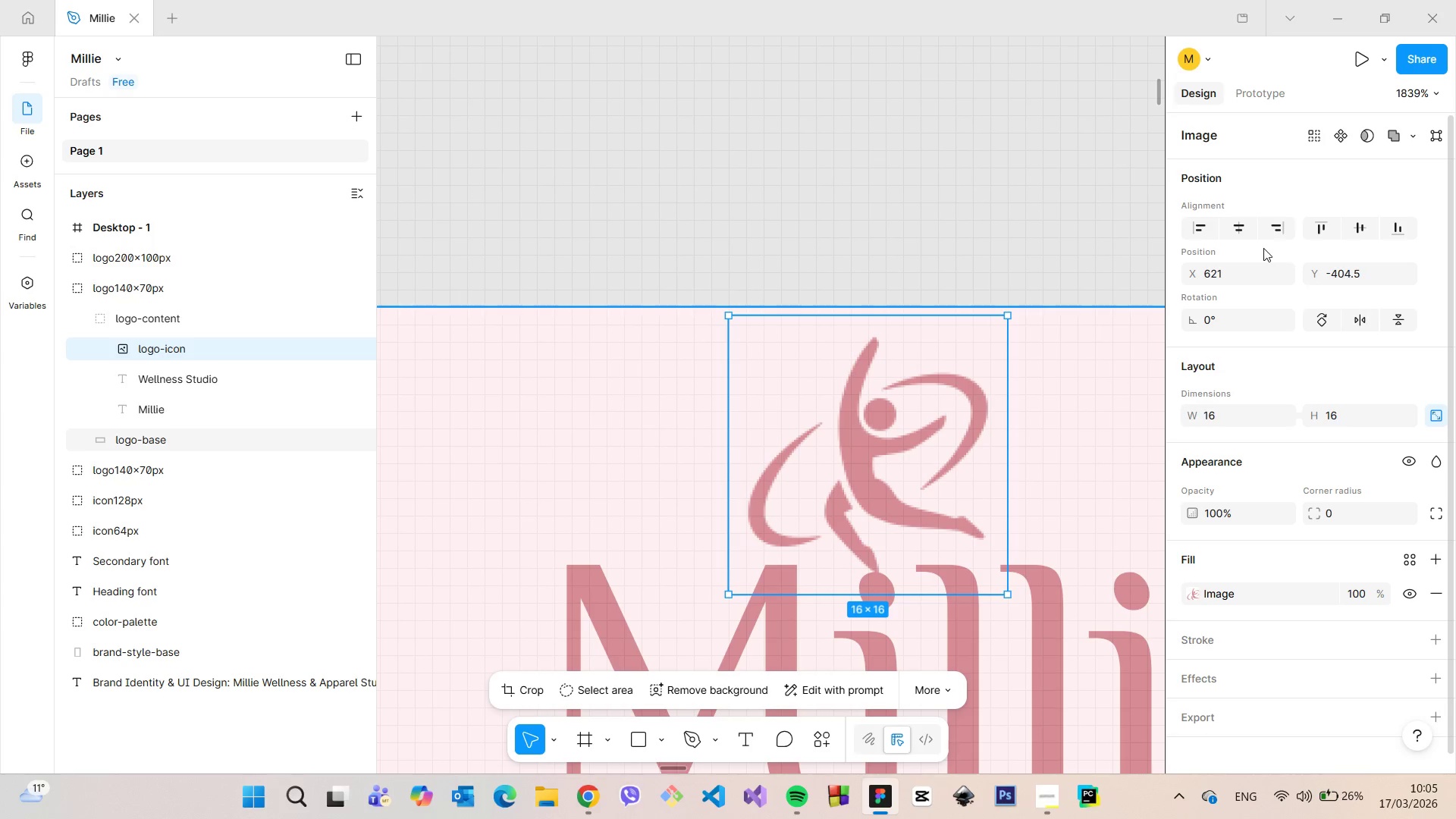 
left_click([1232, 268])
 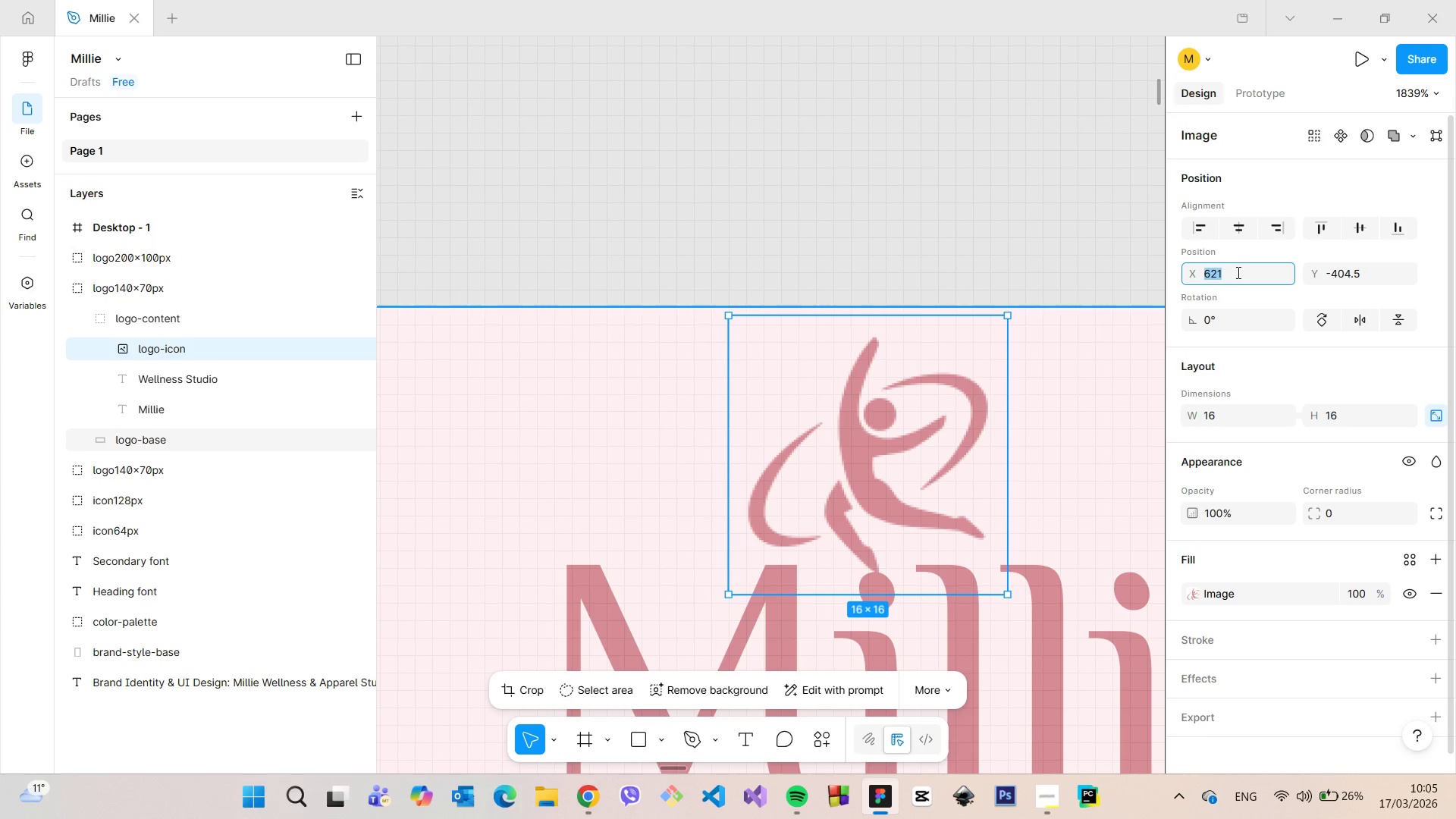 
left_click([1237, 272])
 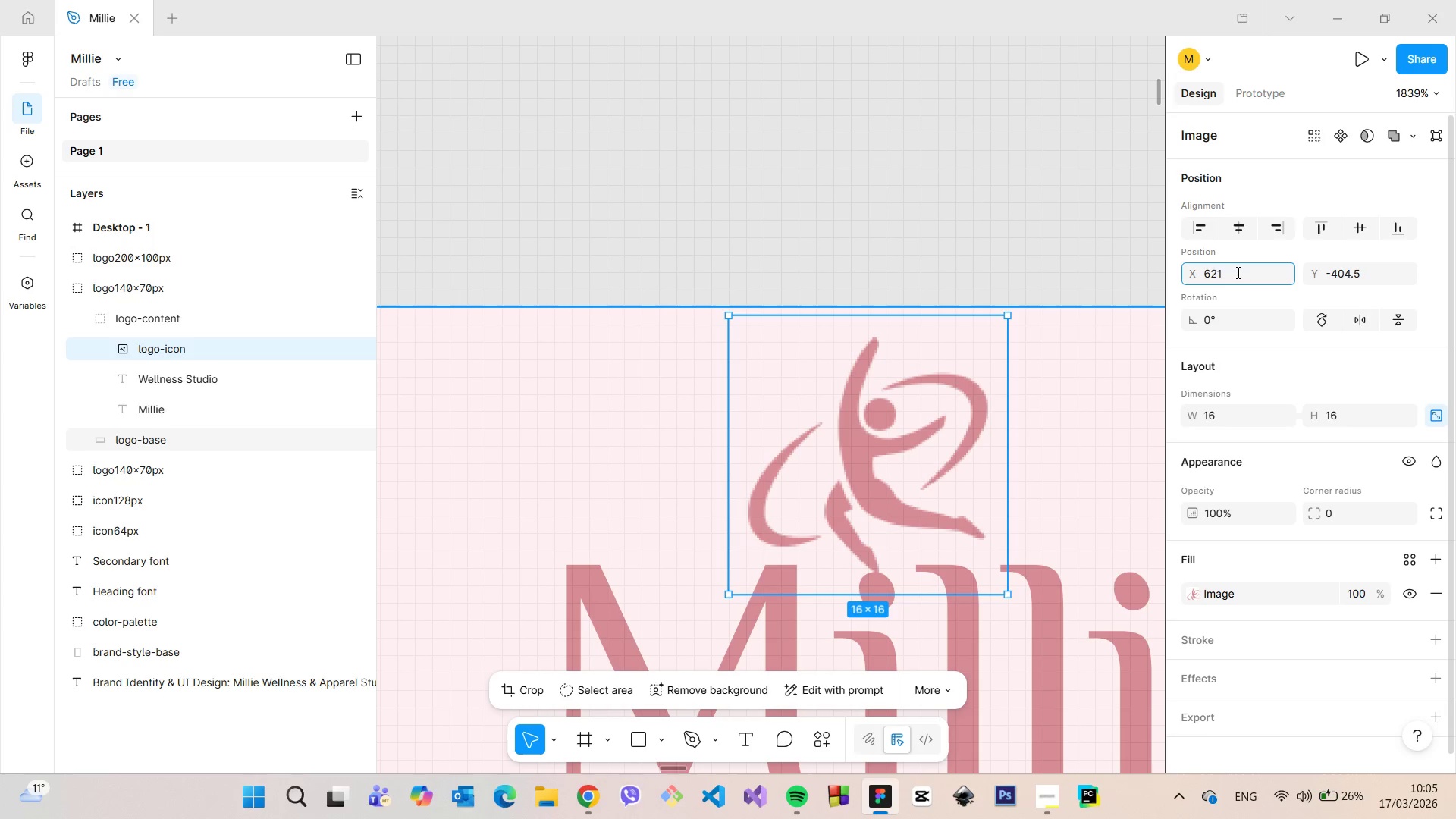 
key(Backspace)
 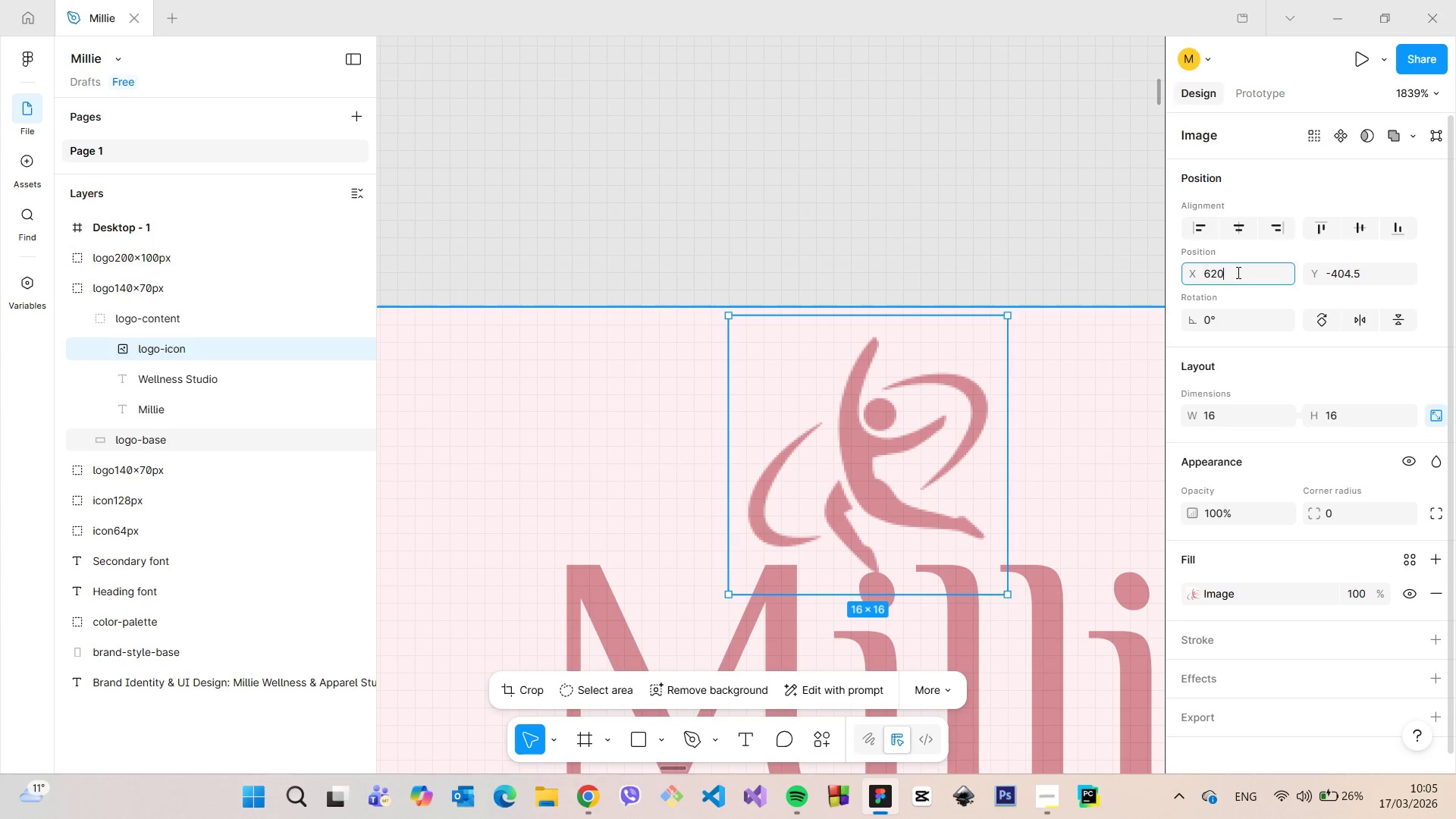 
key(0)
 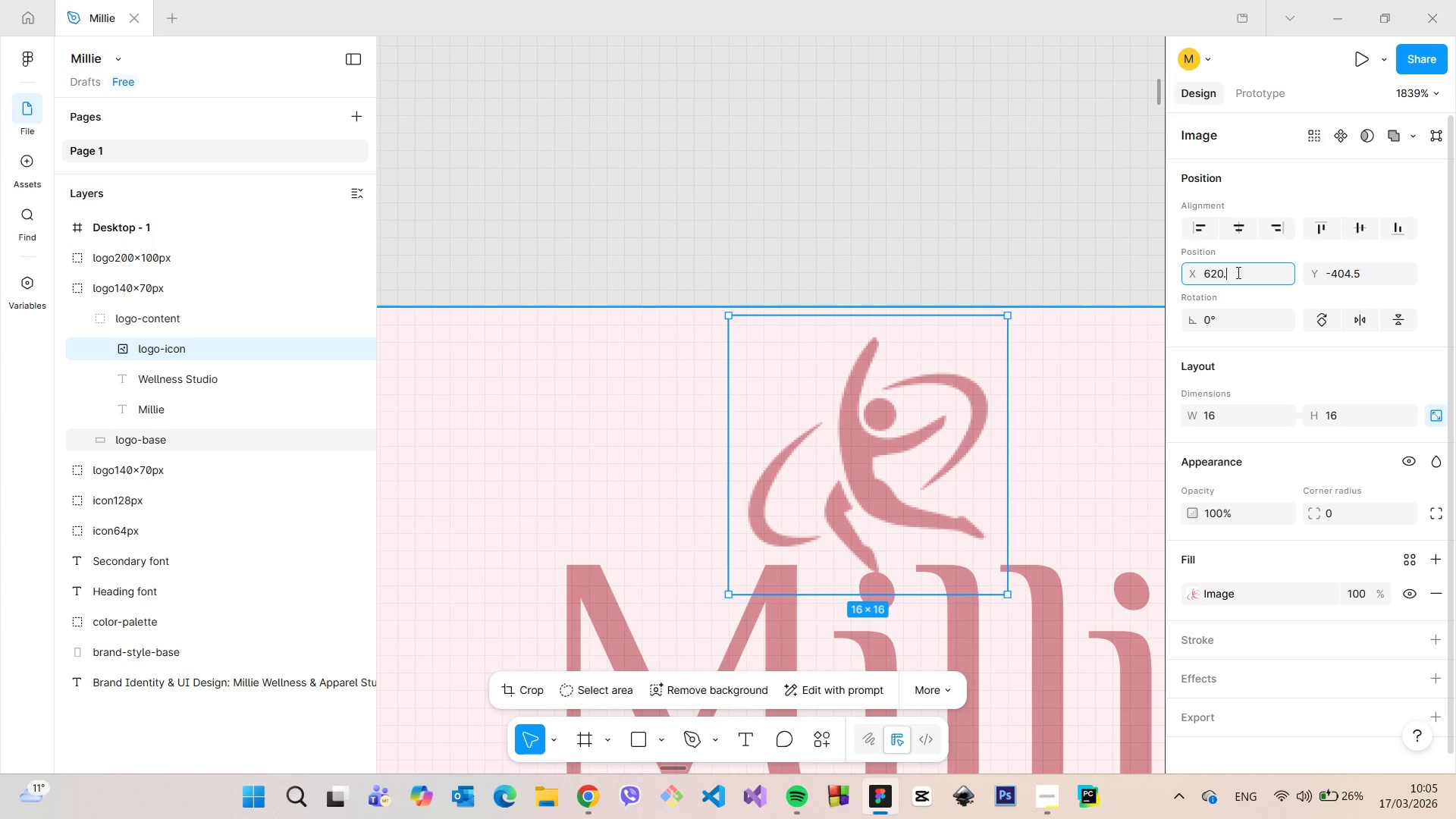 
key(Period)
 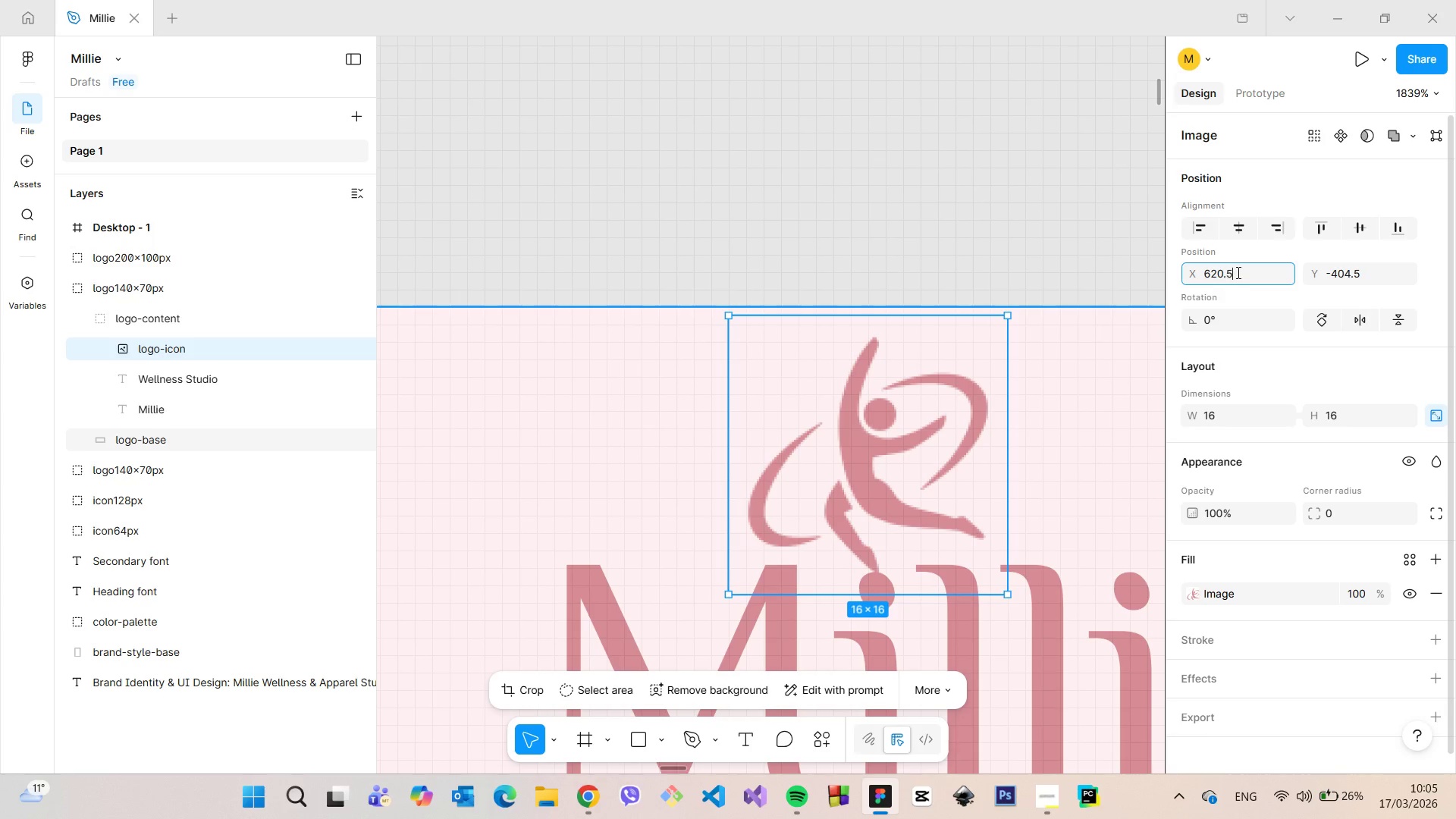 
key(5)
 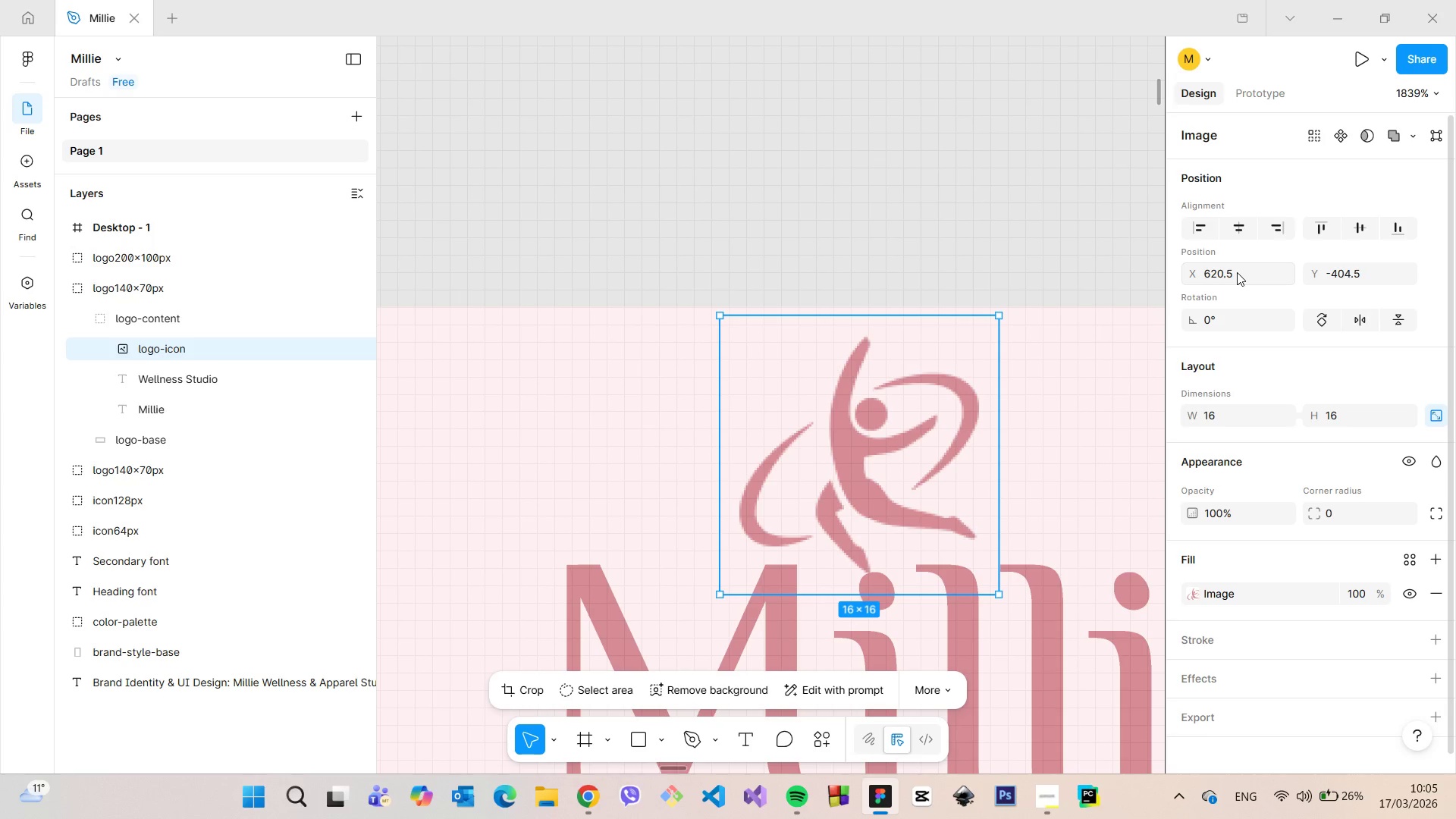 
key(Enter)
 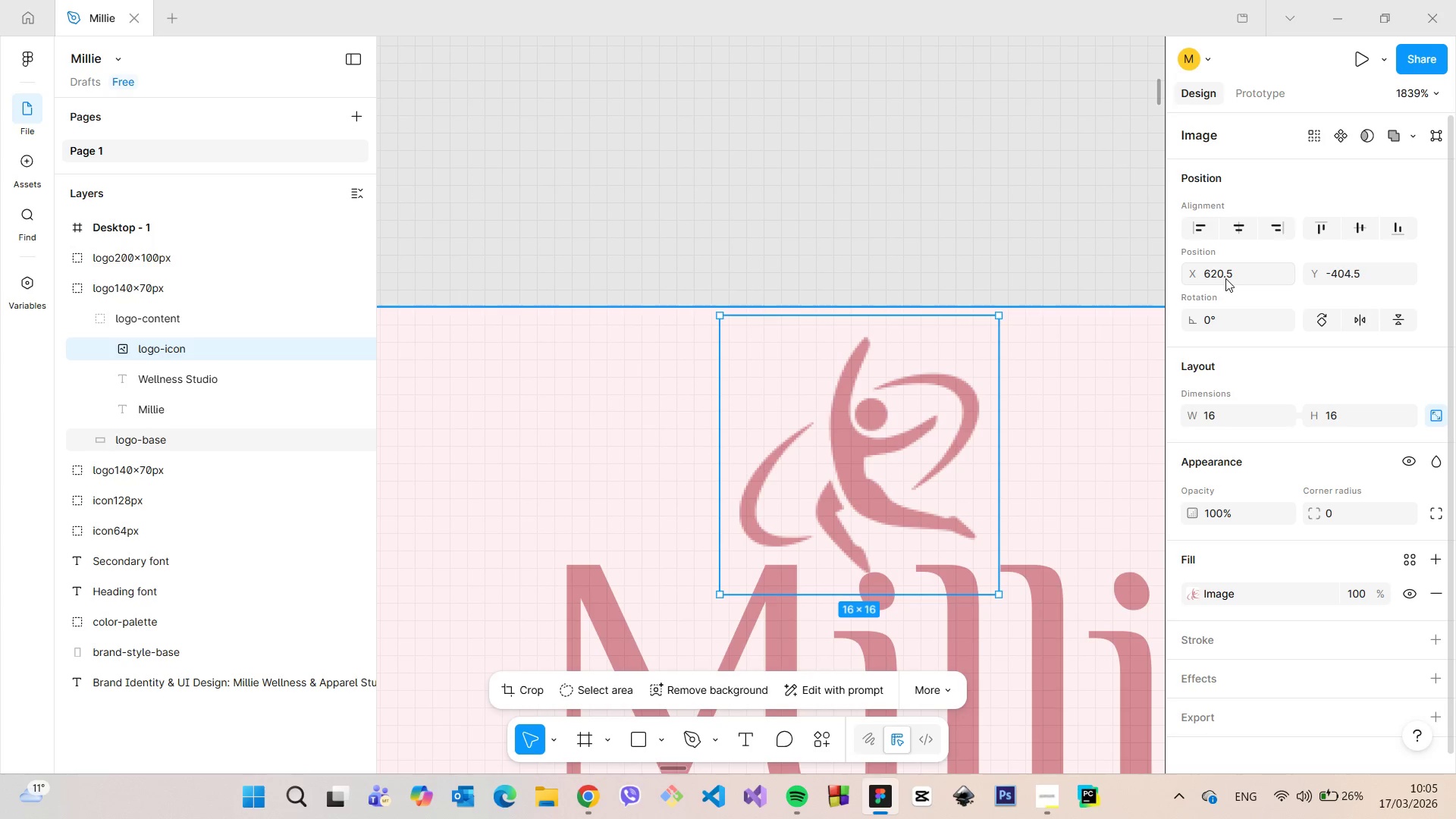 
left_click_drag(start_coordinate=[1235, 276], to_coordinate=[1219, 273])
 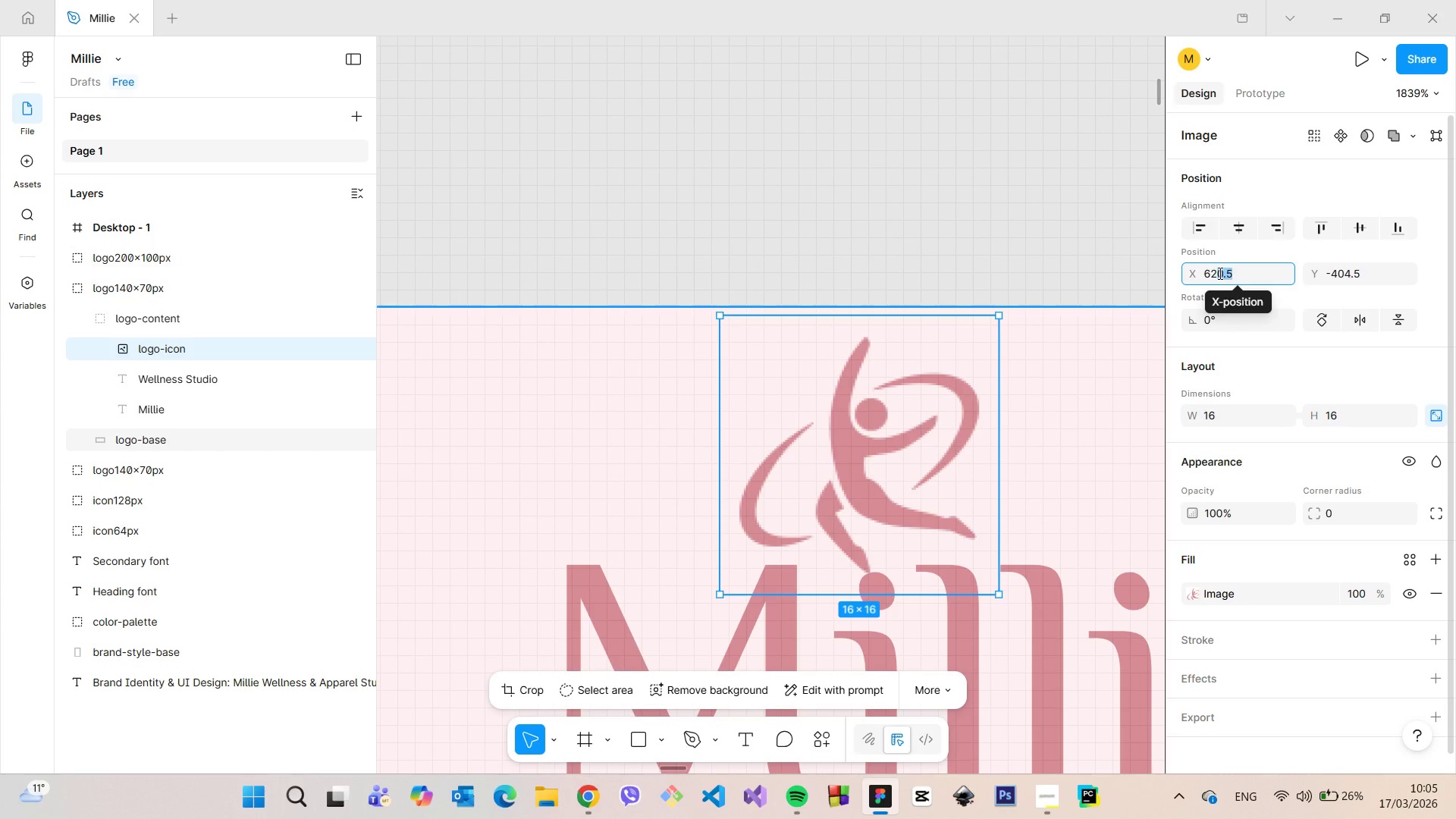 
key(1)
 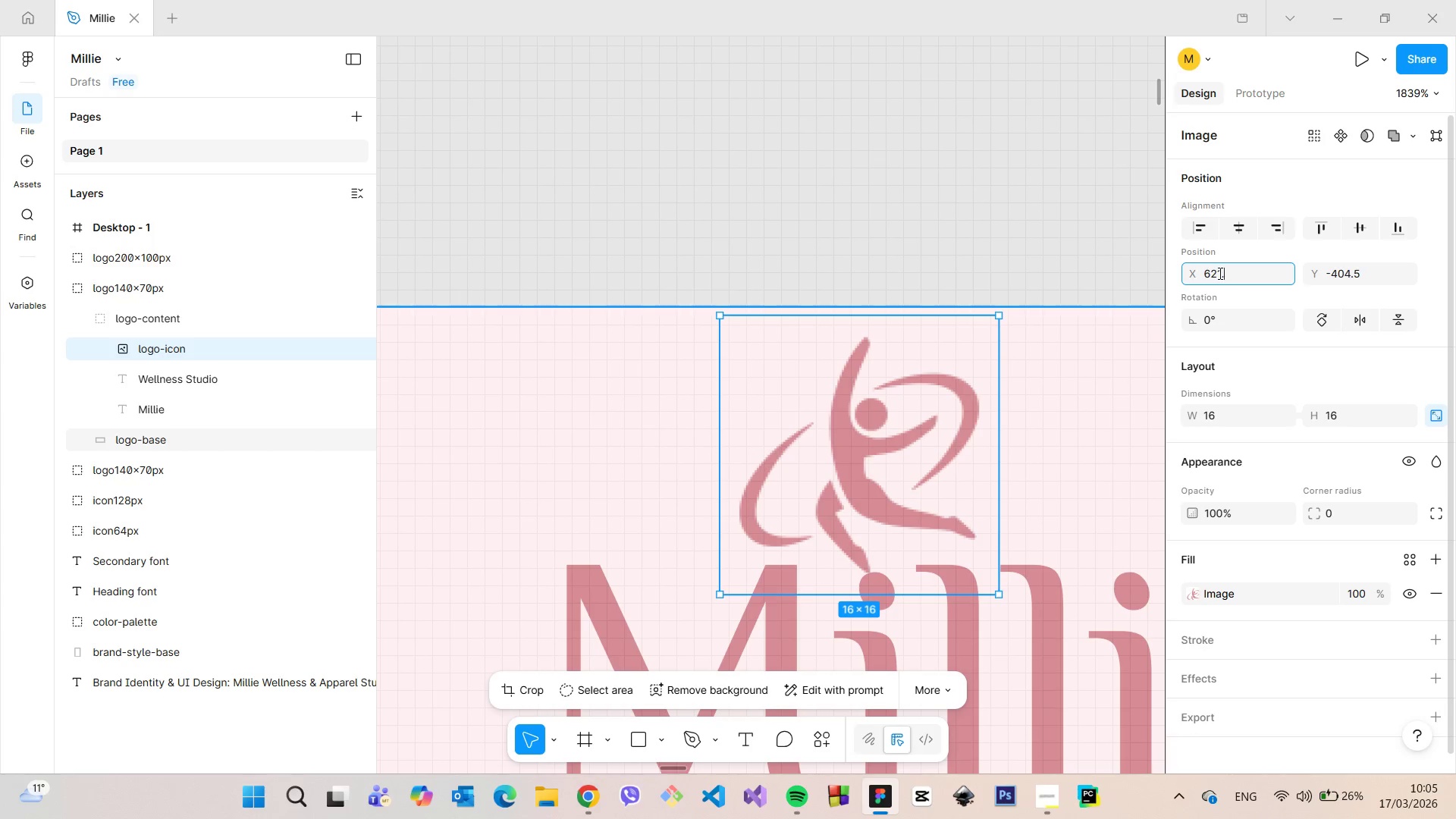 
key(Period)
 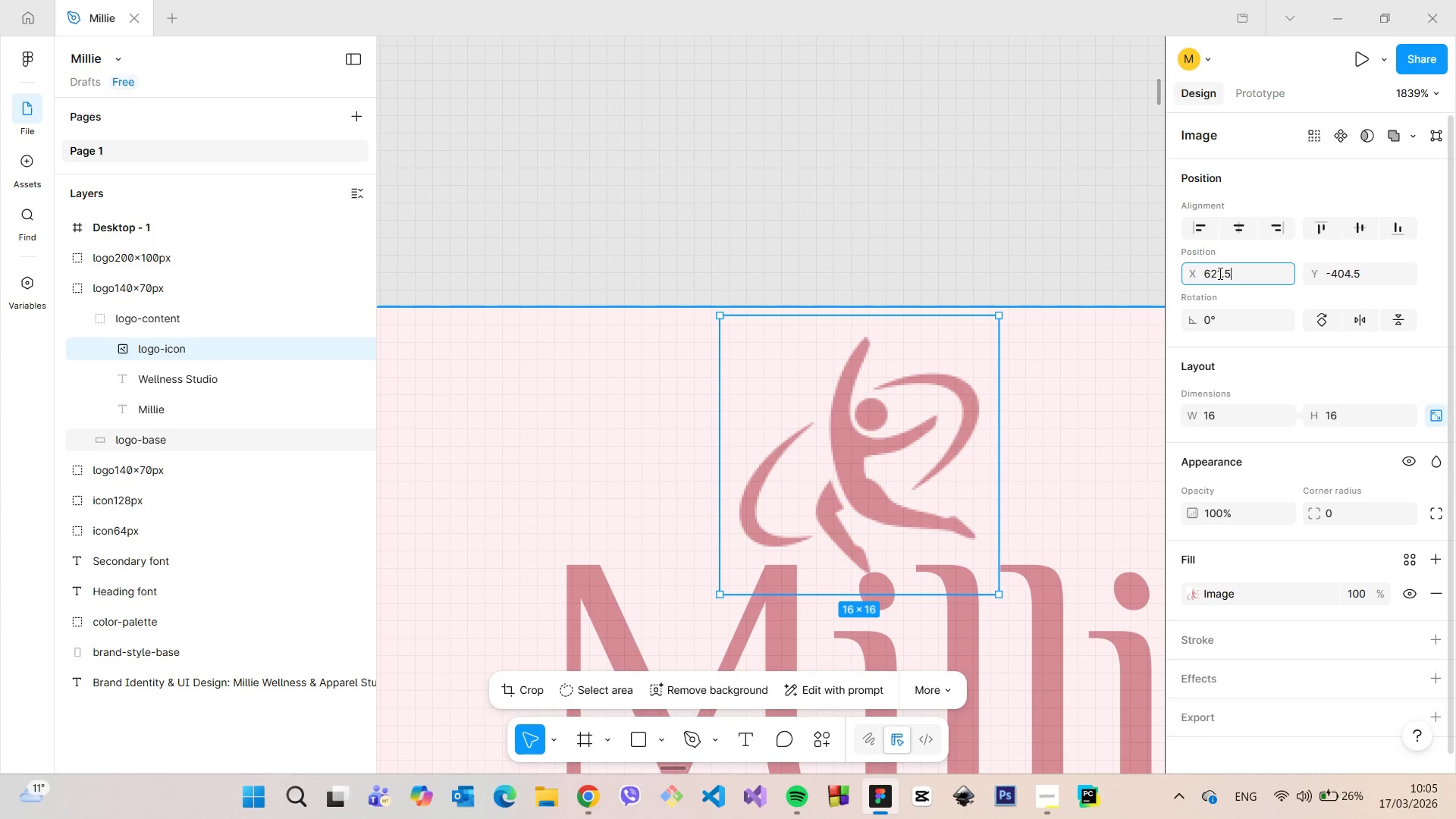 
key(5)
 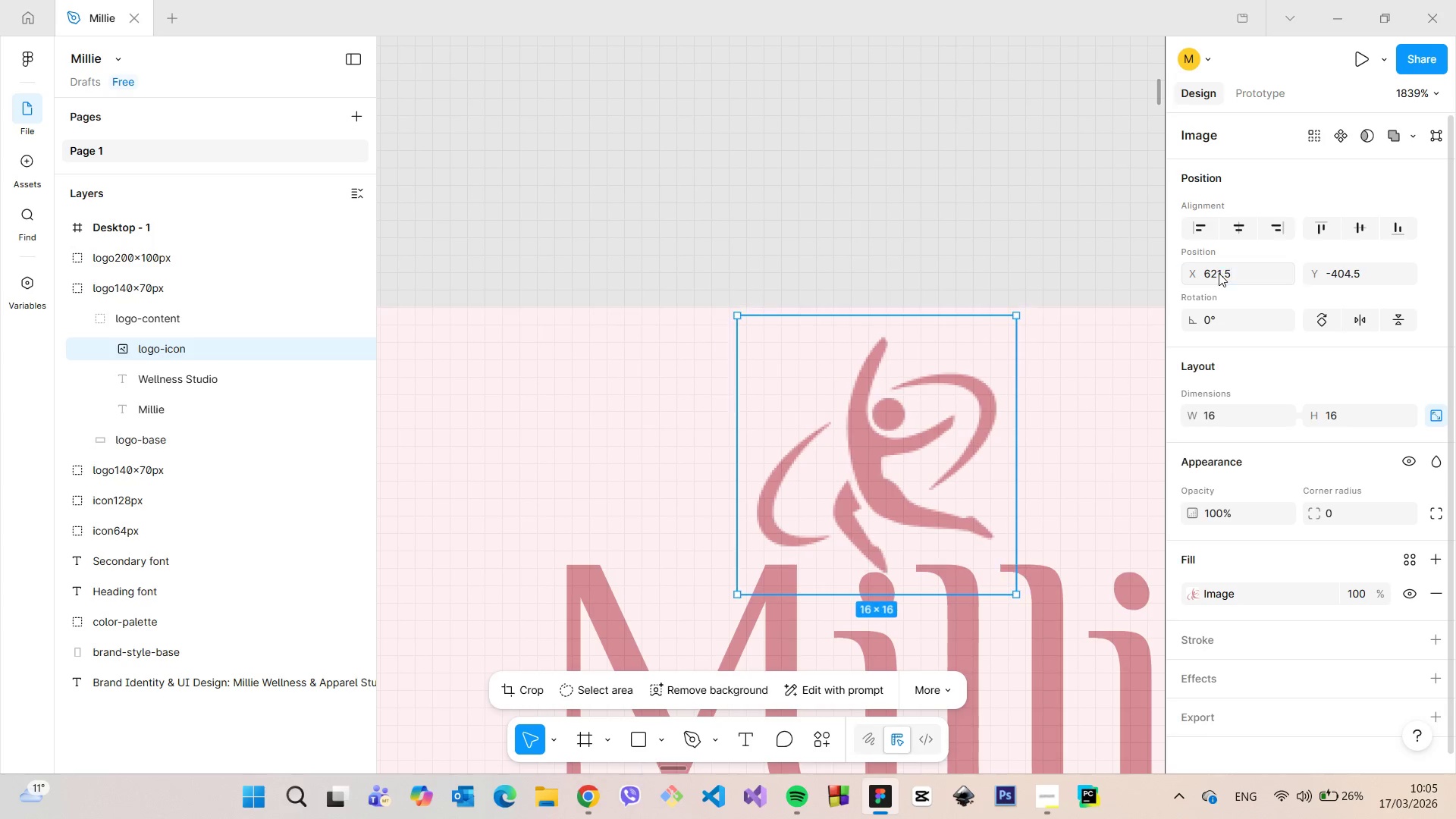 
key(Enter)
 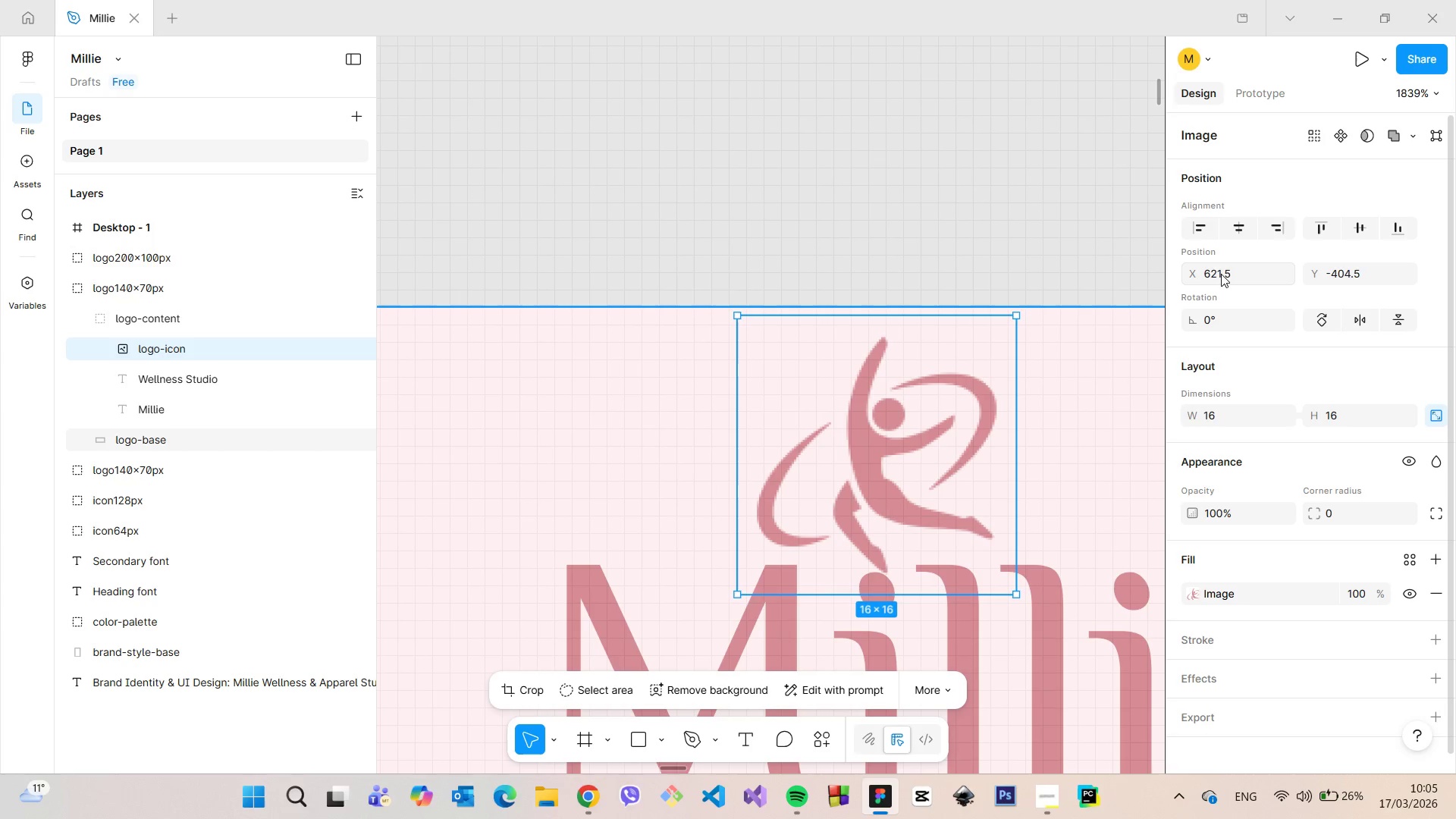 
left_click_drag(start_coordinate=[1228, 274], to_coordinate=[1222, 273])
 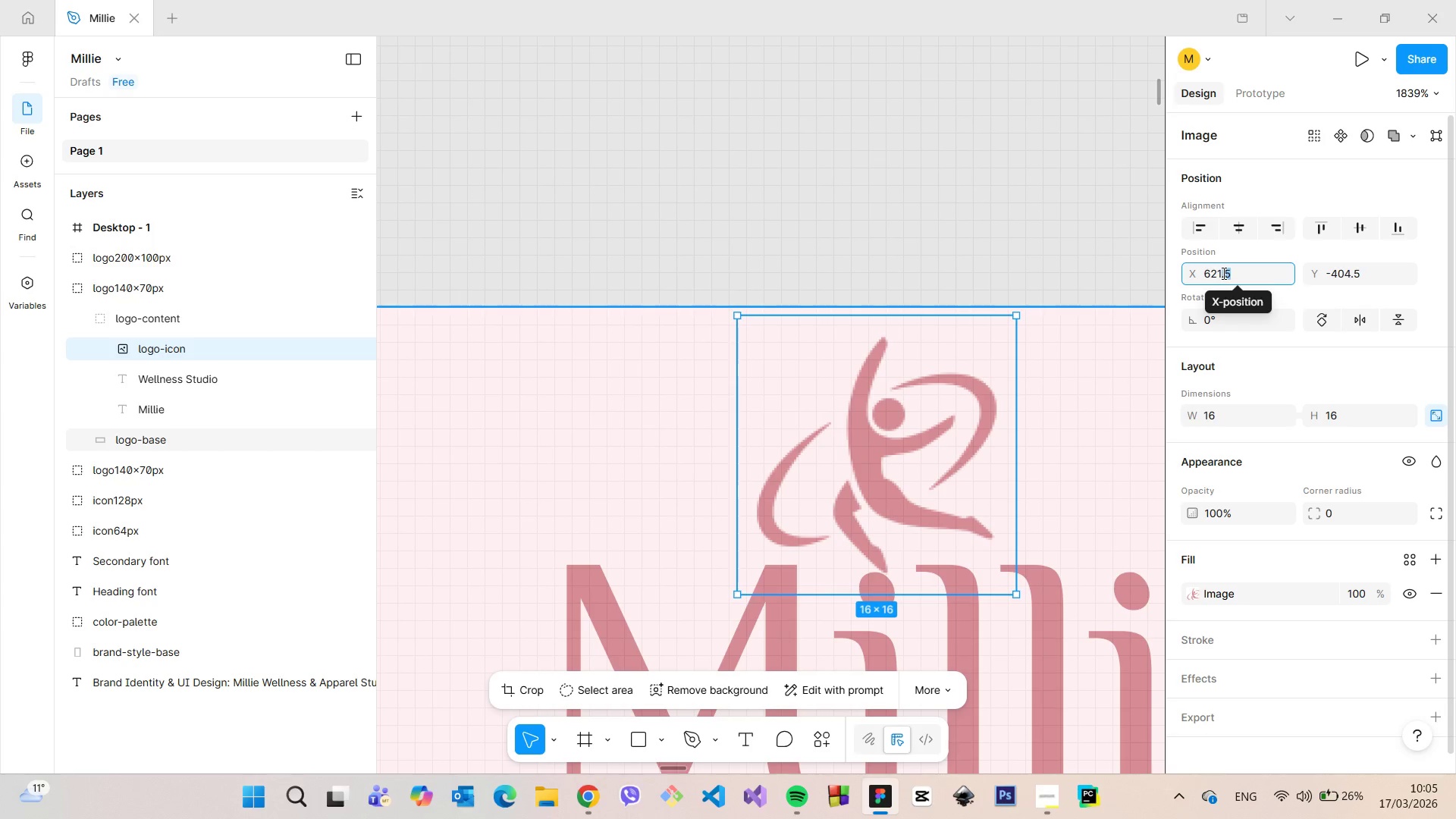 
scroll: coordinate [1224, 274], scroll_direction: up, amount: 2.0
 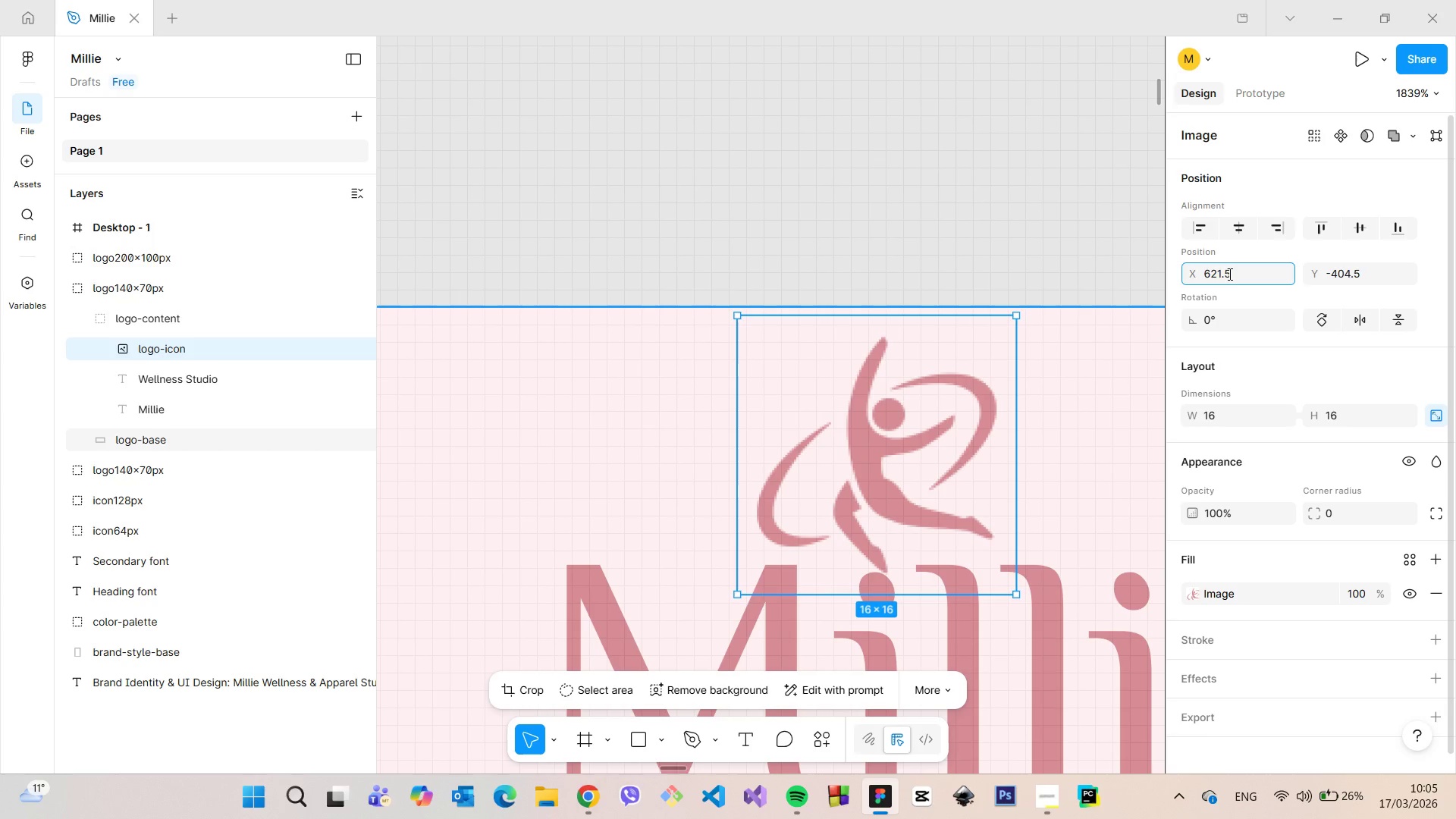 
key(Backspace)
 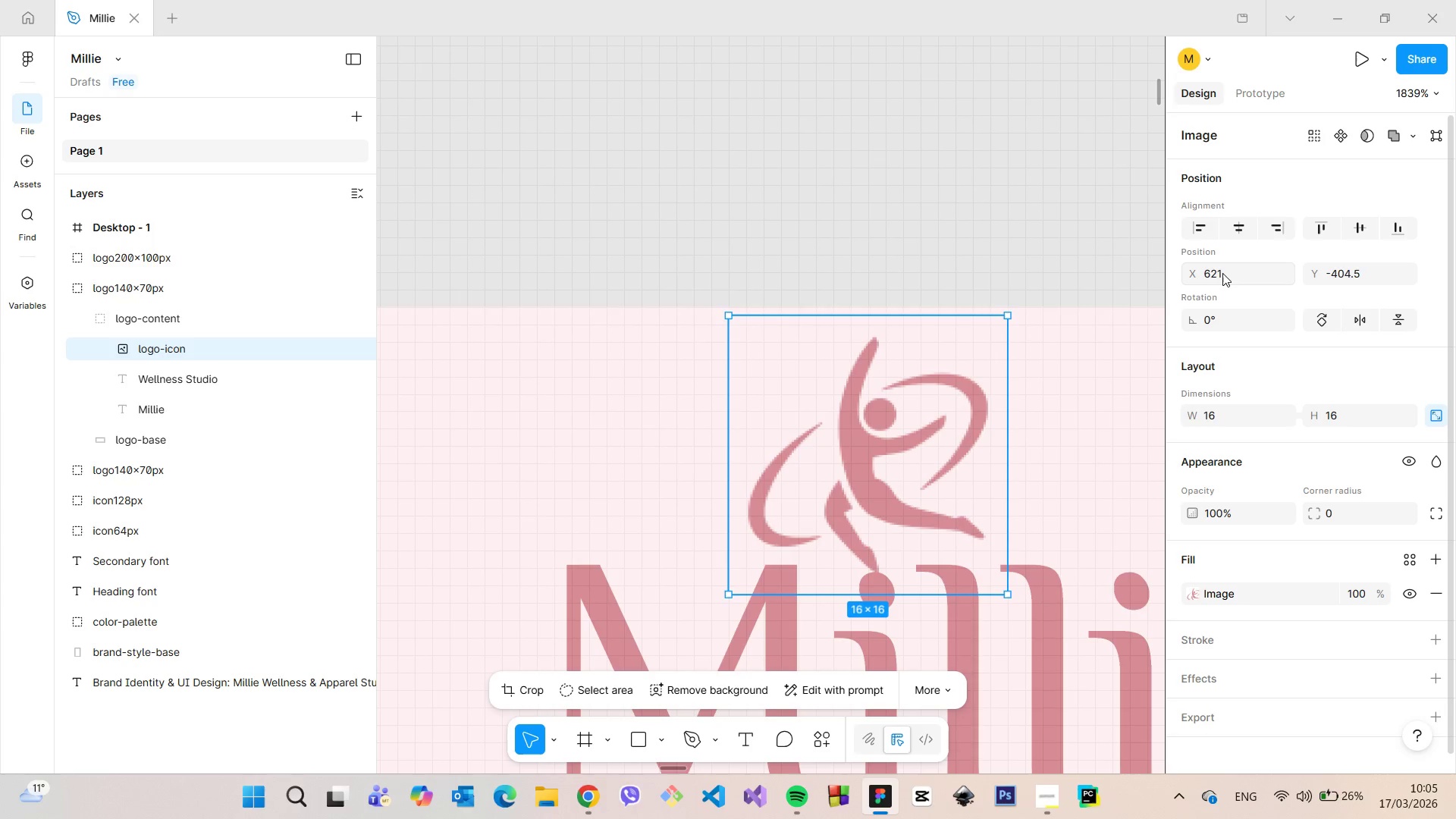 
key(Enter)
 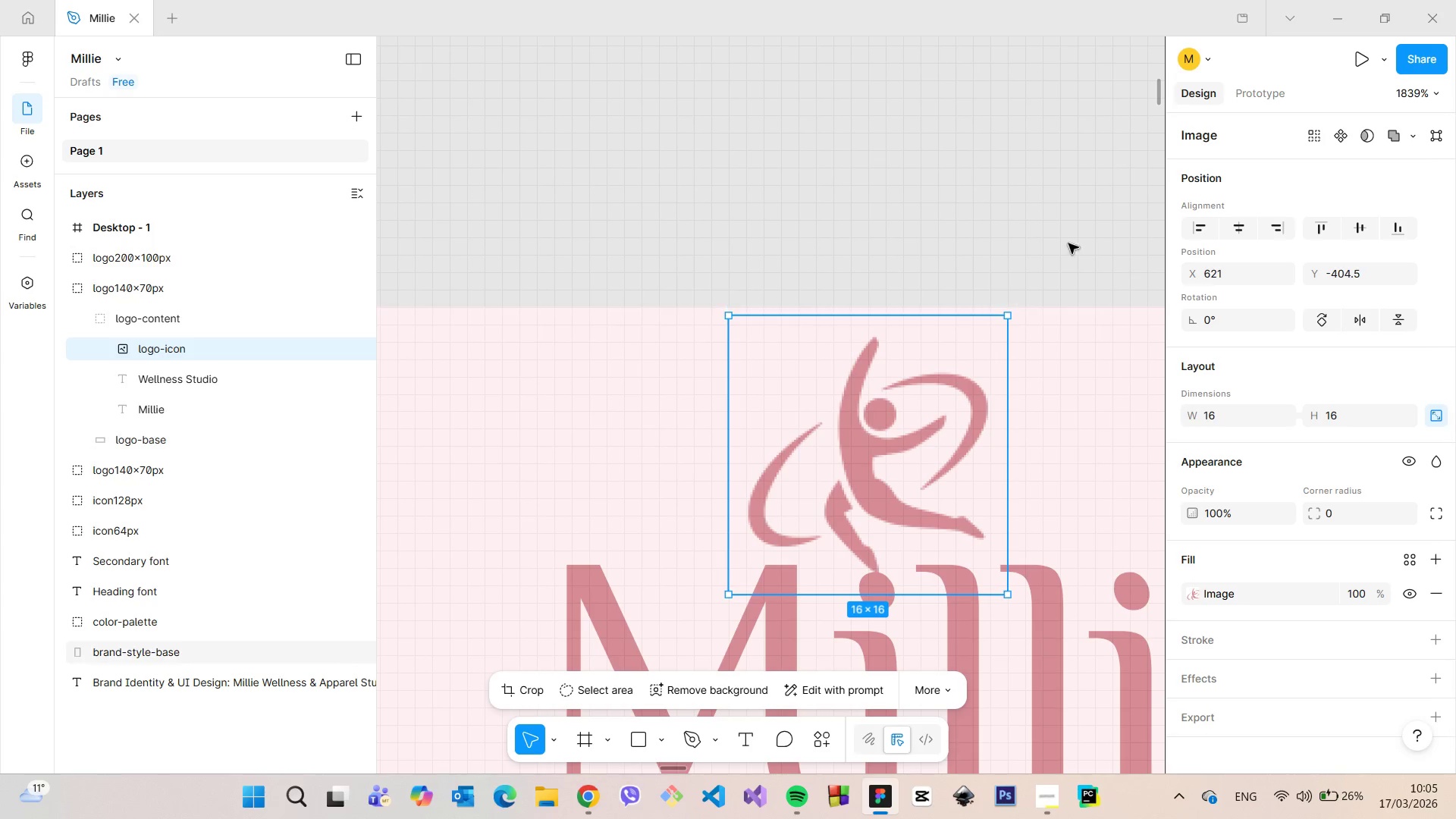 
left_click([1010, 221])
 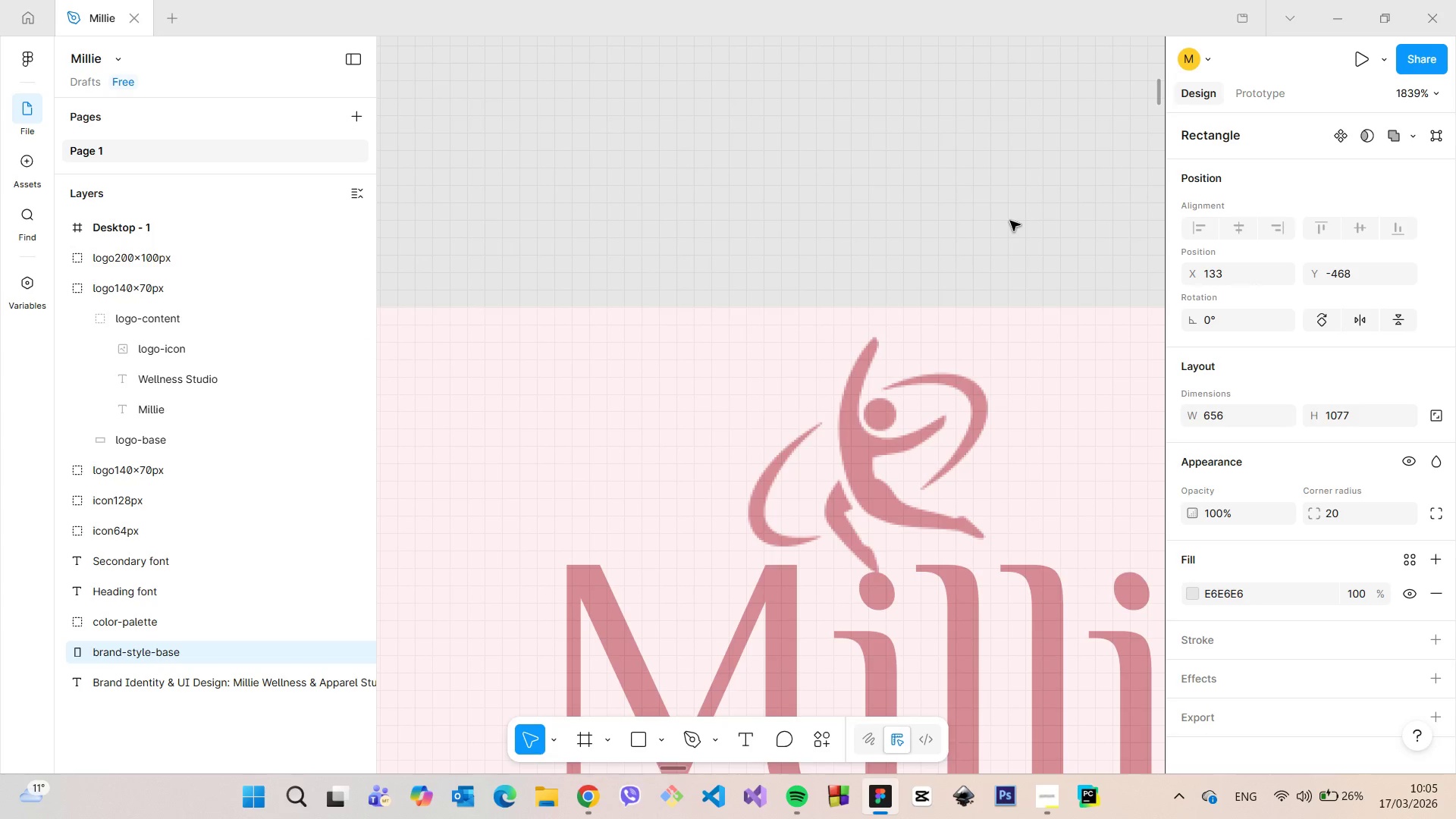 
scroll: coordinate [1087, 456], scroll_direction: down, amount: 30.0
 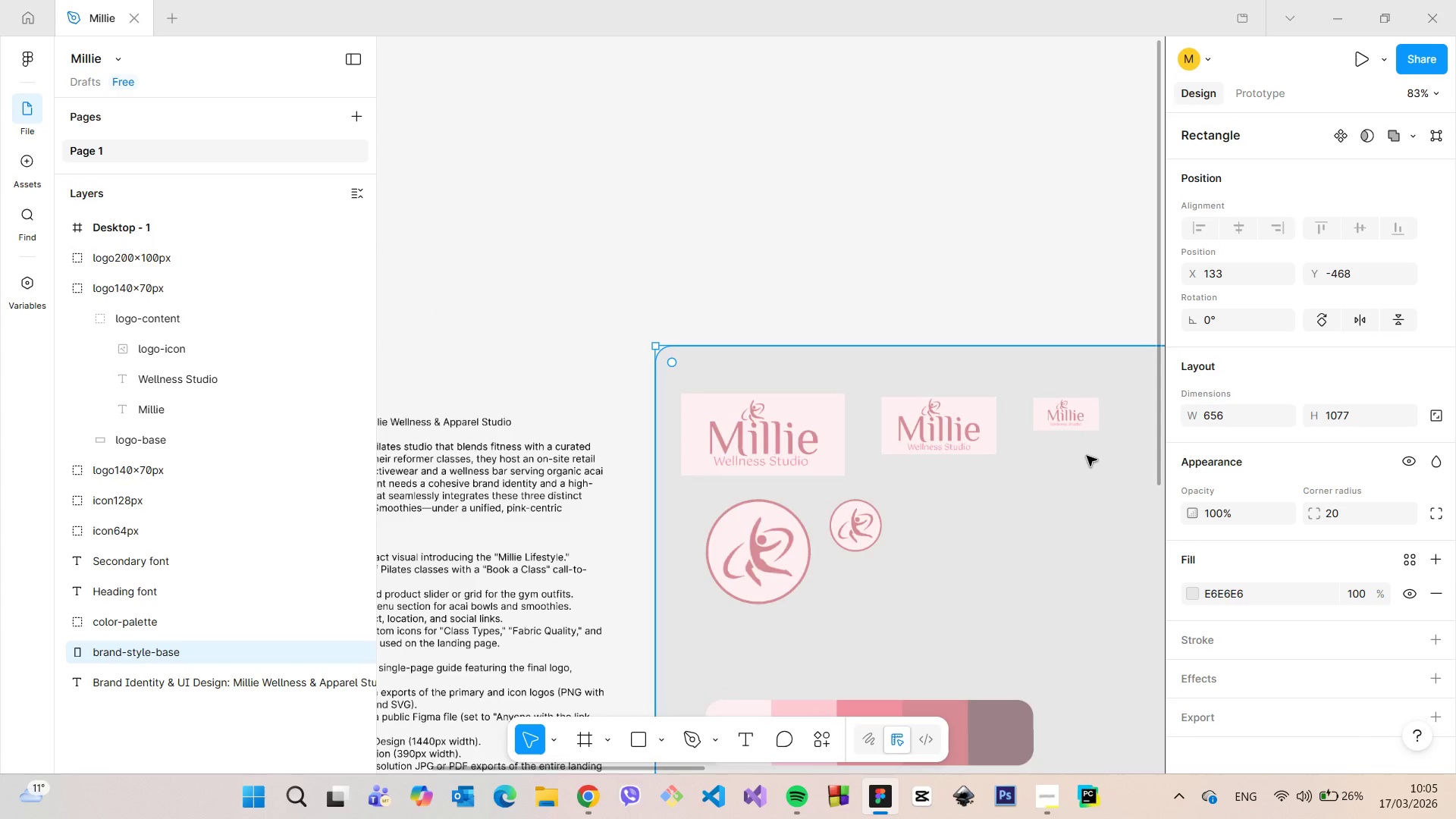 
scroll: coordinate [1089, 460], scroll_direction: up, amount: 8.0
 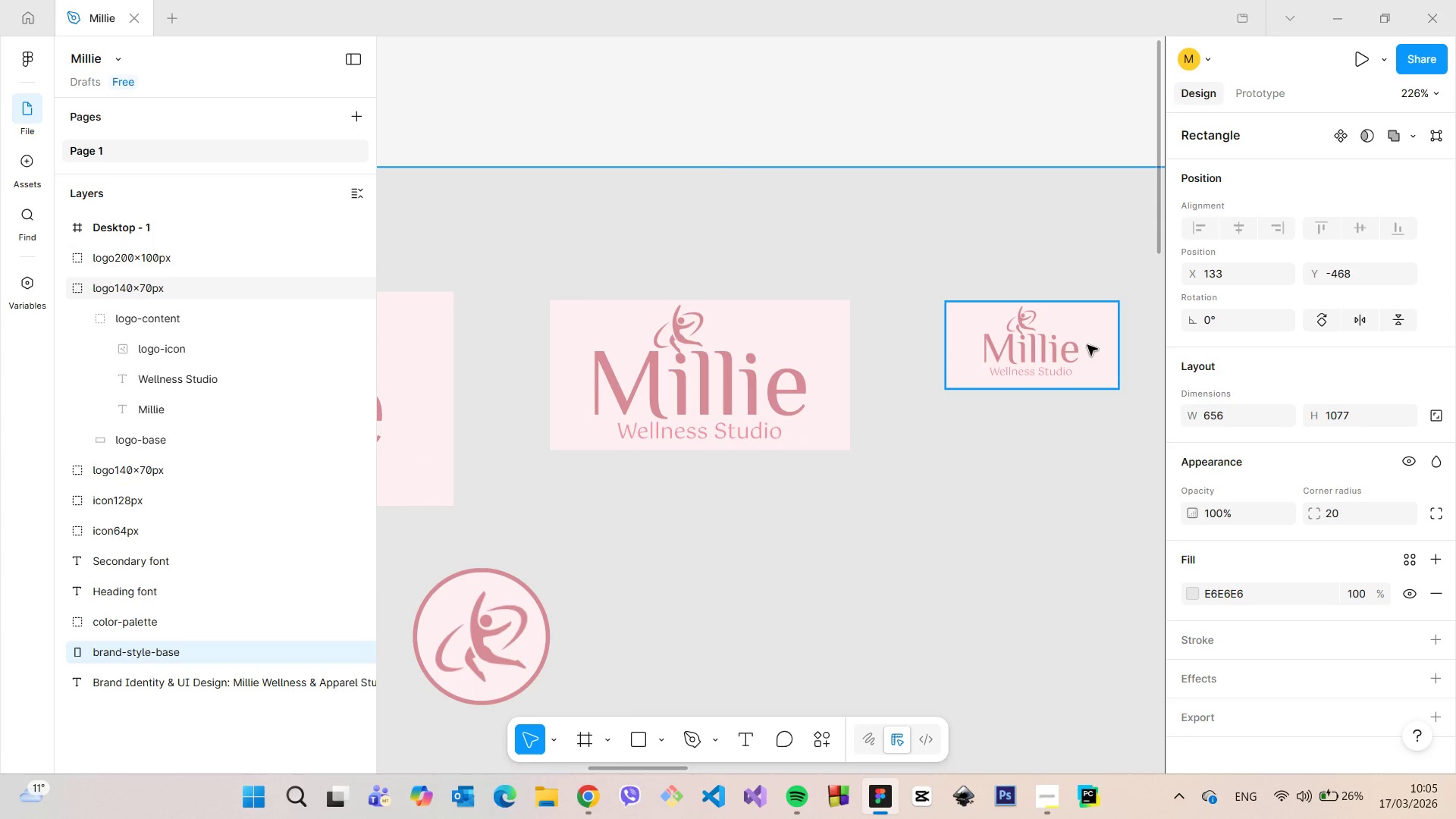 
left_click([1087, 345])
 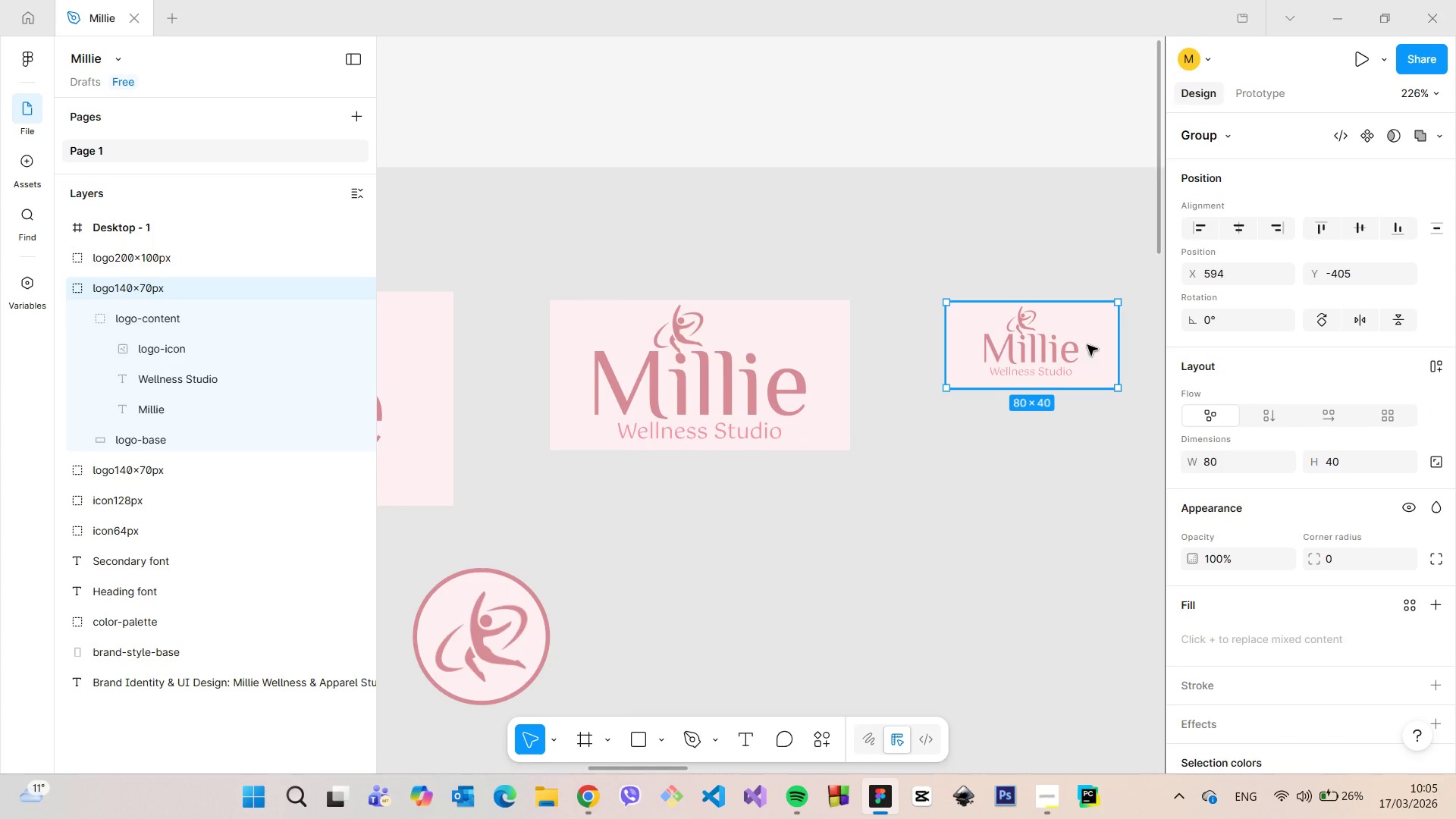 
scroll: coordinate [1090, 345], scroll_direction: up, amount: 11.0
 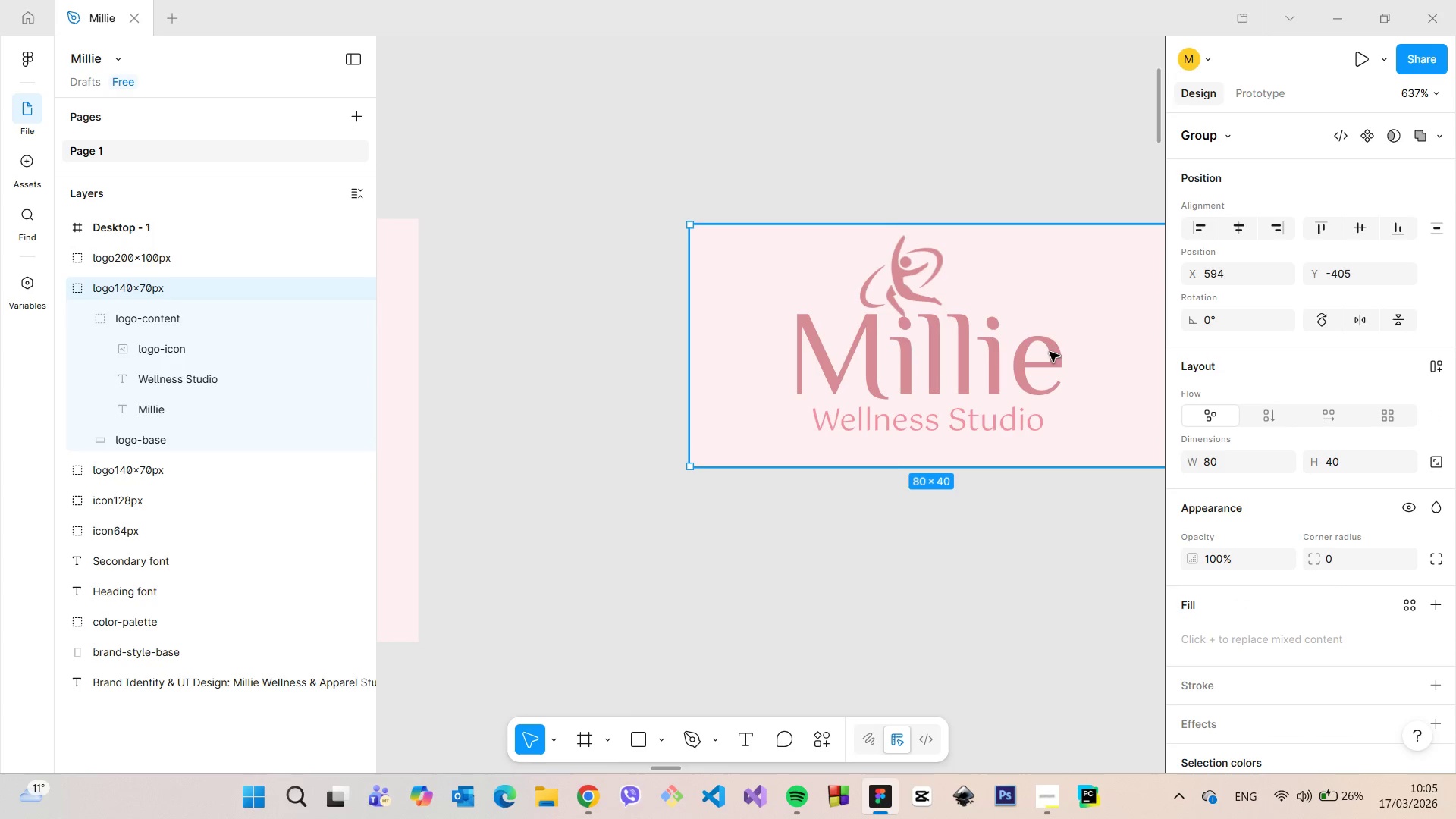 
scroll: coordinate [1050, 354], scroll_direction: down, amount: 6.0
 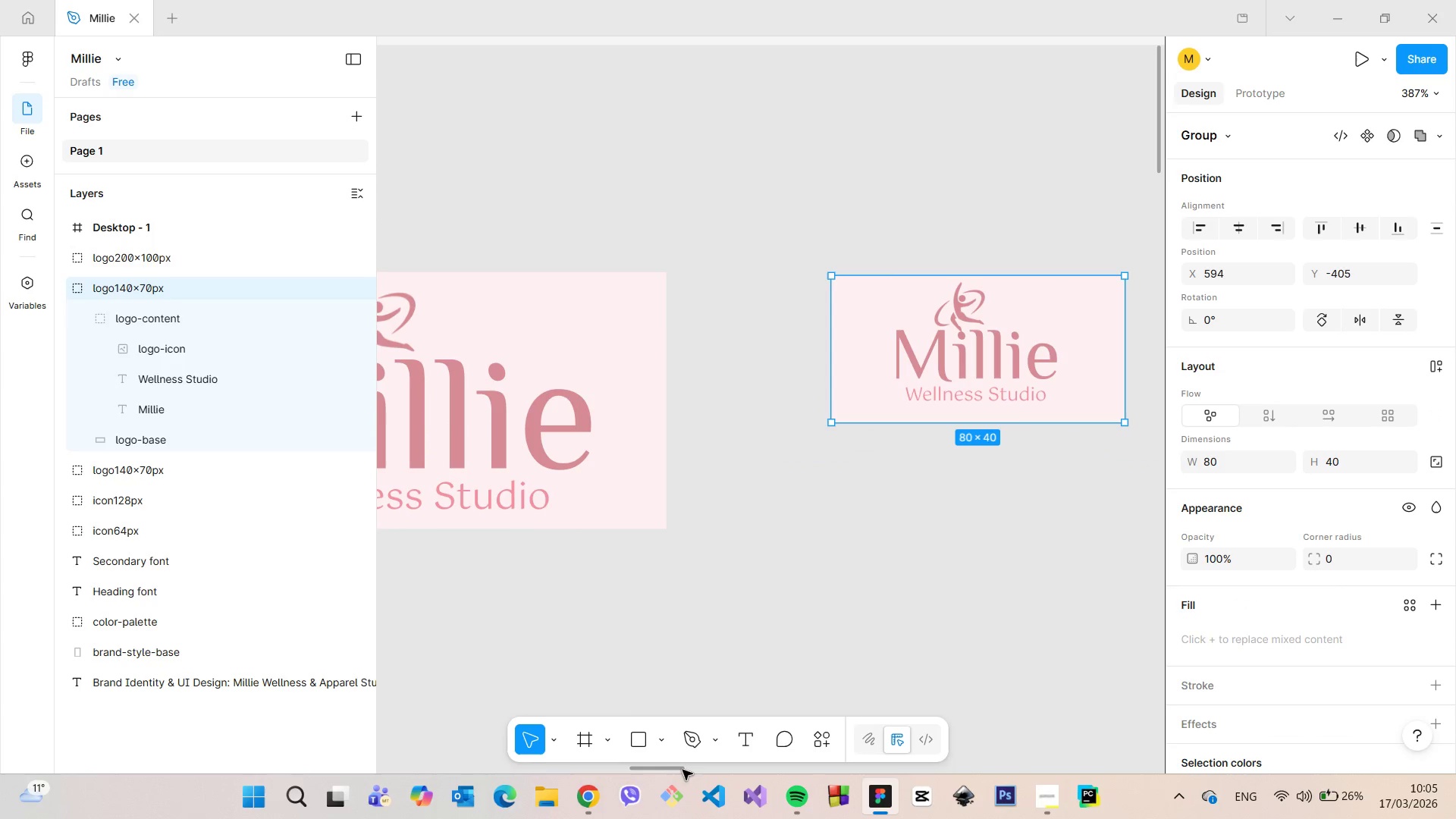 
left_click_drag(start_coordinate=[676, 770], to_coordinate=[585, 724])
 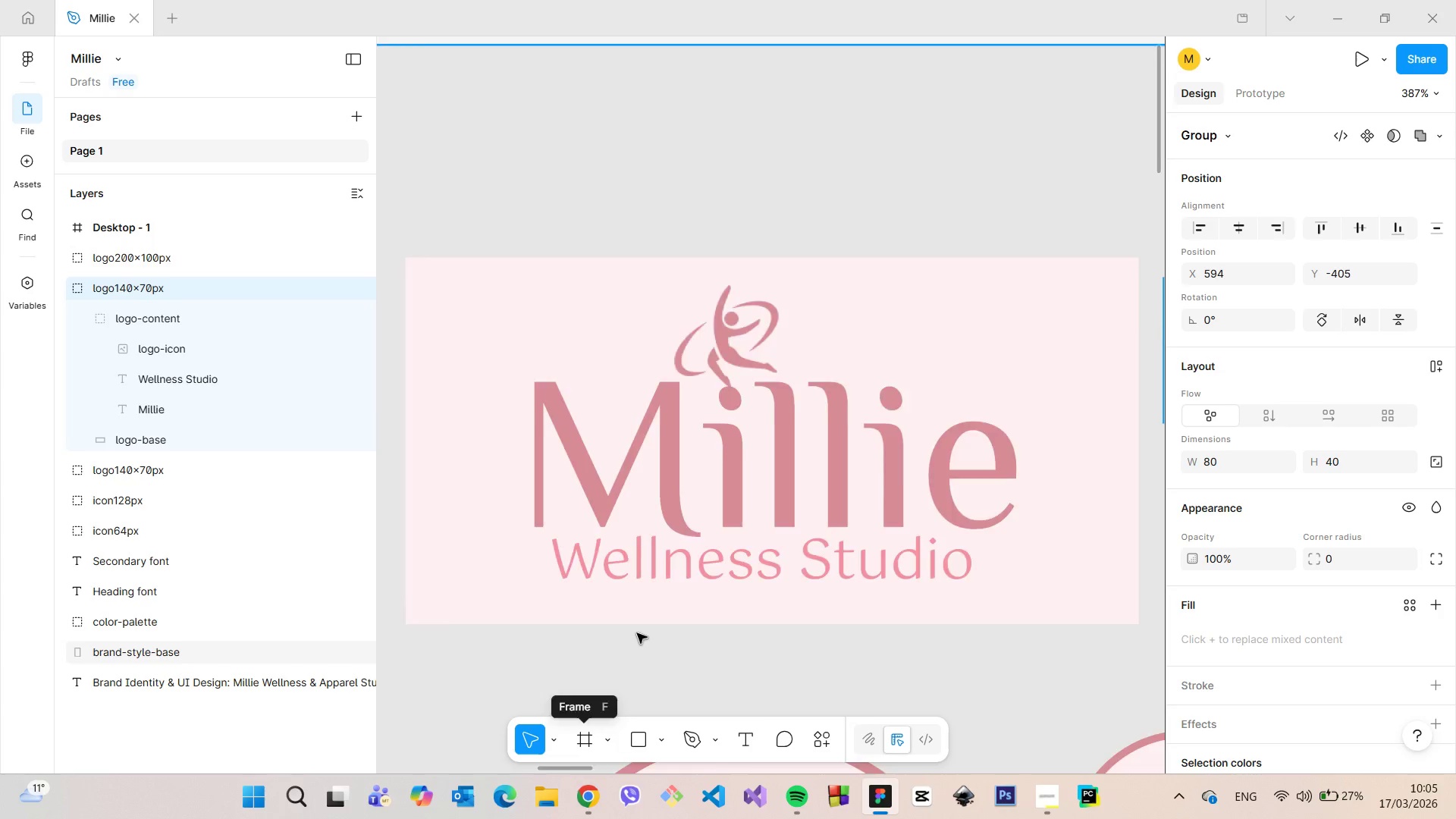 
scroll: coordinate [639, 634], scroll_direction: down, amount: 10.0
 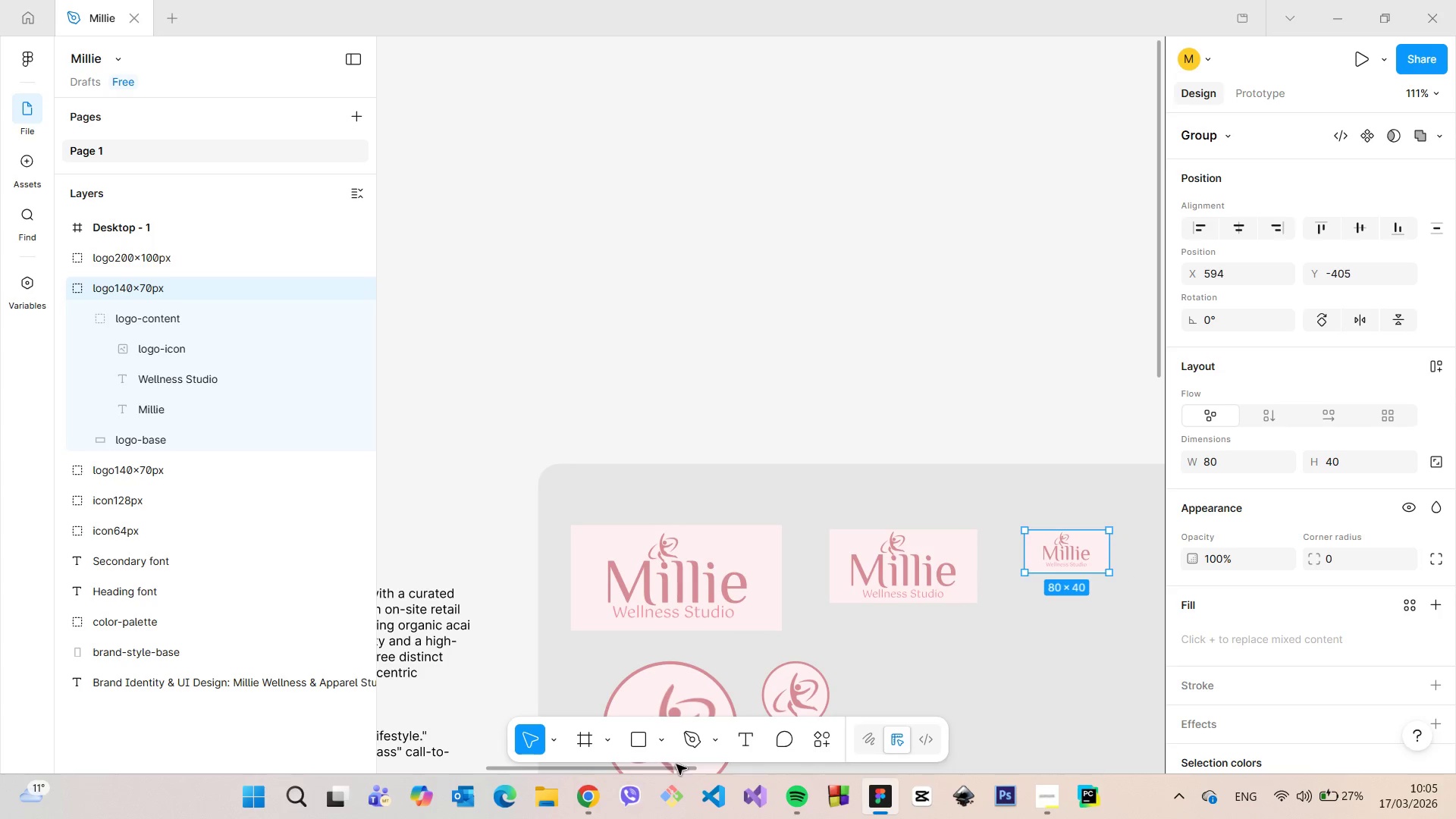 
left_click_drag(start_coordinate=[674, 770], to_coordinate=[752, 770])
 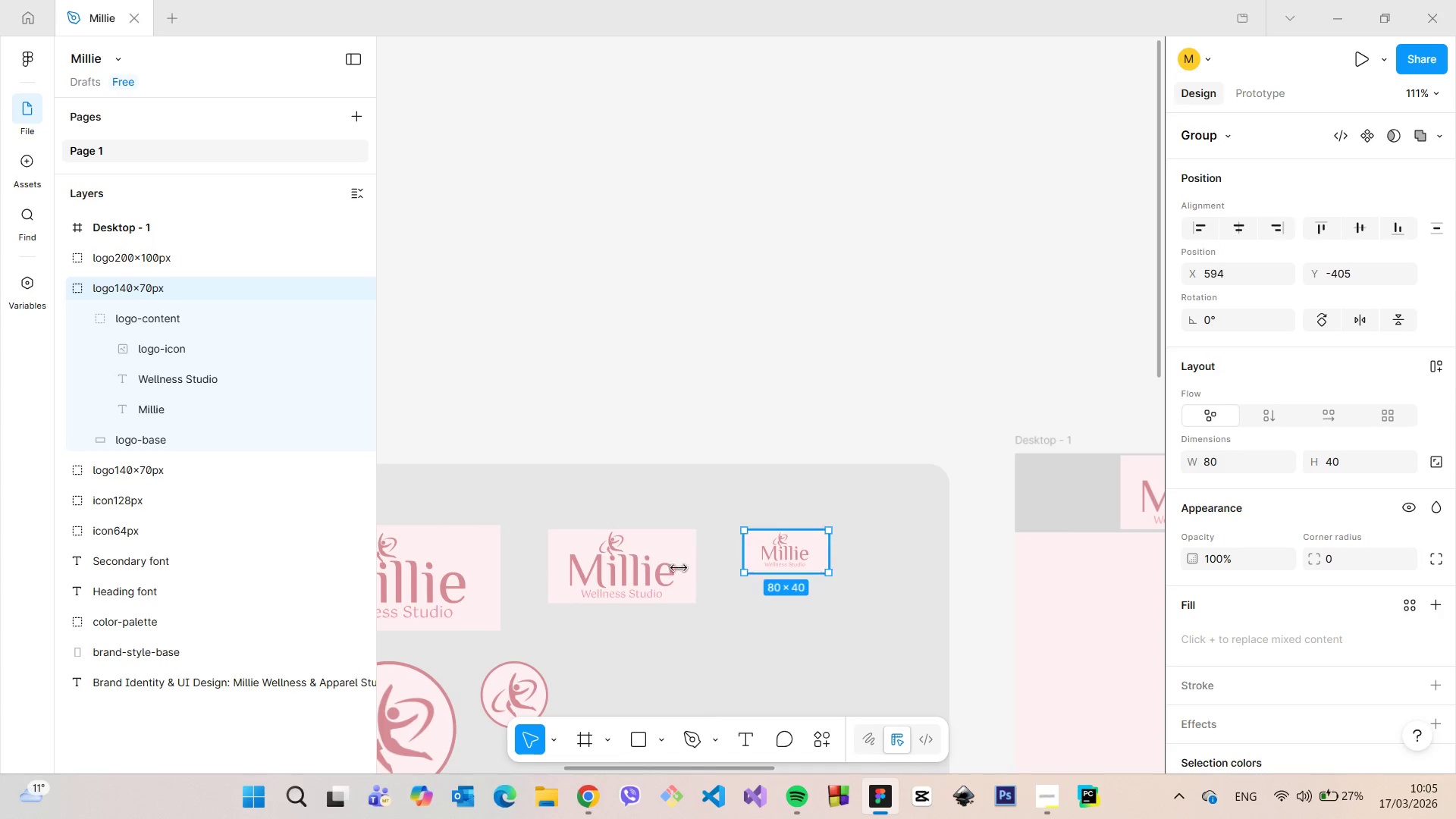 
scroll: coordinate [633, 570], scroll_direction: up, amount: 9.0
 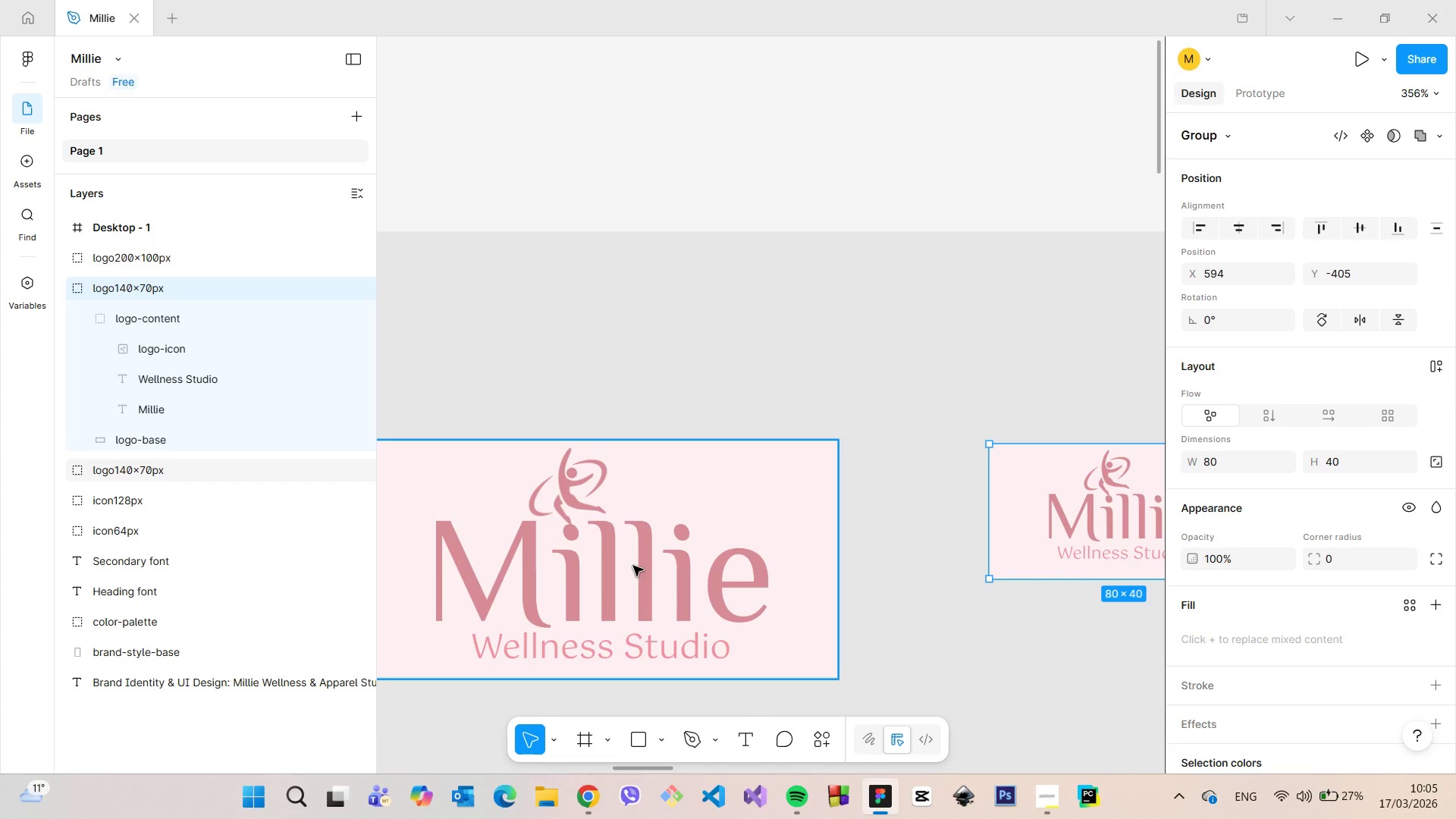 
scroll: coordinate [633, 566], scroll_direction: down, amount: 5.0
 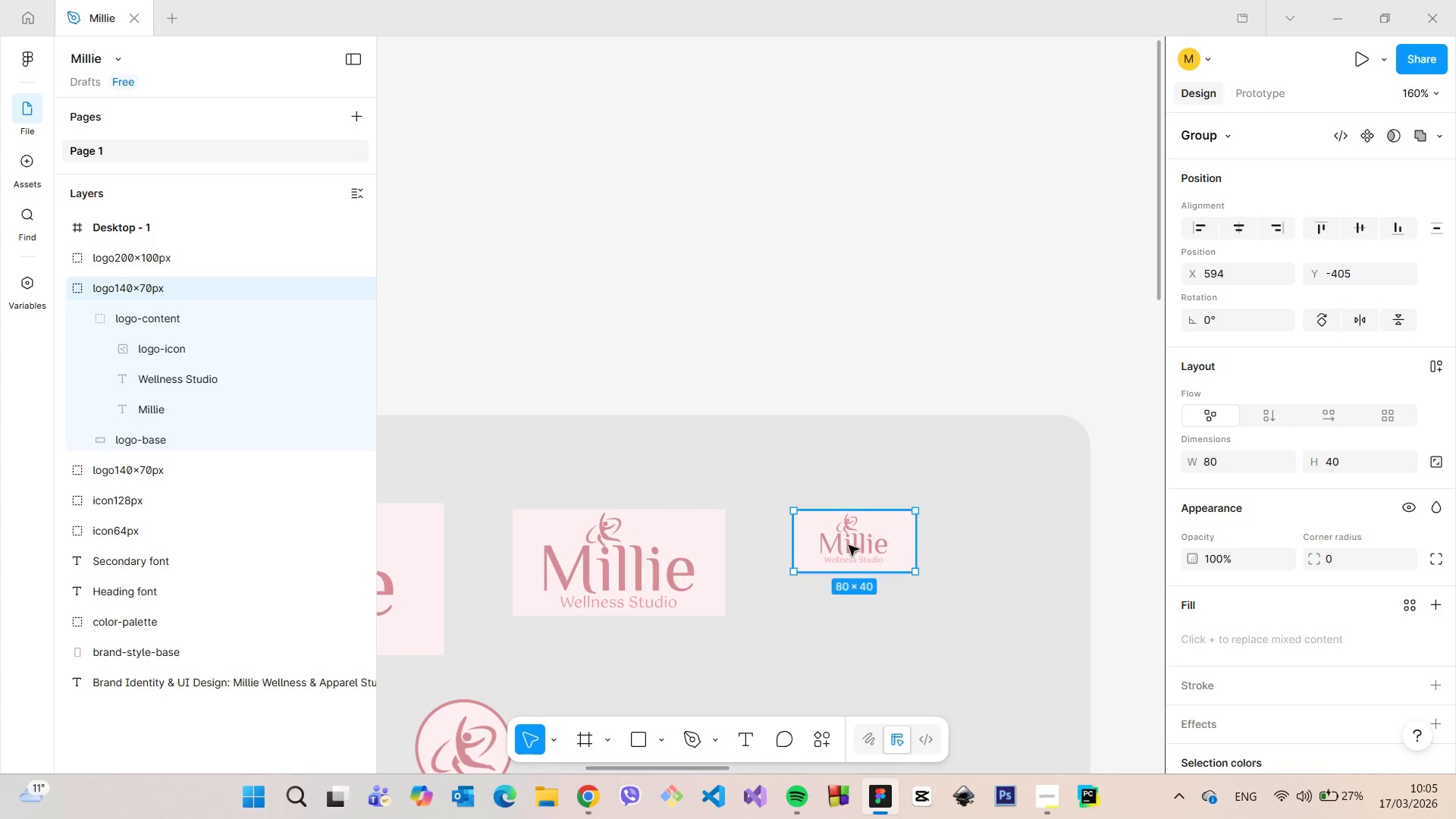 
double_click([661, 556])
 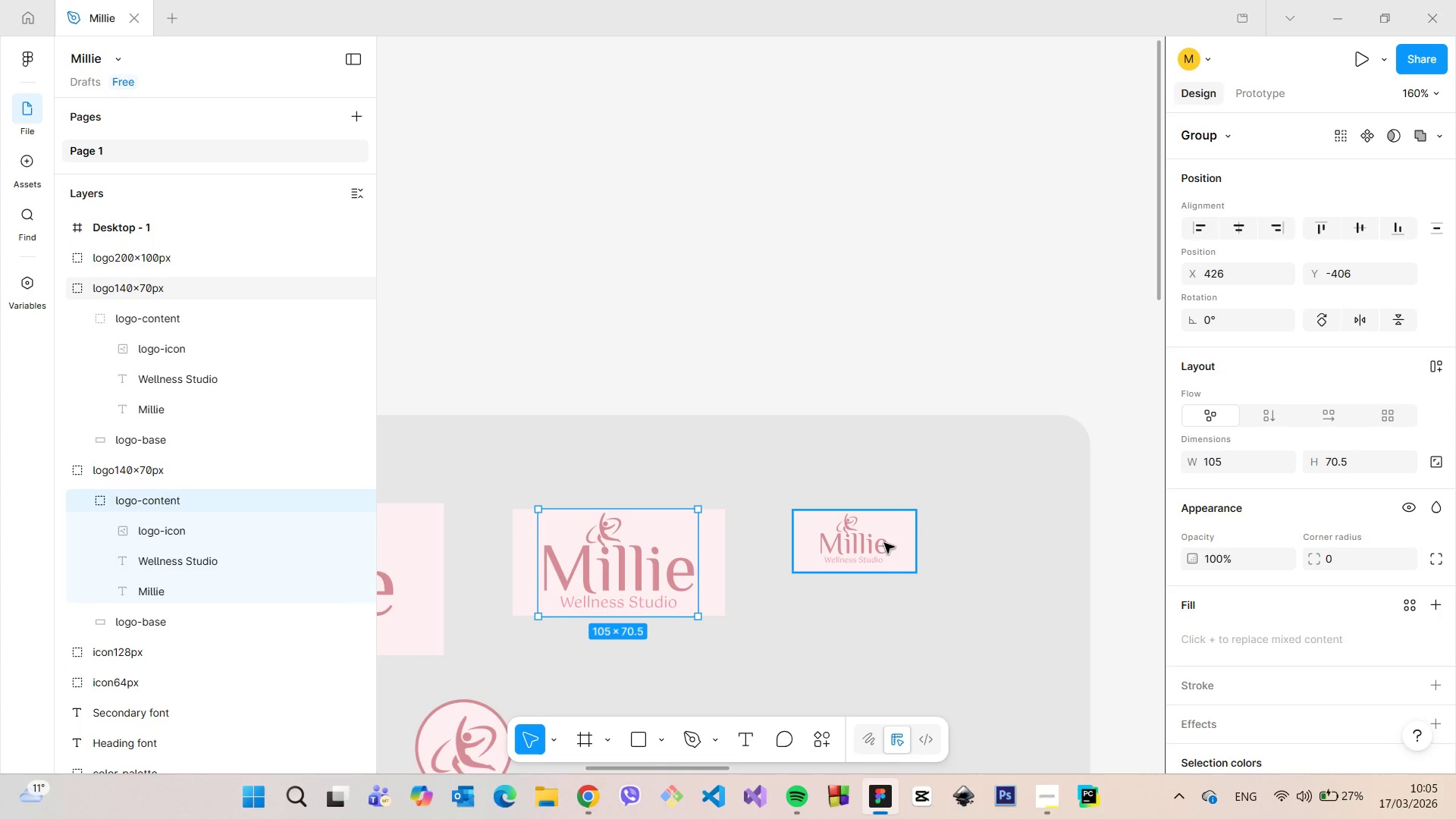 
double_click([884, 542])
 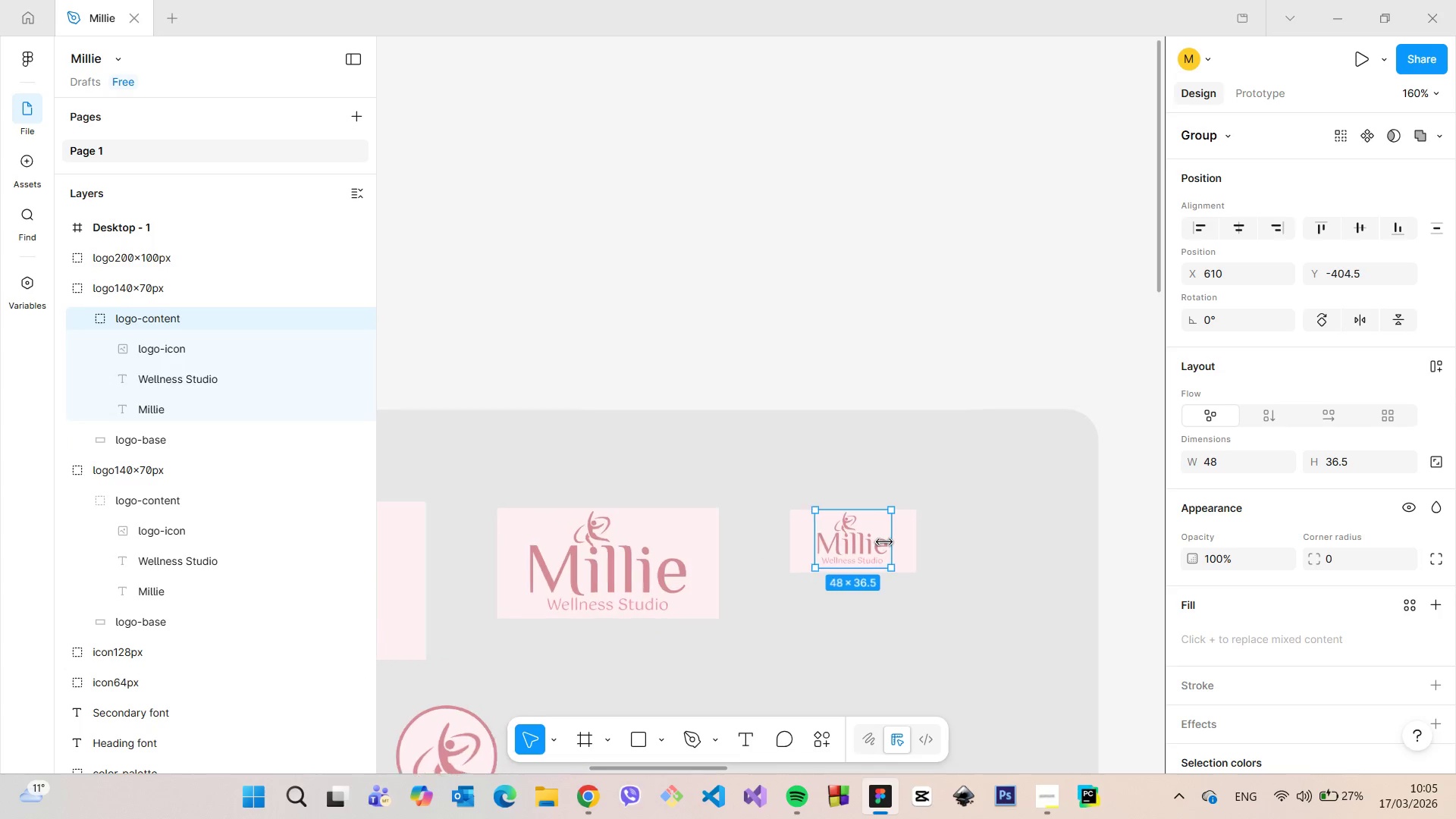 
scroll: coordinate [884, 542], scroll_direction: up, amount: 12.0
 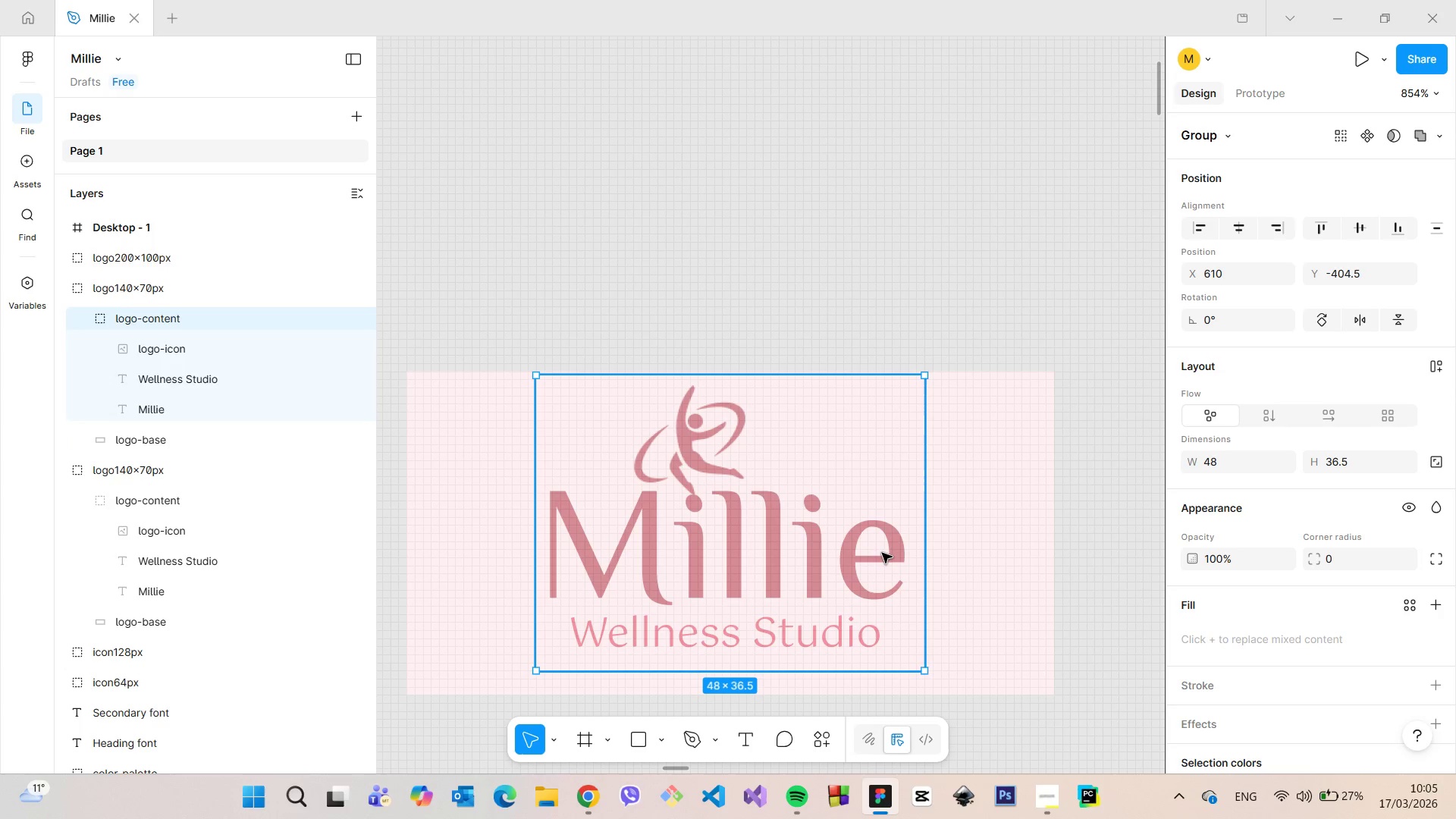 
scroll: coordinate [847, 570], scroll_direction: none, amount: 0.0
 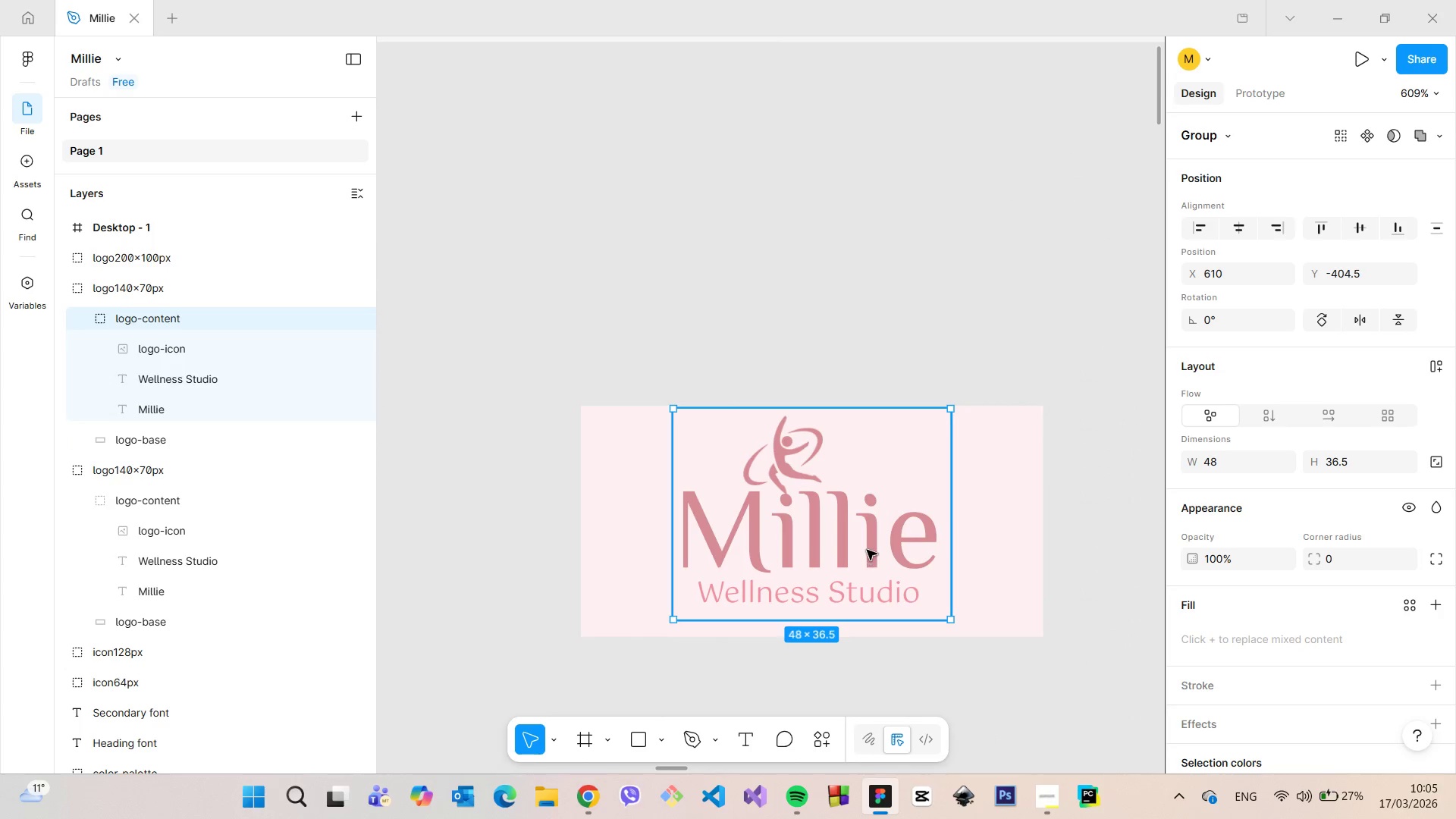 
double_click([867, 550])
 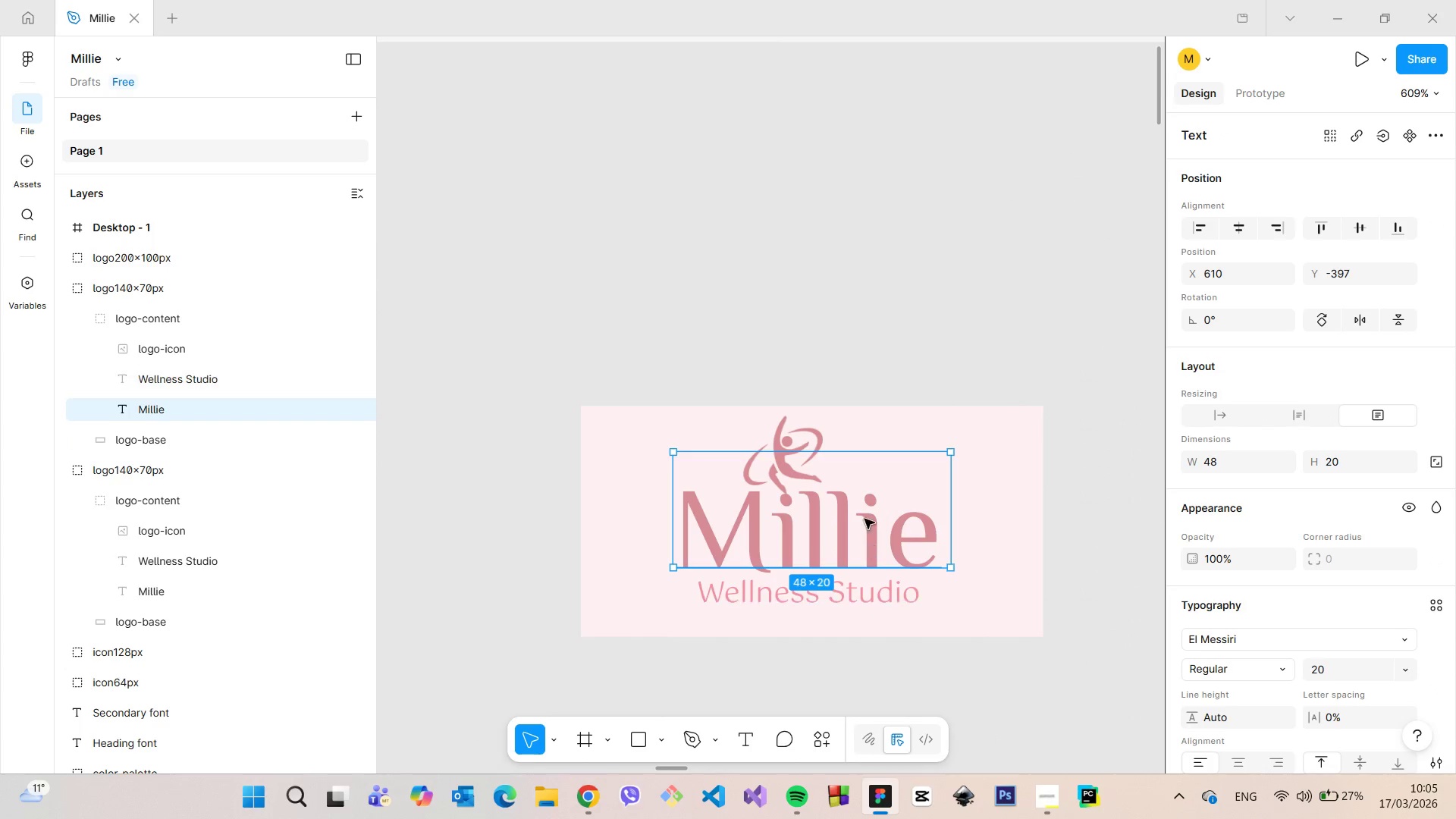 
double_click([864, 519])
 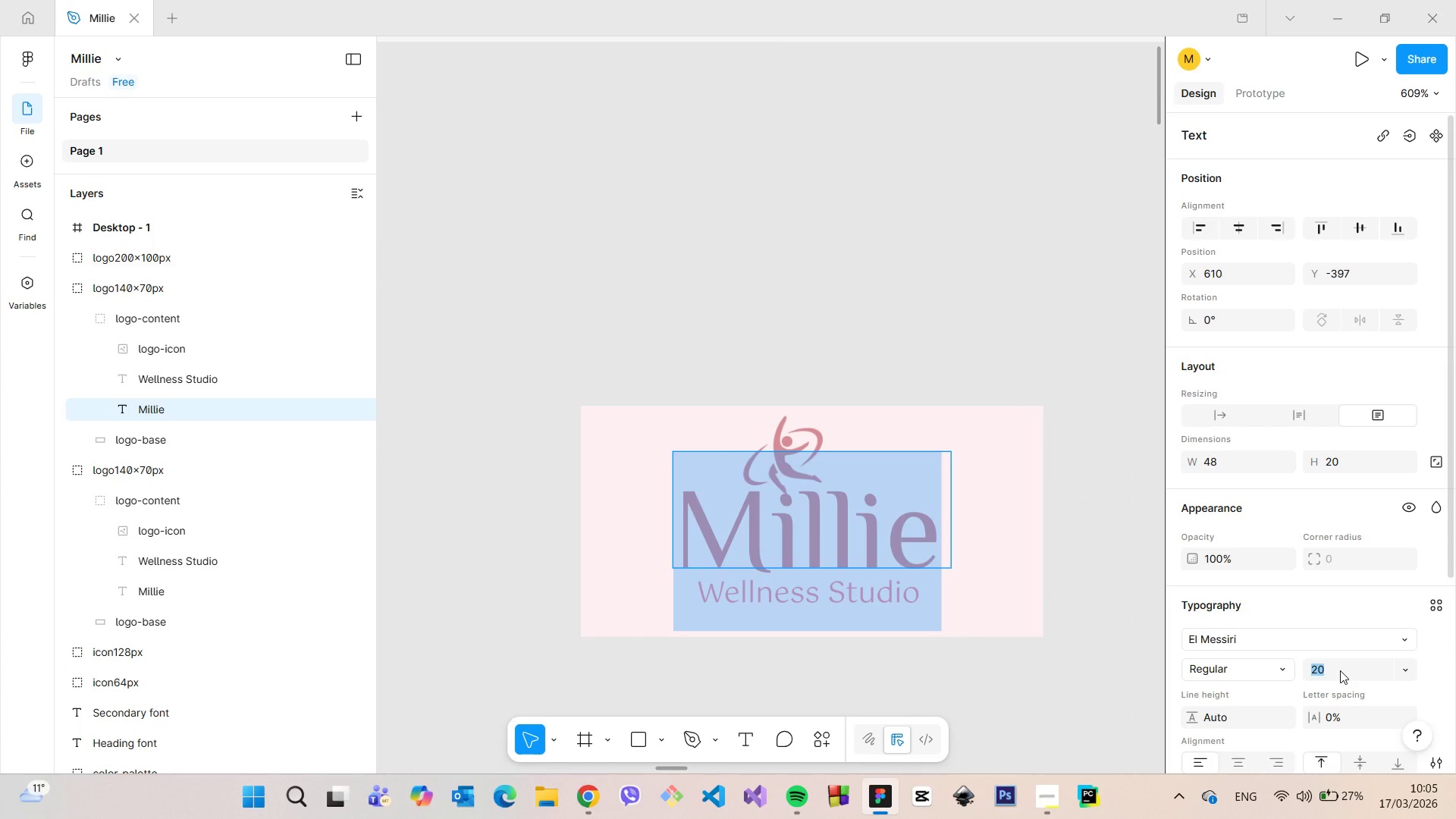 
type(22)
 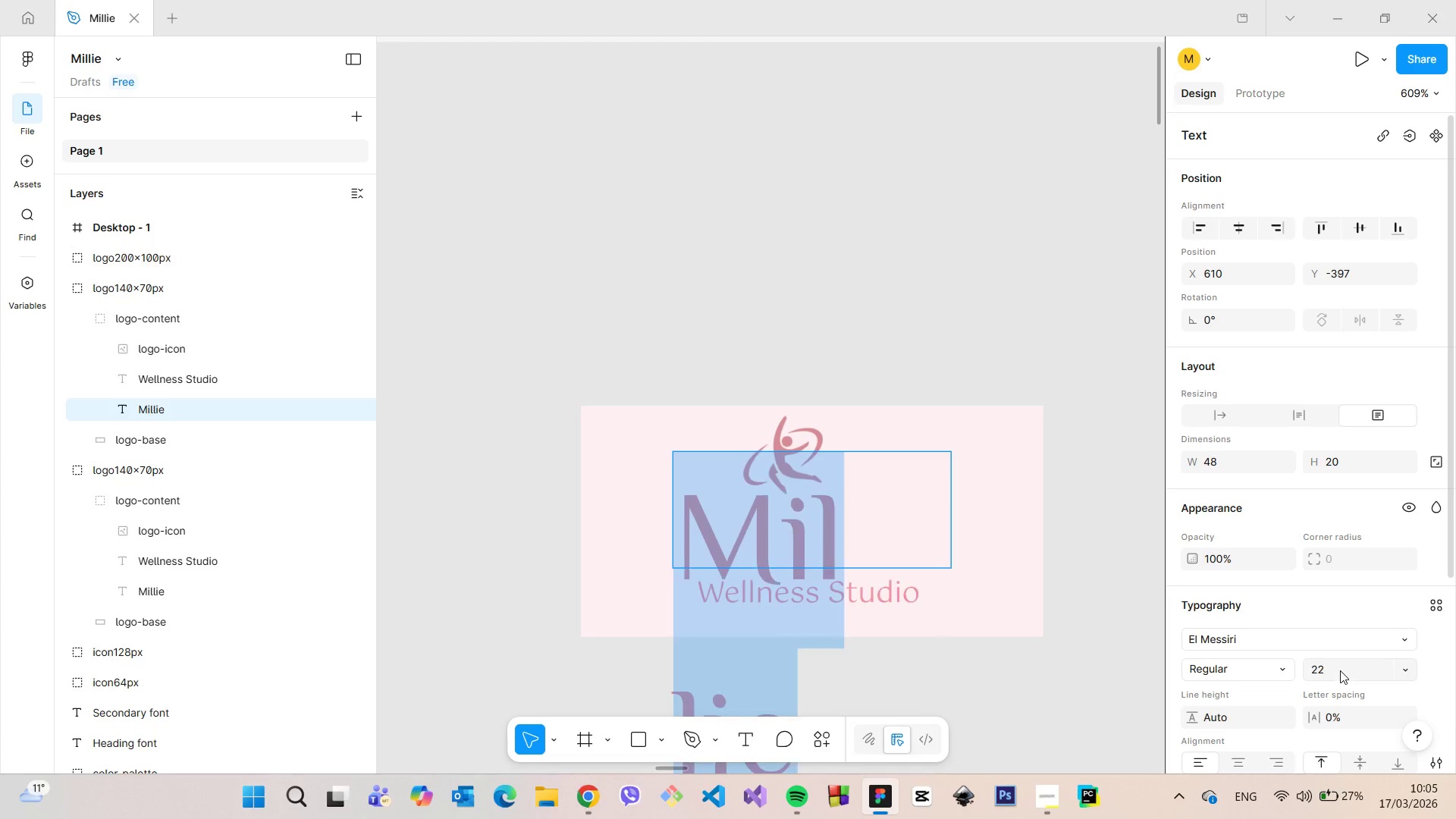 
key(Enter)
 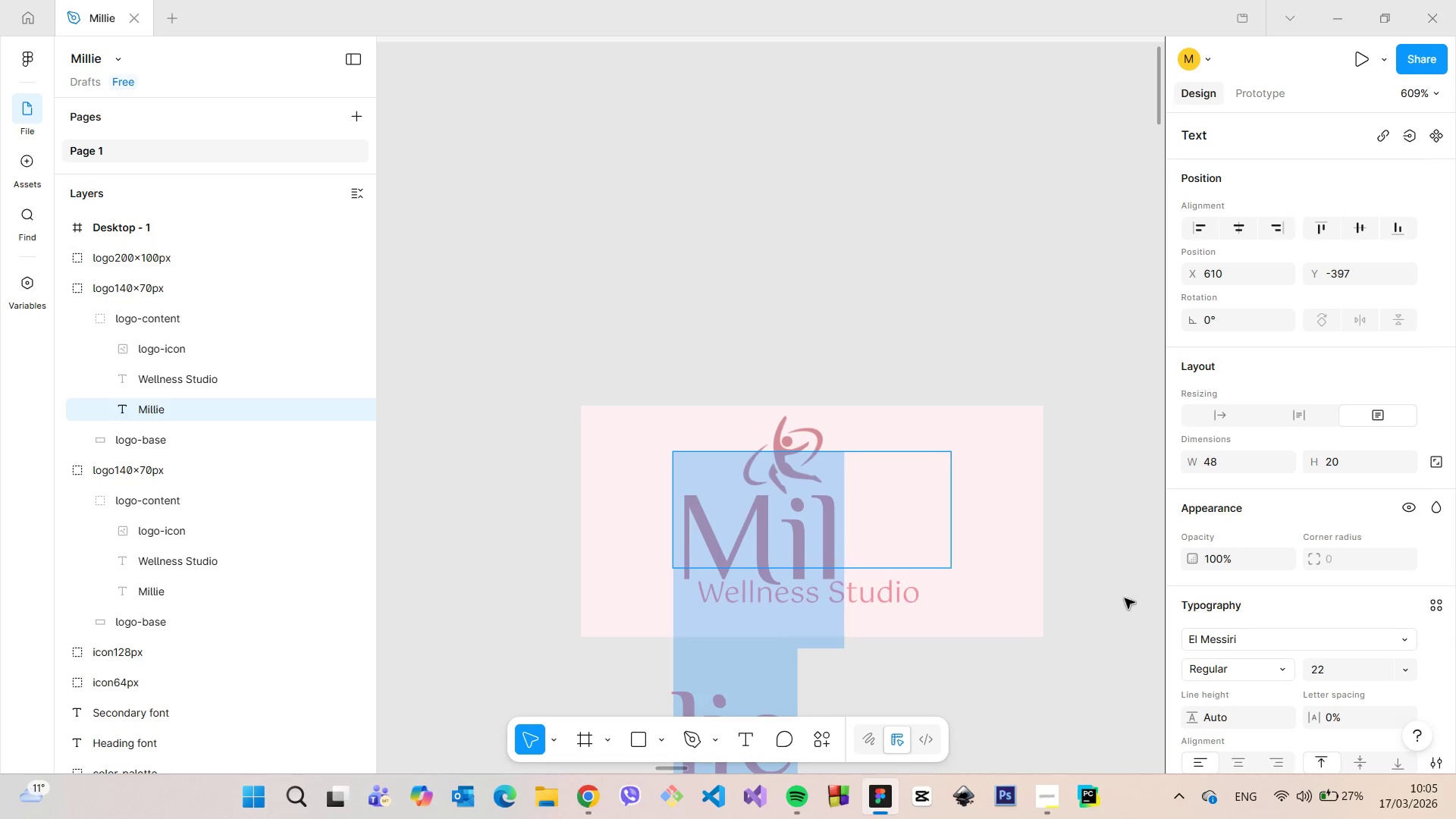 
left_click([1109, 581])
 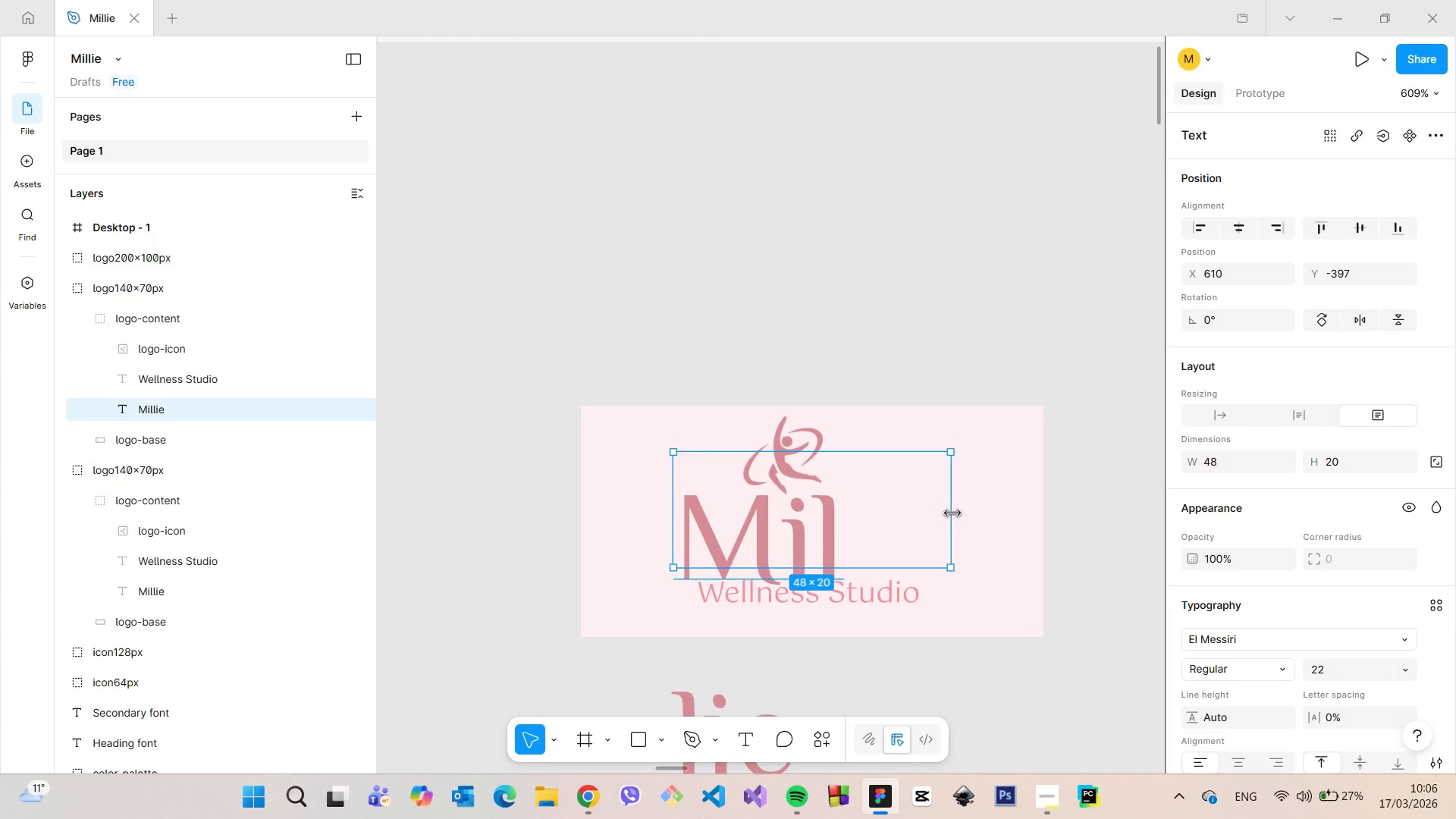 
left_click_drag(start_coordinate=[950, 513], to_coordinate=[1007, 513])
 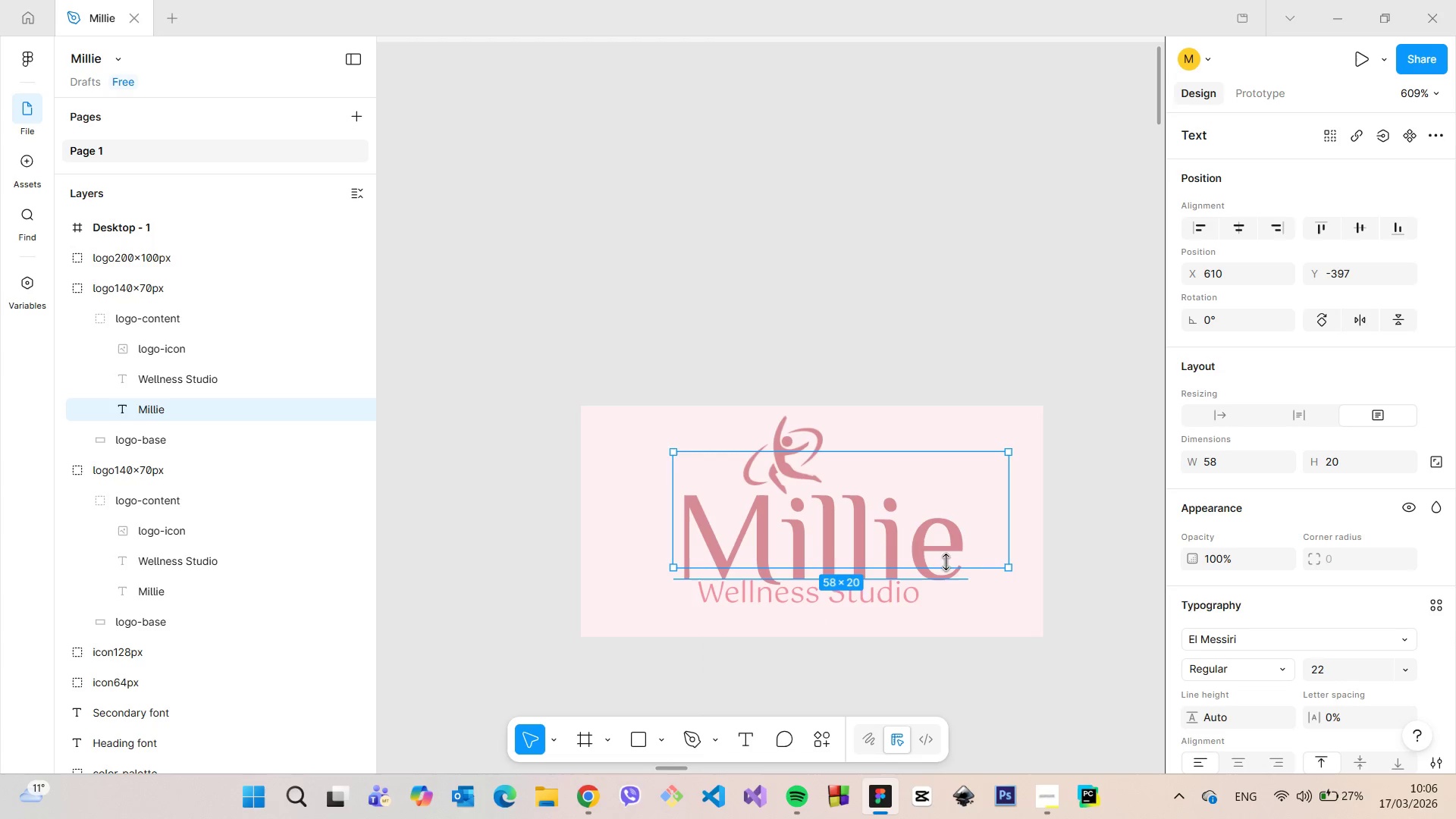 
left_click_drag(start_coordinate=[946, 562], to_coordinate=[952, 586])
 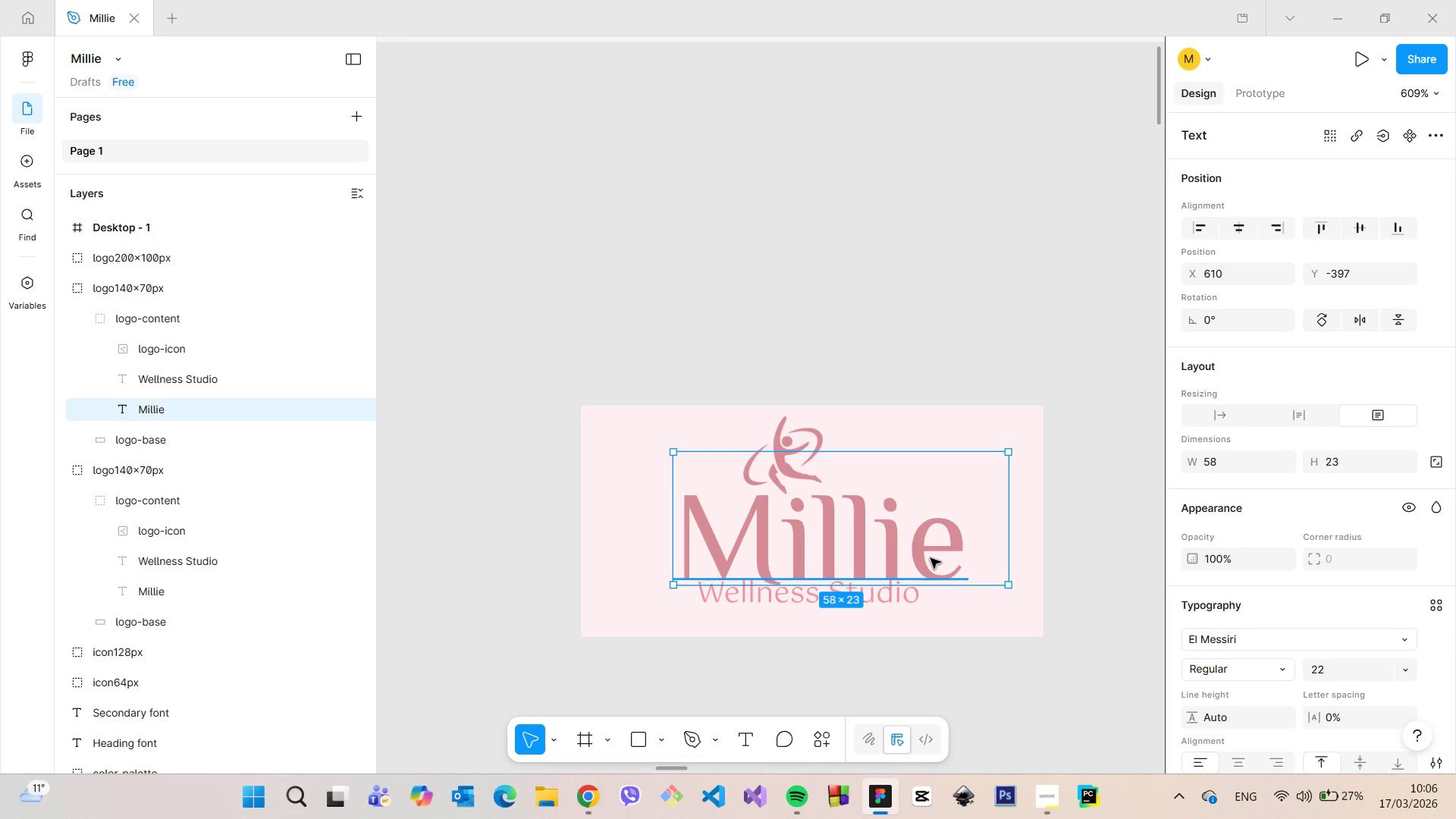 
left_click_drag(start_coordinate=[930, 558], to_coordinate=[915, 558])
 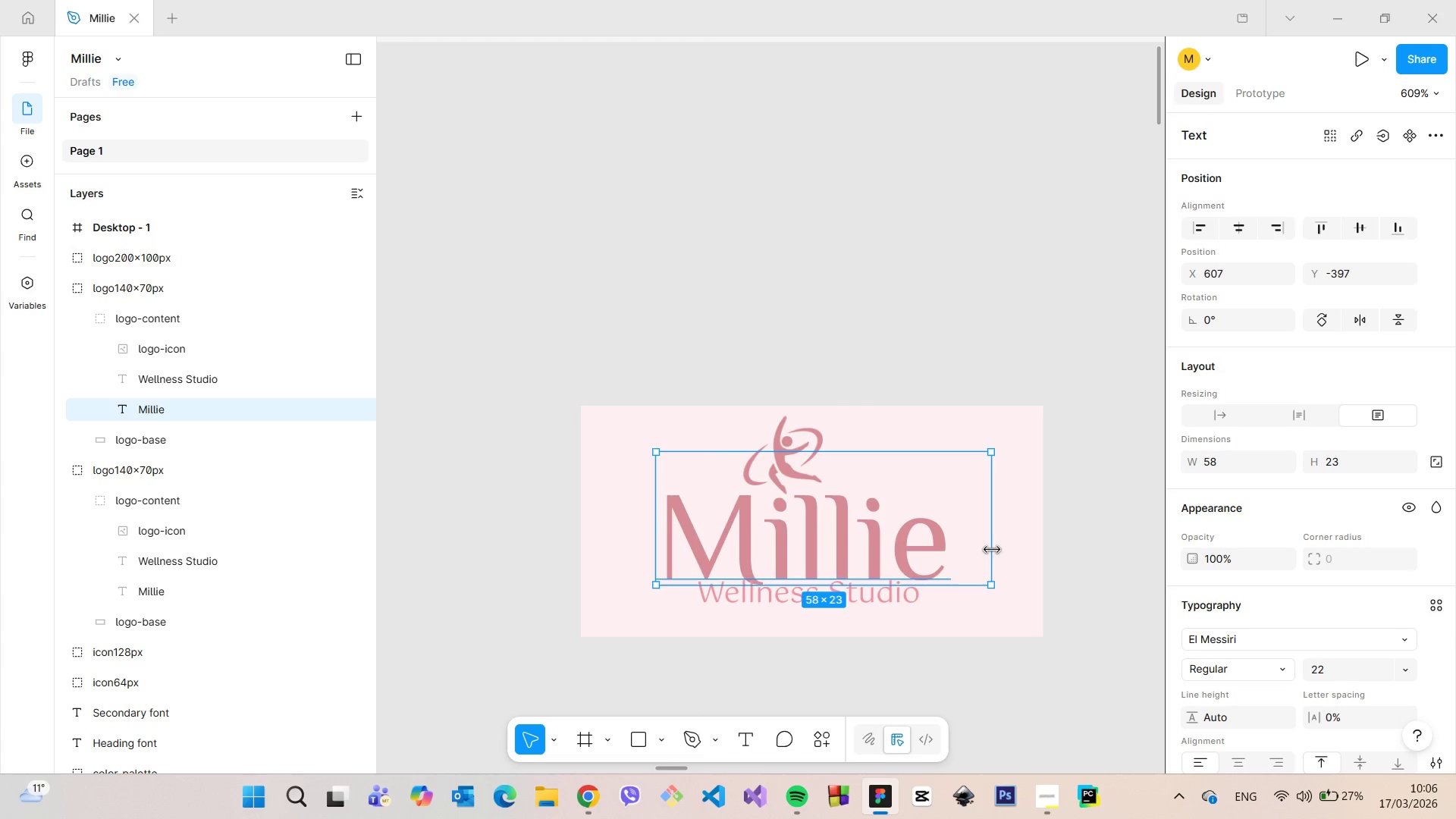 
left_click_drag(start_coordinate=[992, 550], to_coordinate=[955, 548])
 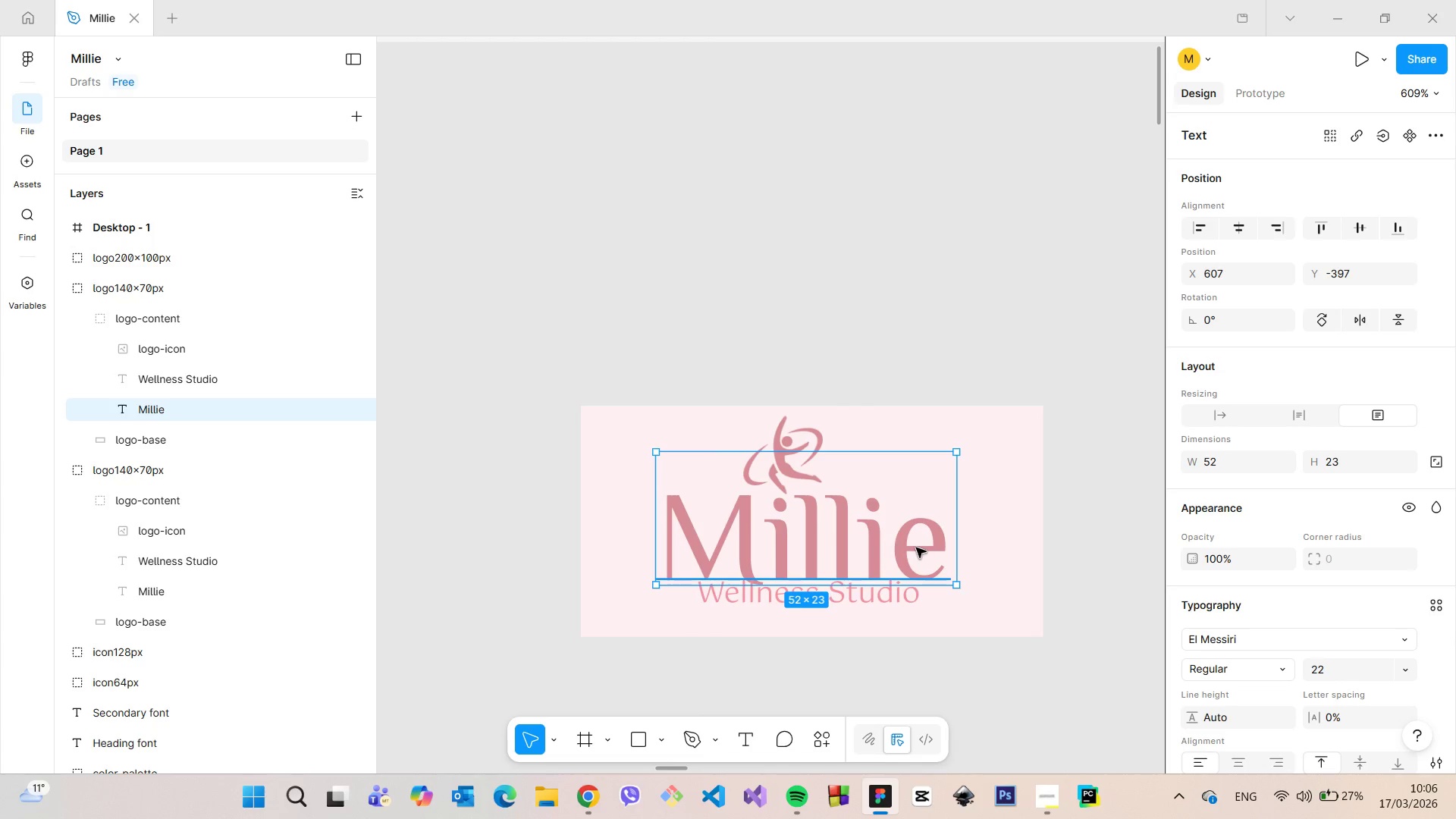 
left_click_drag(start_coordinate=[917, 548], to_coordinate=[923, 546])
 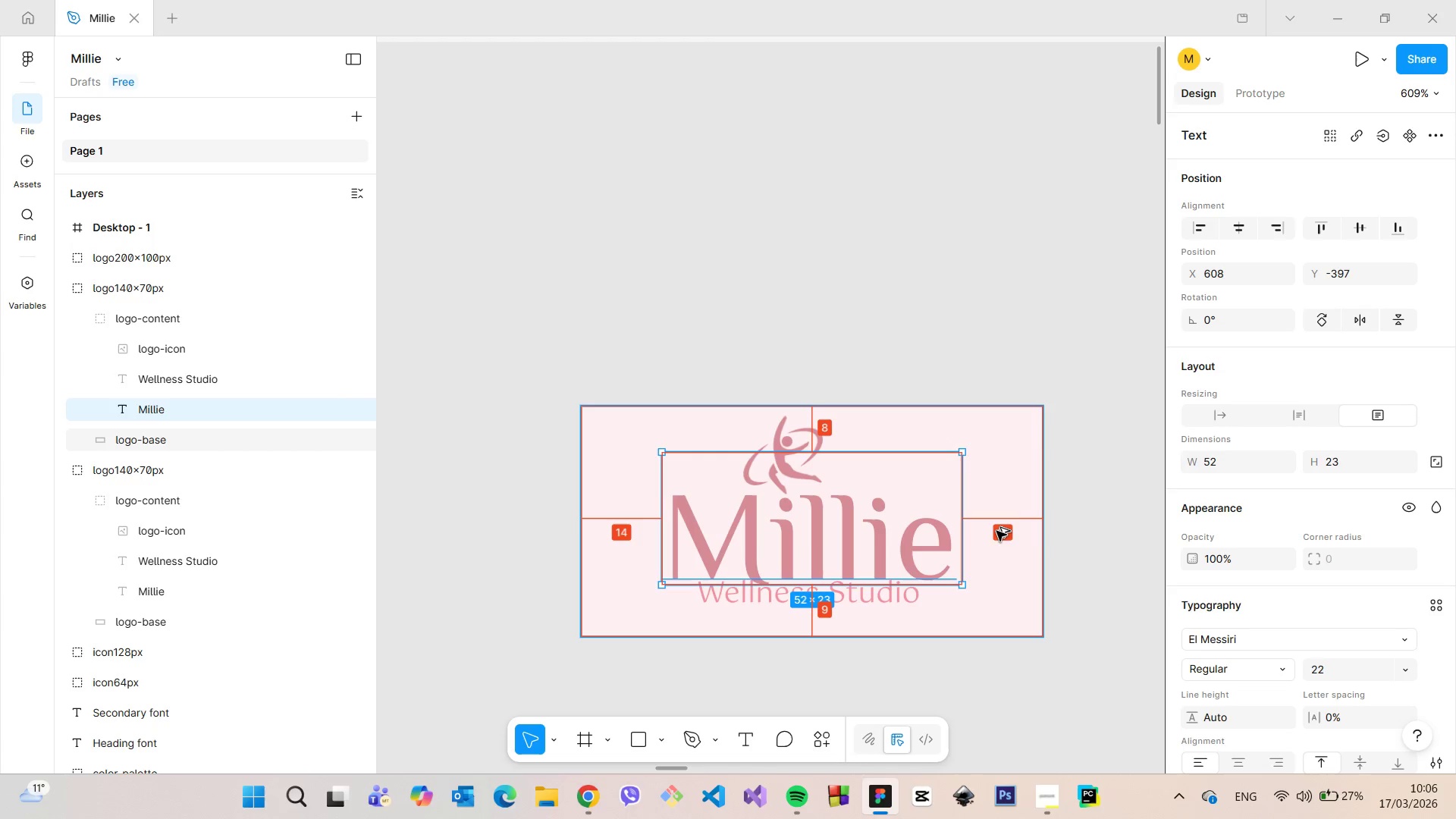 
hold_key(key=AltLeft, duration=0.59)
 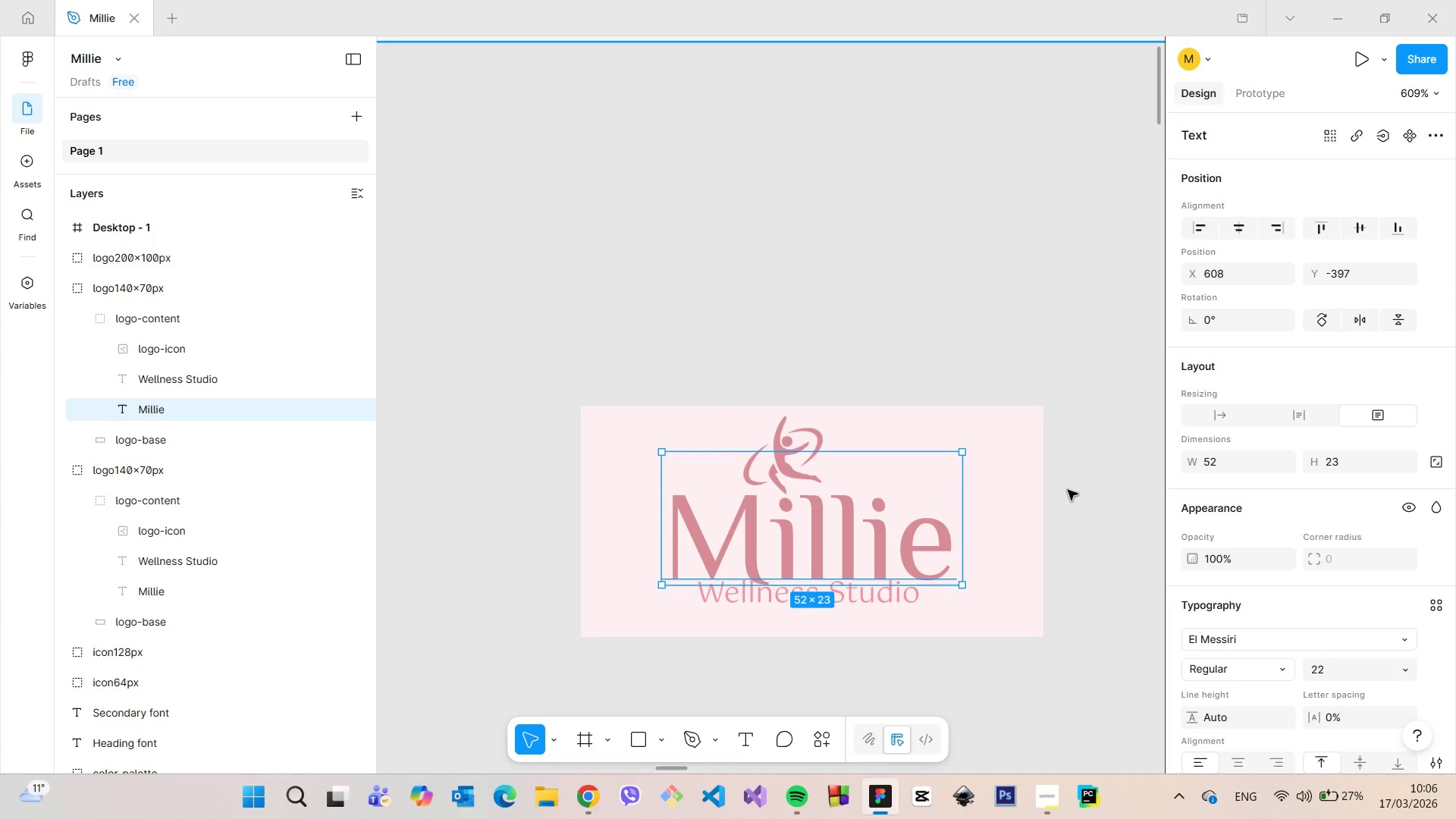 
left_click([1068, 490])
 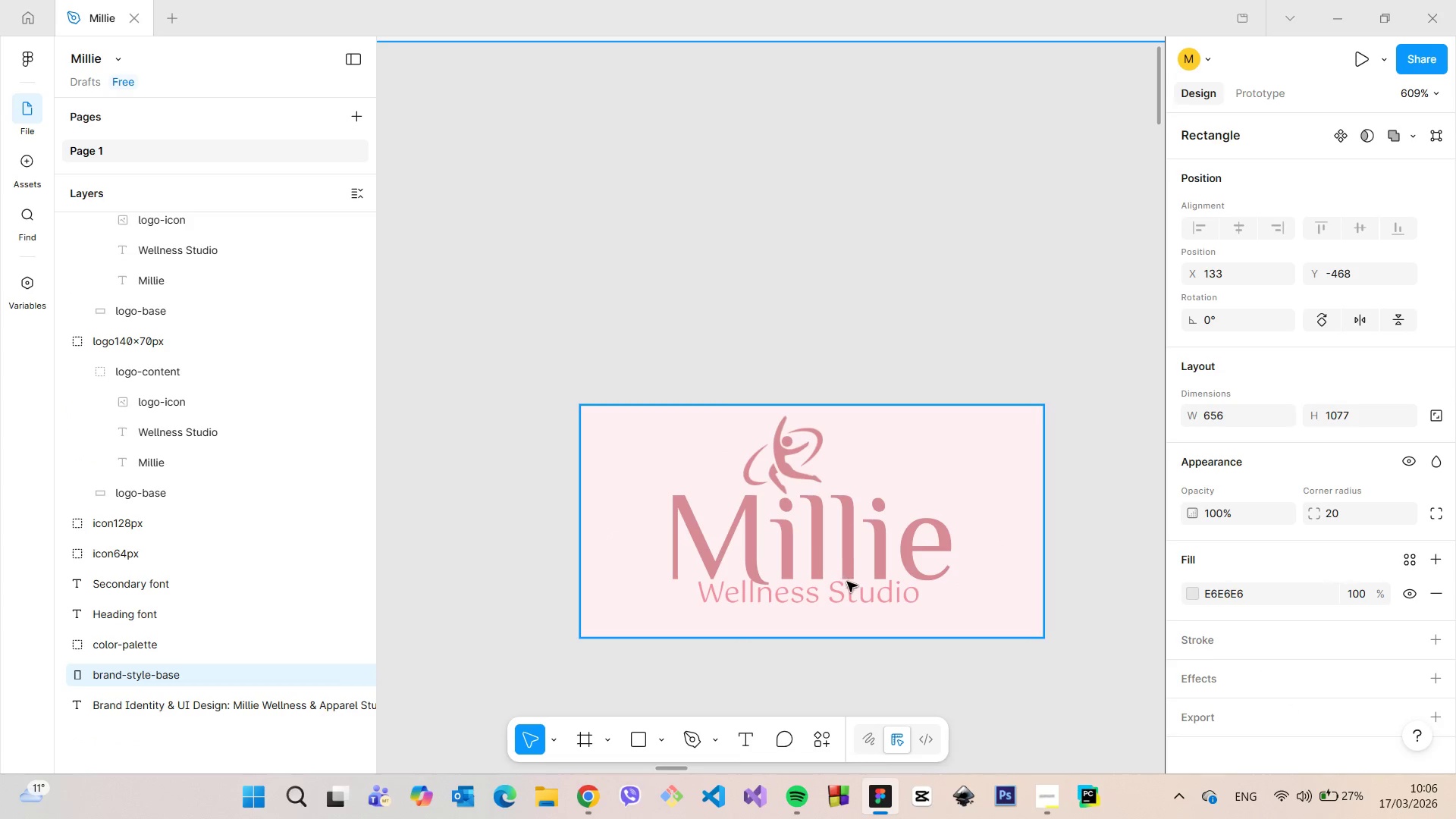 
double_click([847, 595])
 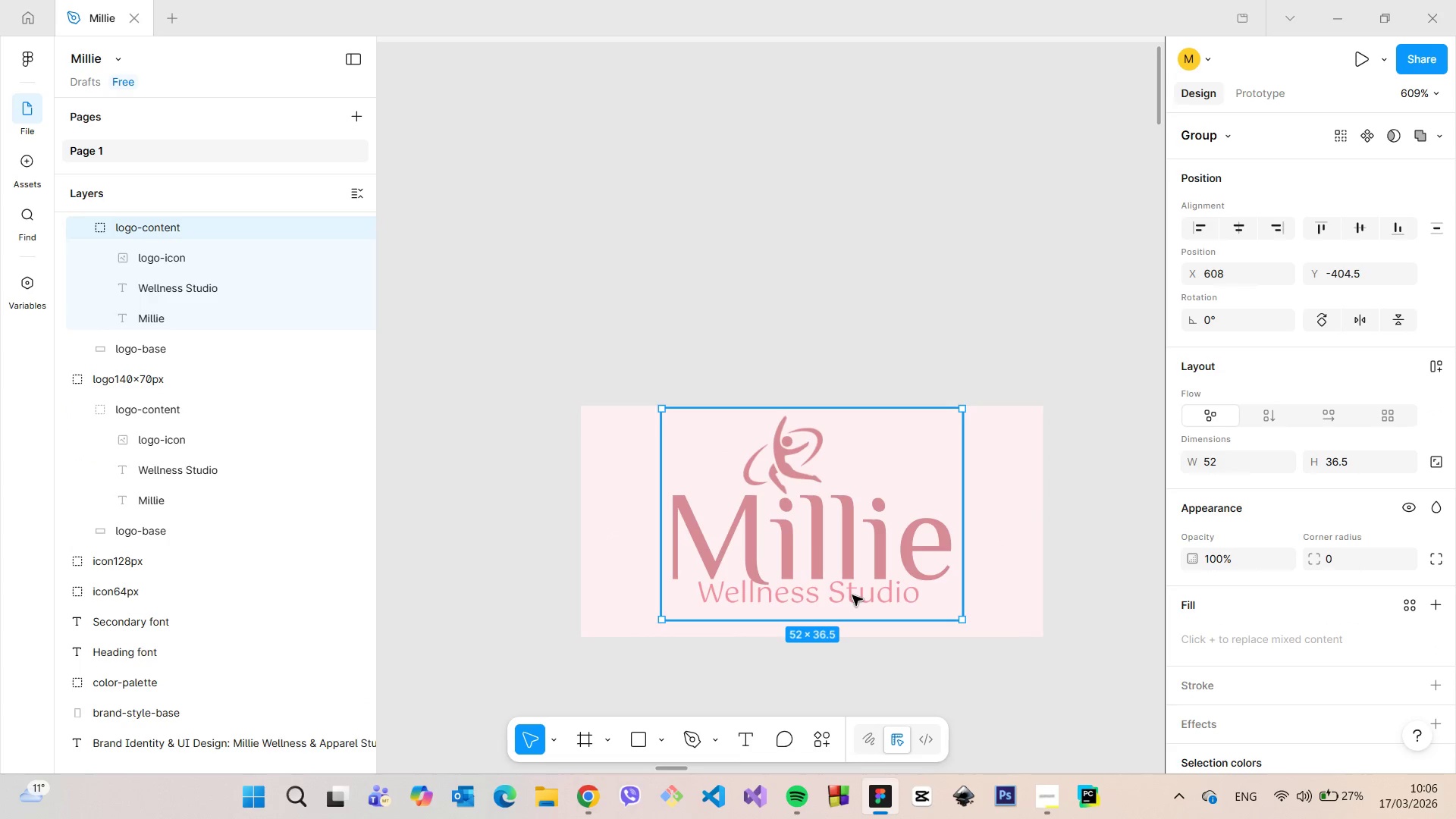 
left_click([852, 595])
 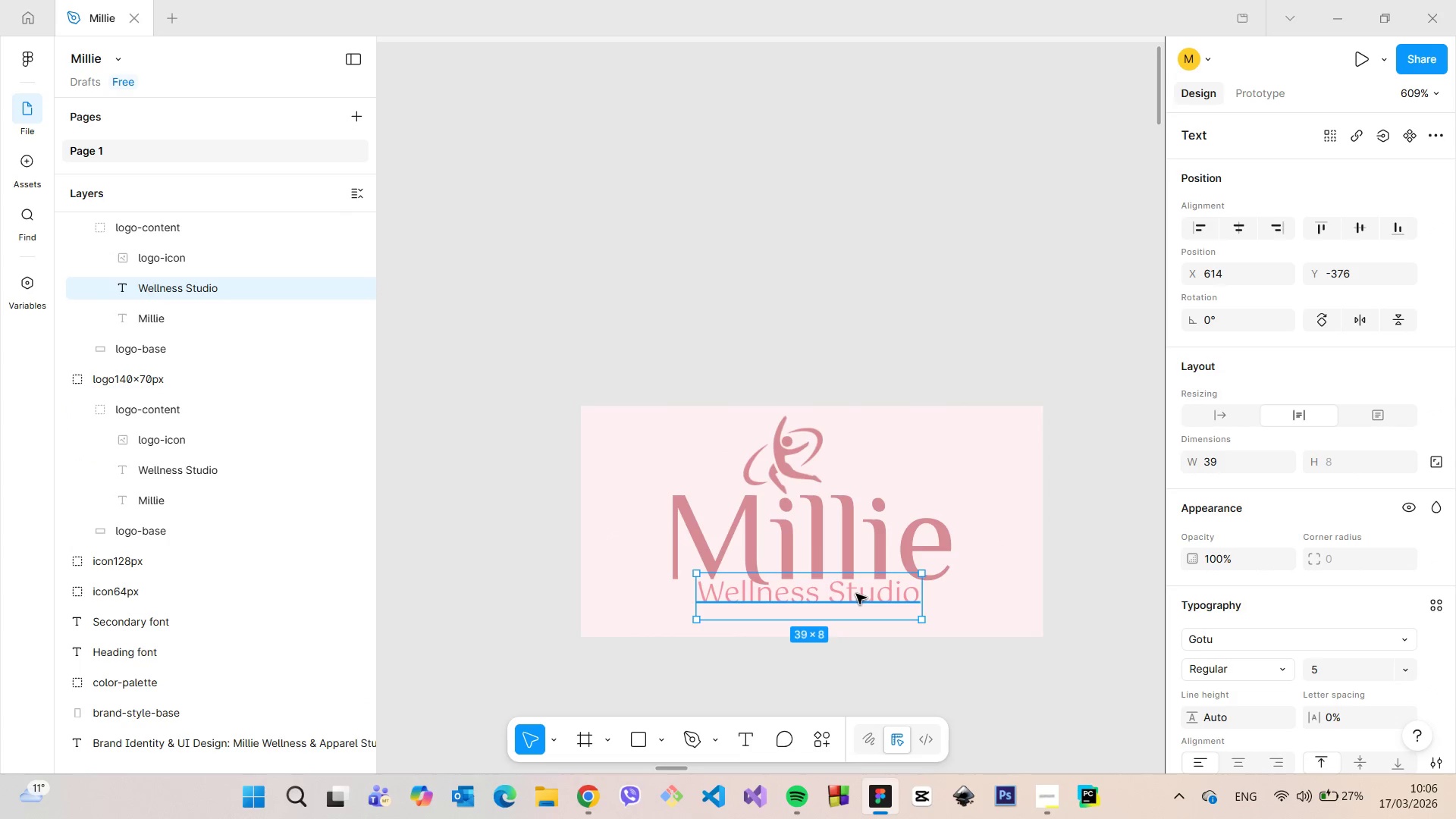 
left_click_drag(start_coordinate=[856, 594], to_coordinate=[857, 599])
 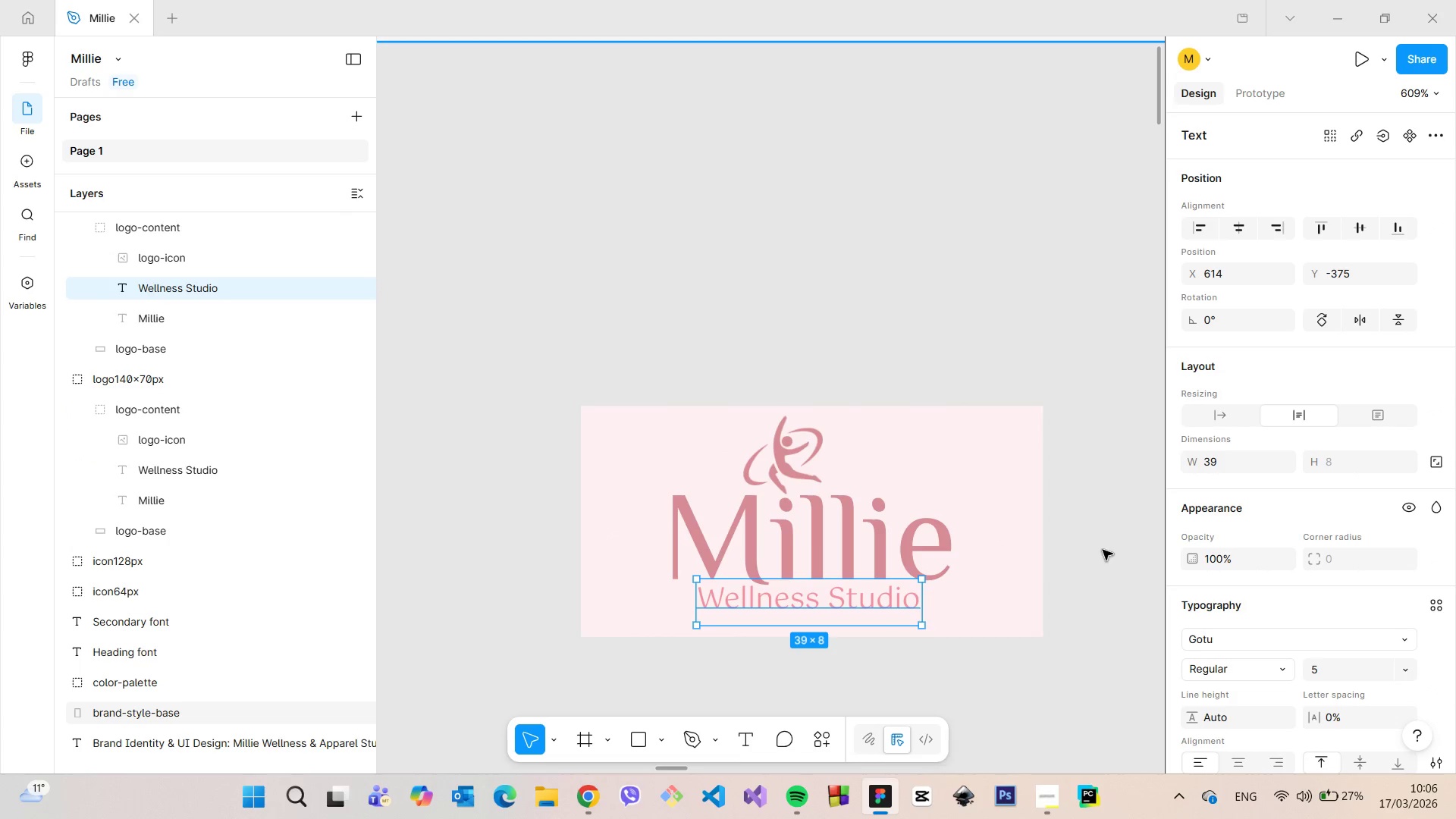 
left_click([1103, 550])
 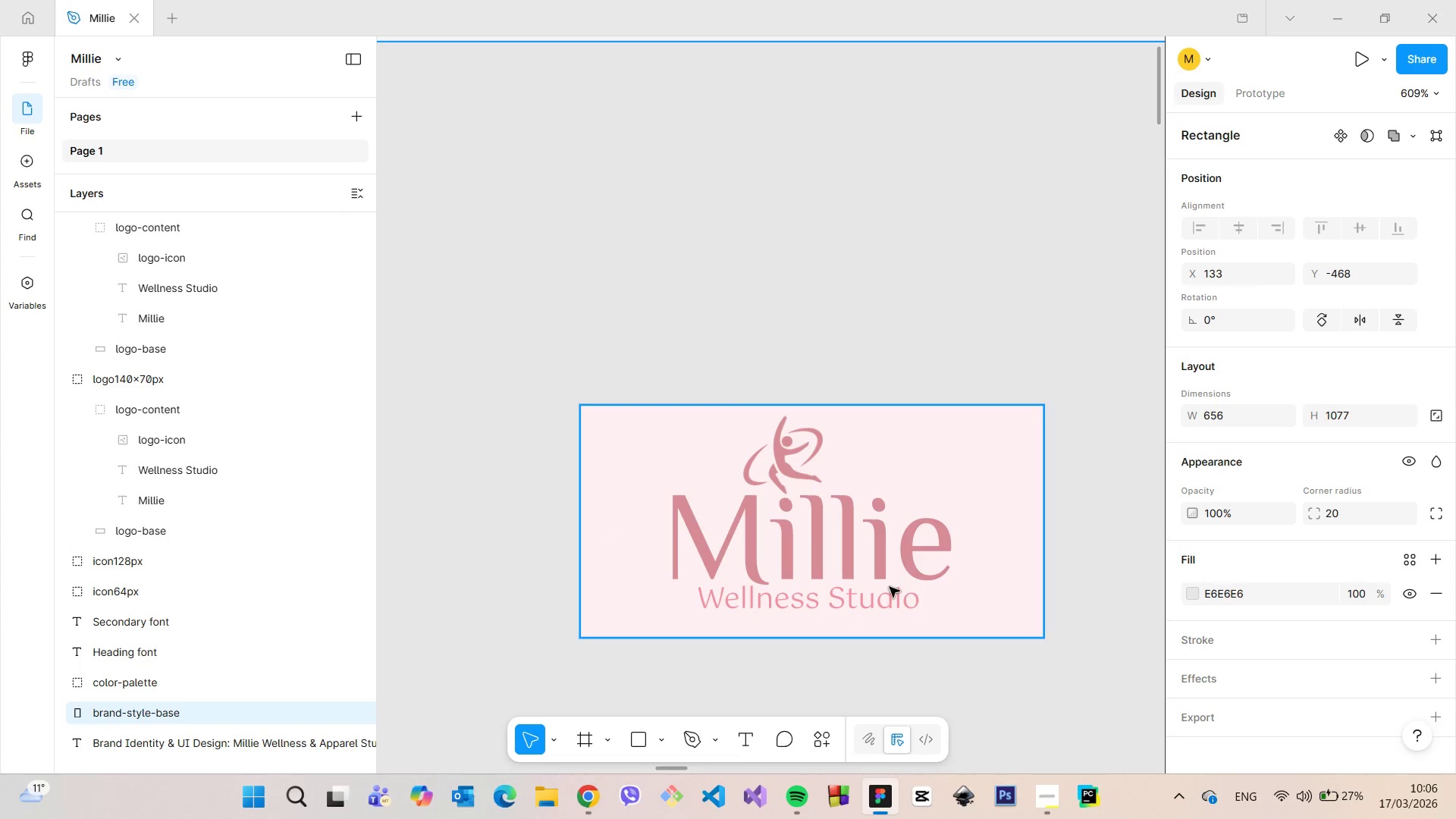 
double_click([872, 596])
 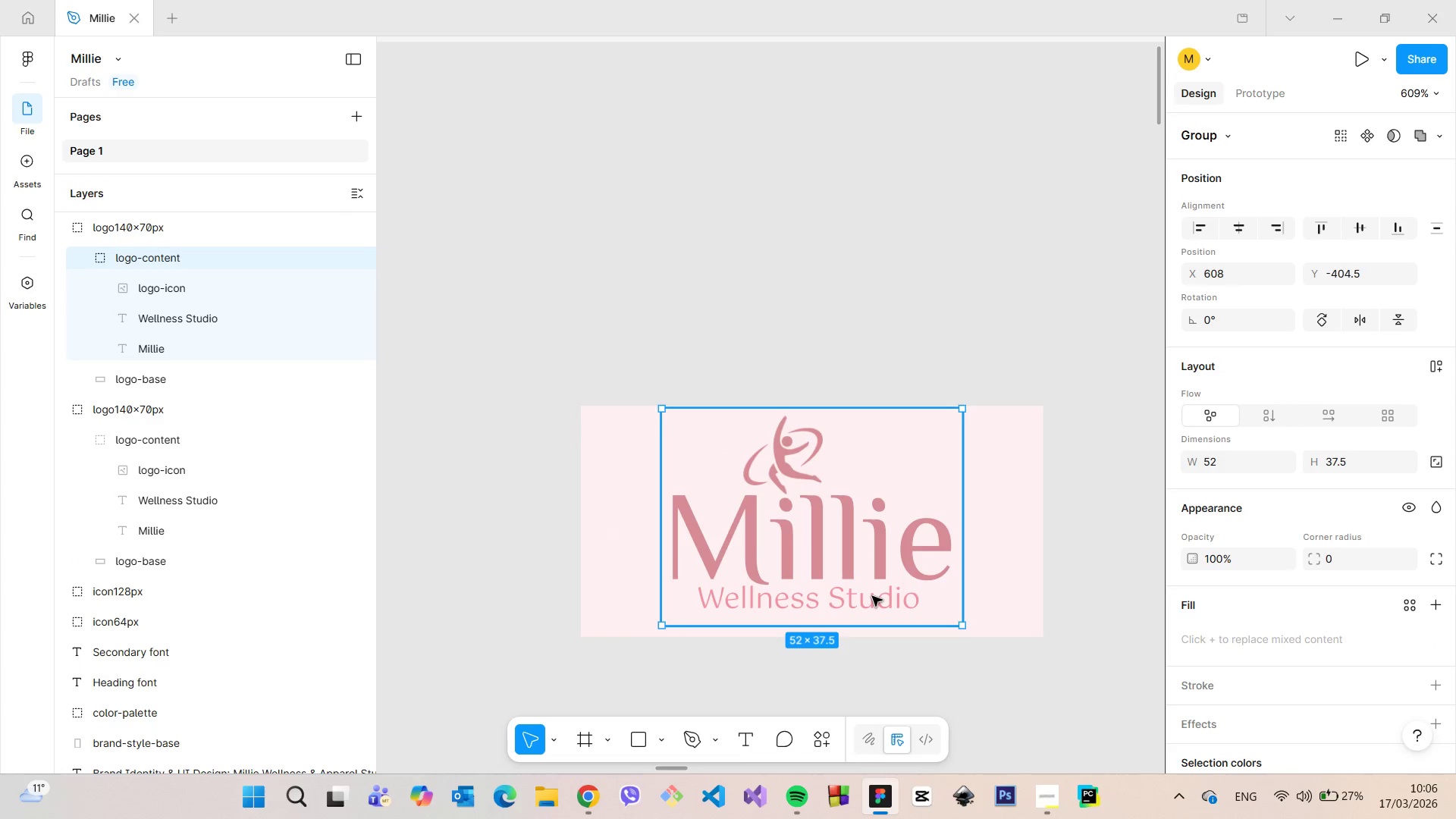 
double_click([872, 596])
 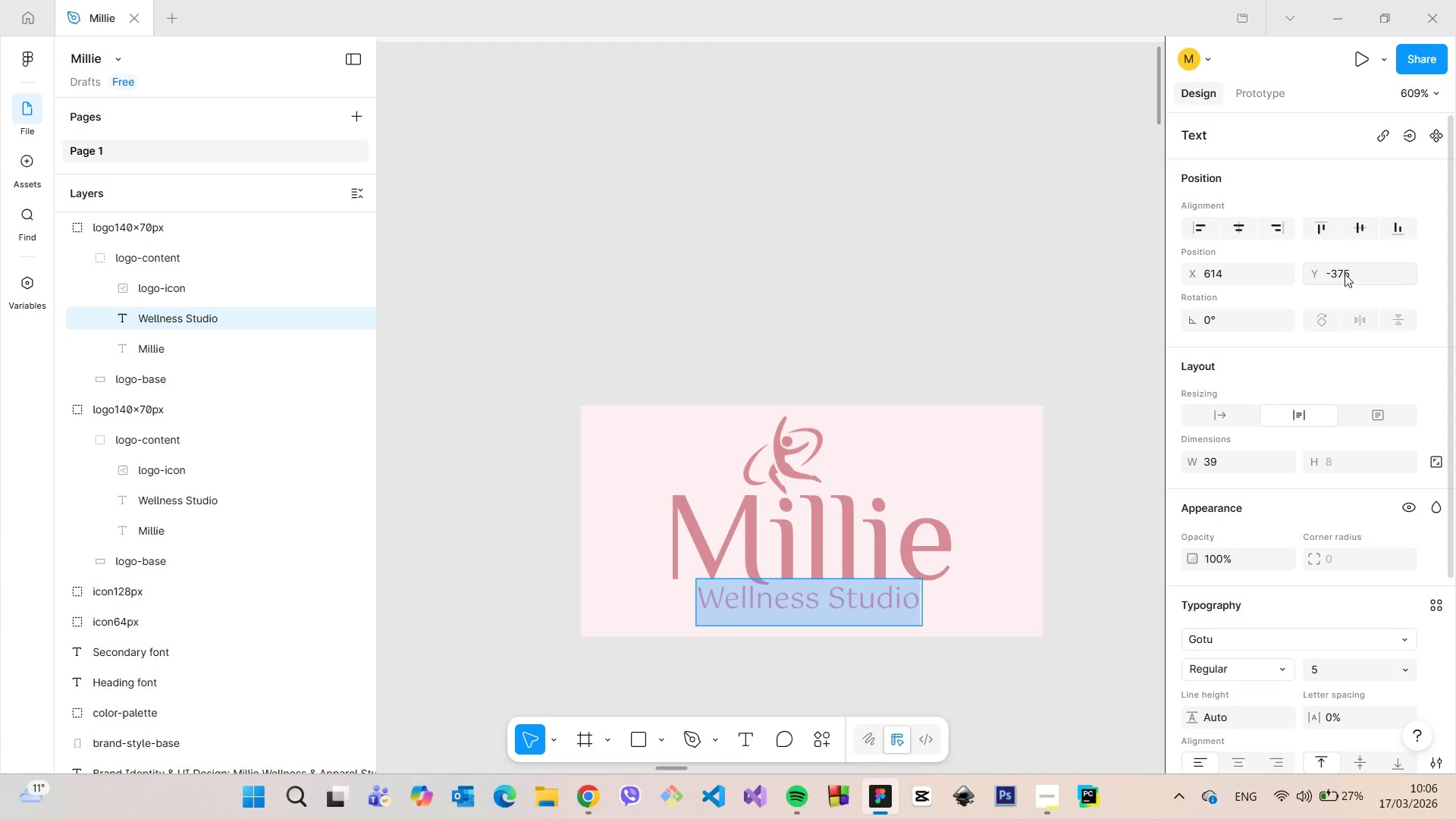 
left_click([1353, 273])
 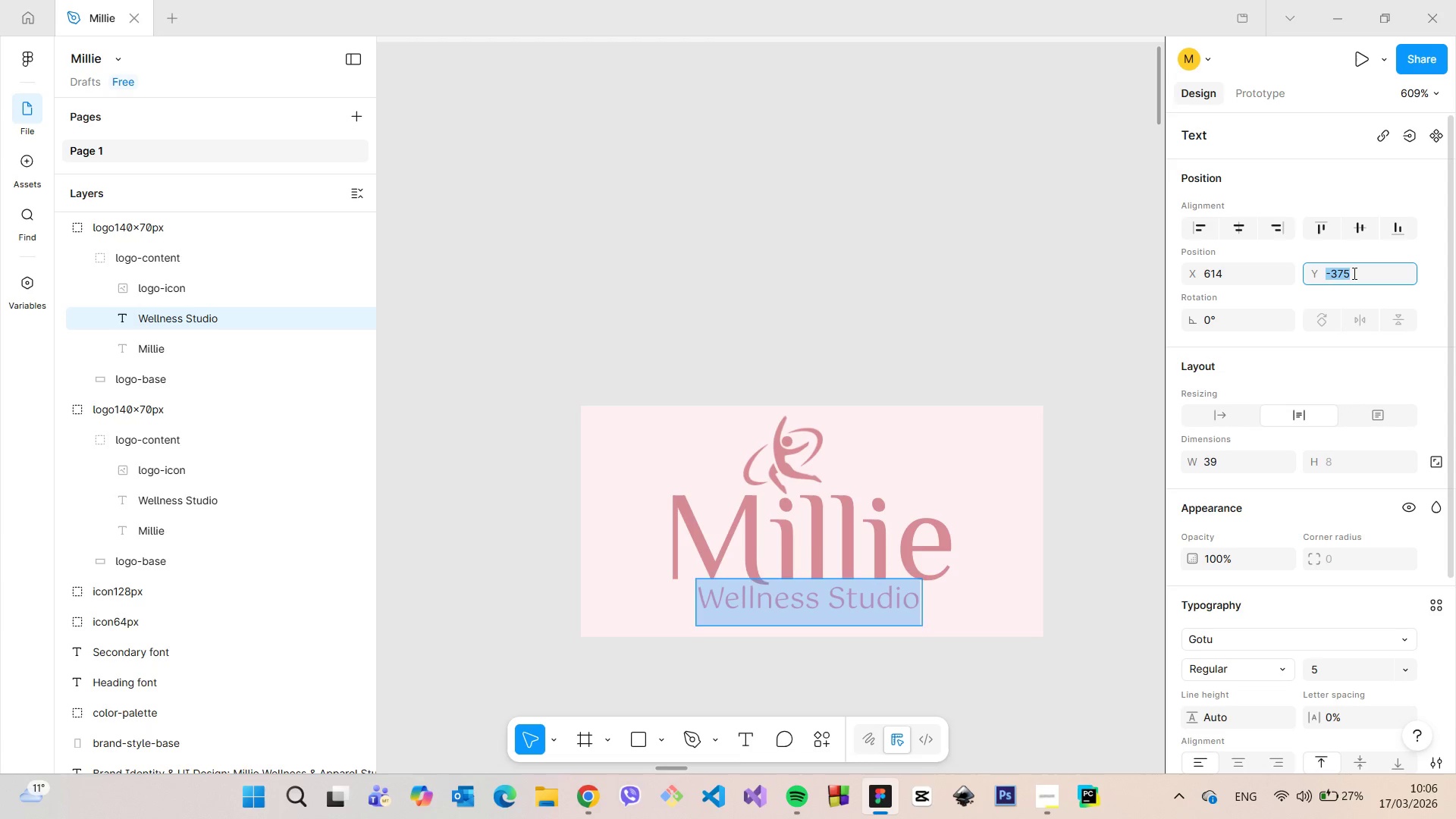 
key(ArrowDown)
 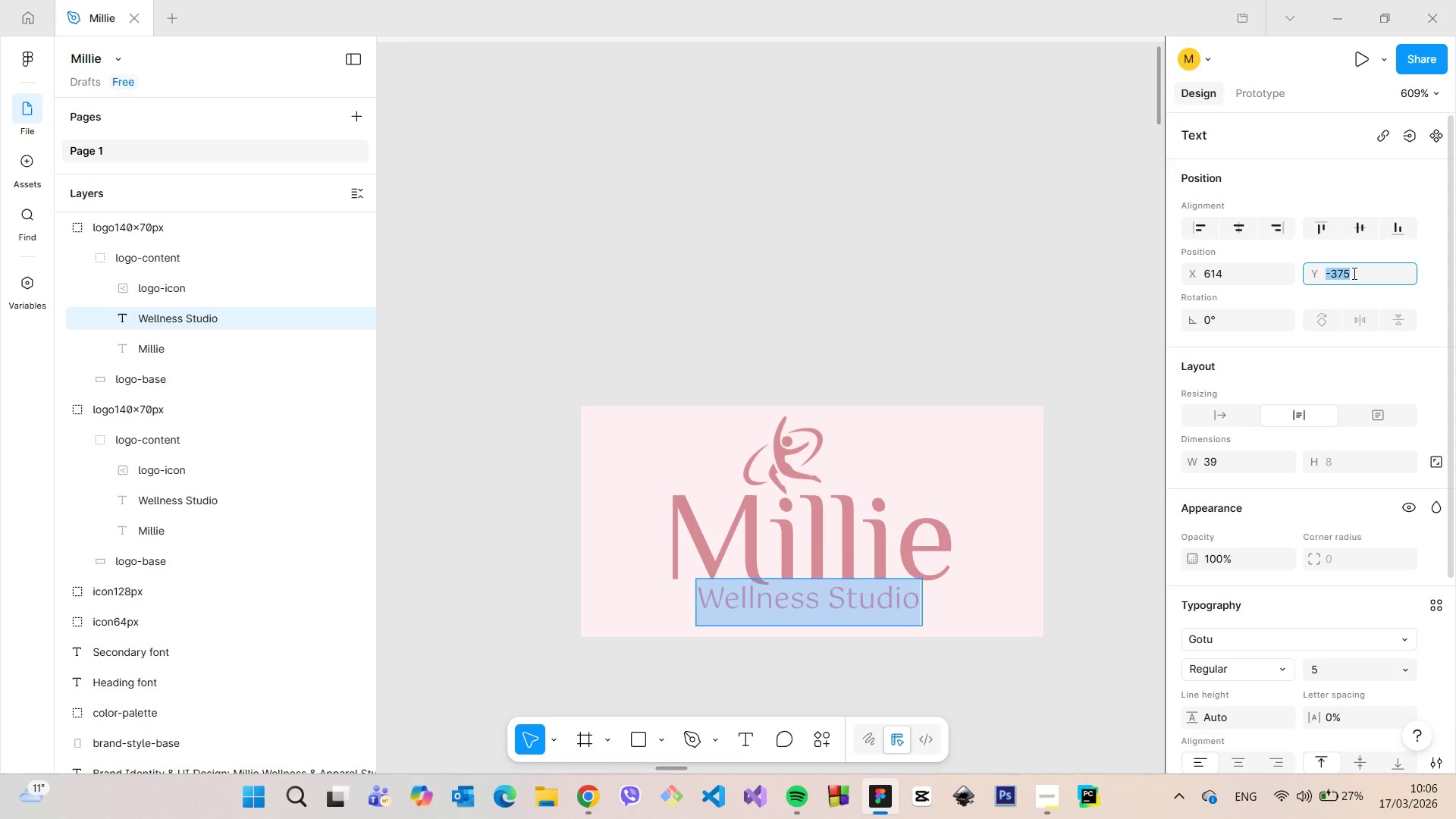 
key(ArrowUp)
 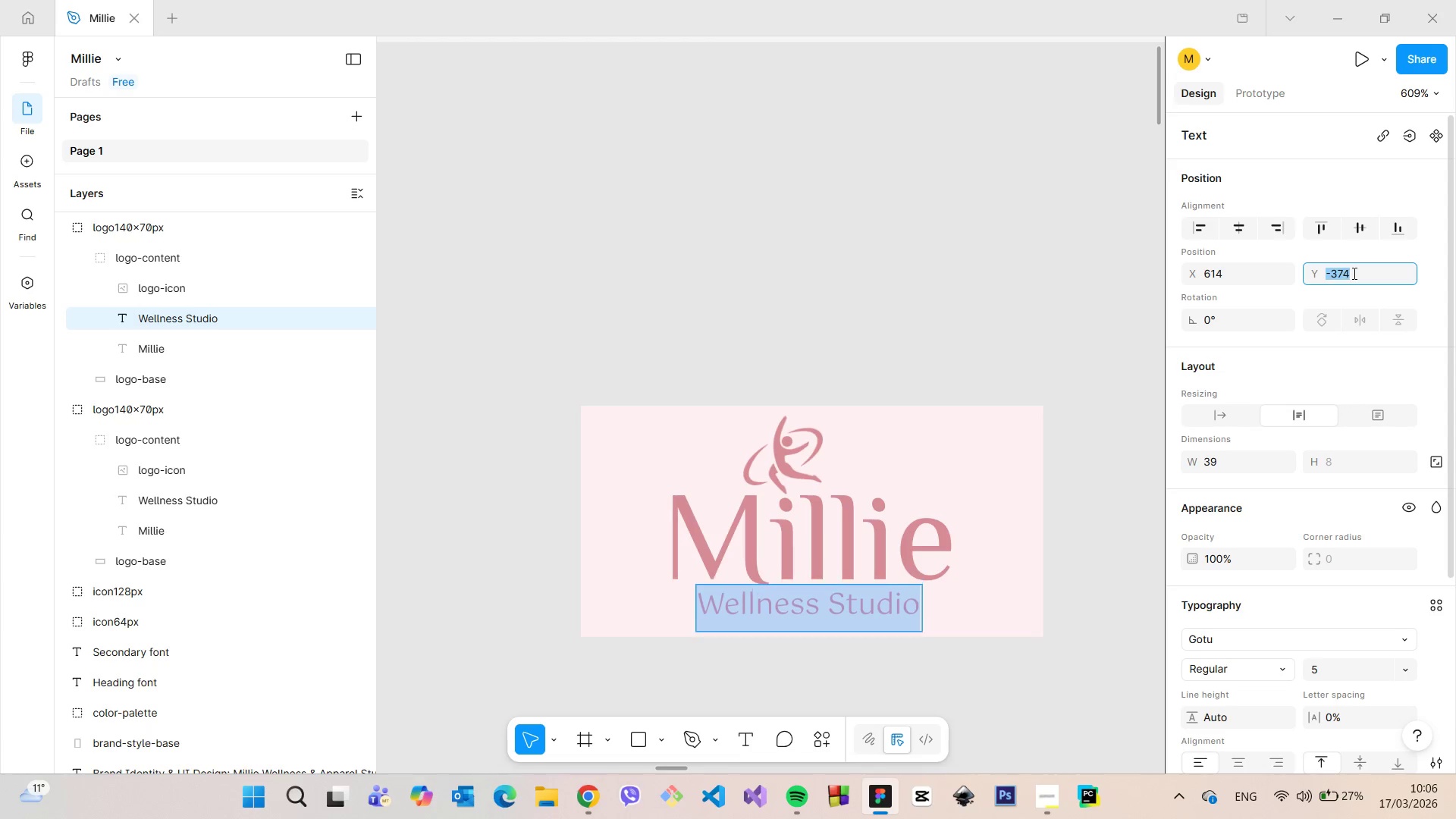 
key(ArrowUp)
 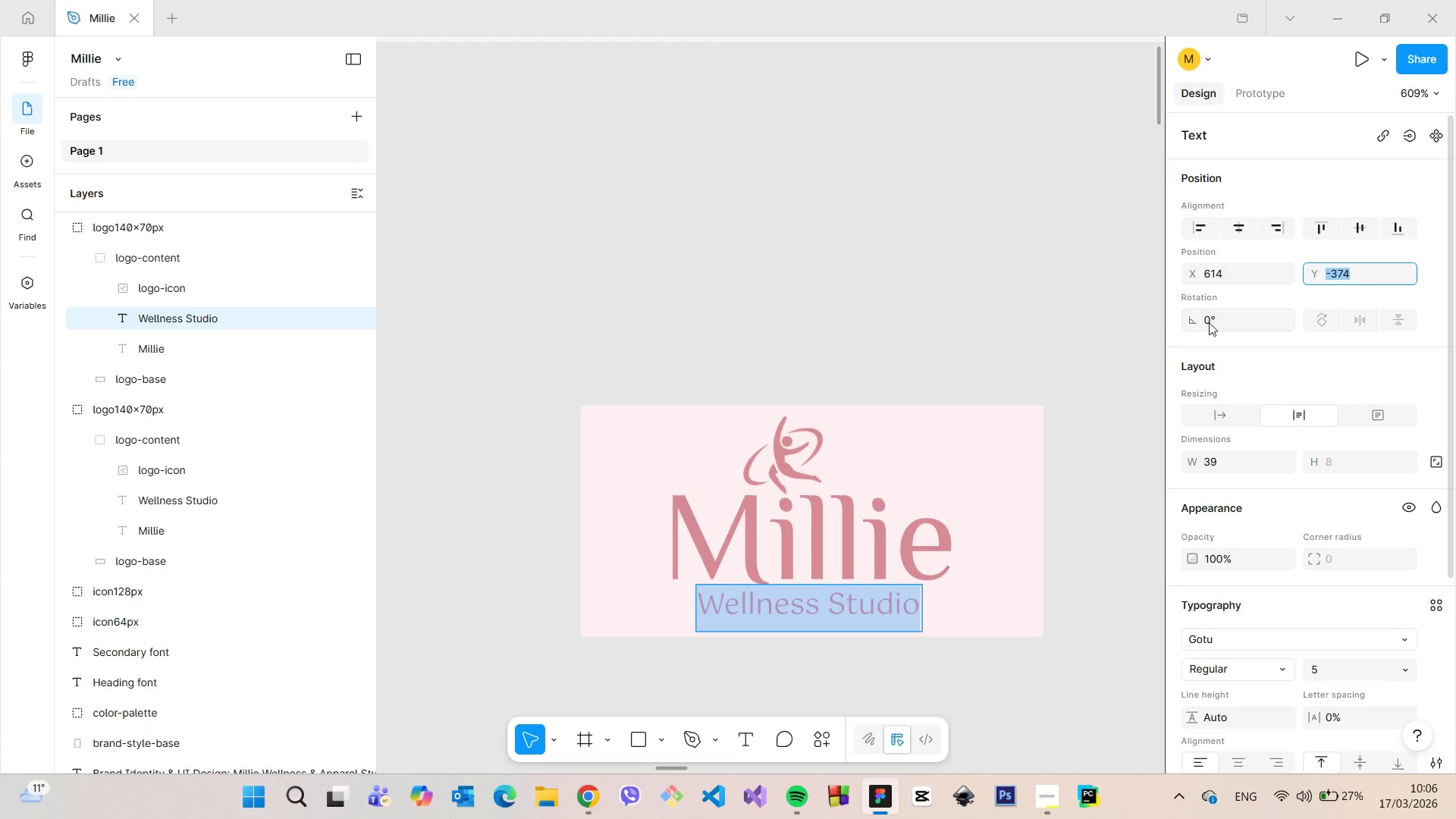 
left_click([1106, 378])
 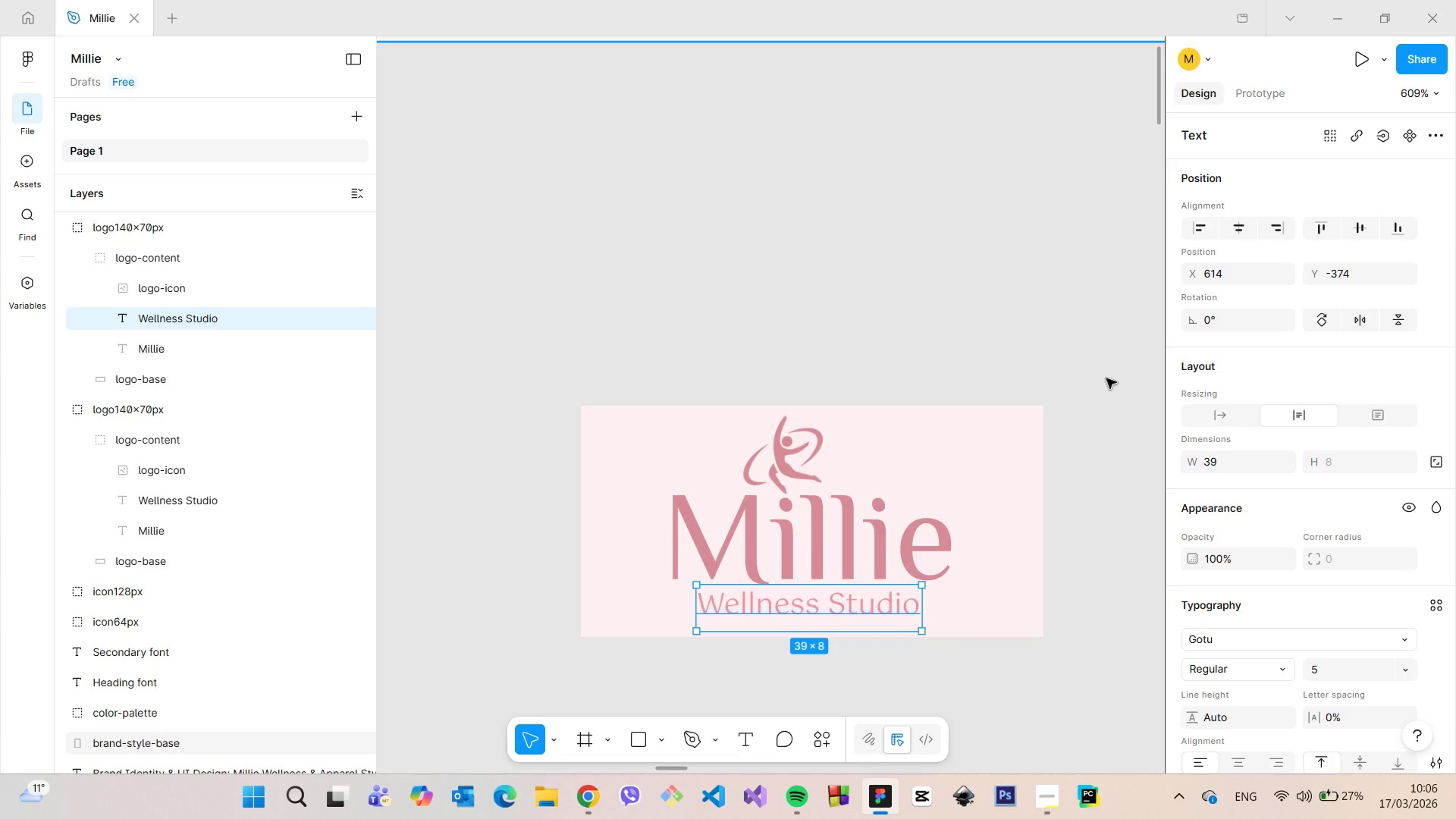 
left_click([1106, 378])
 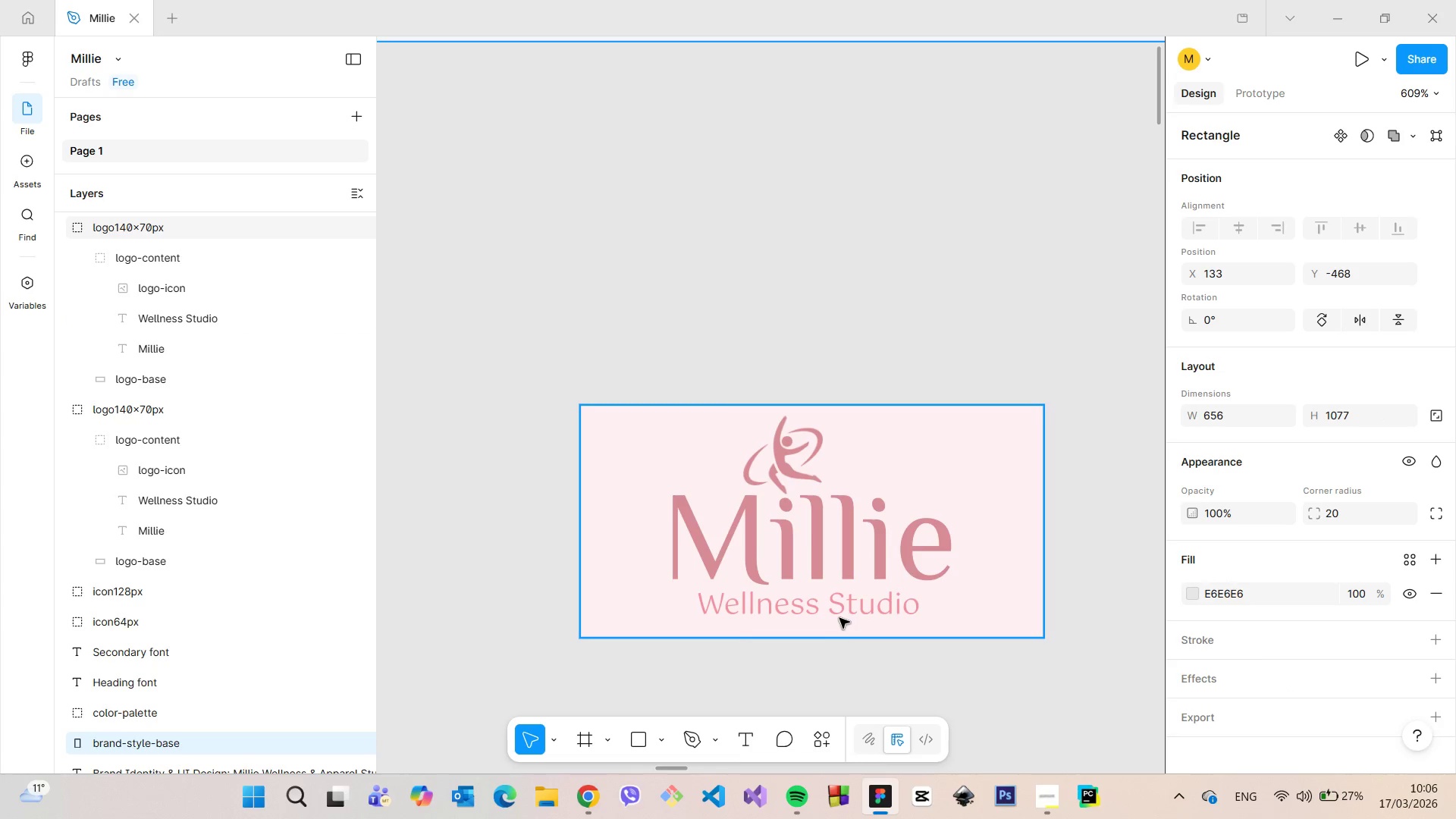 
double_click([836, 610])
 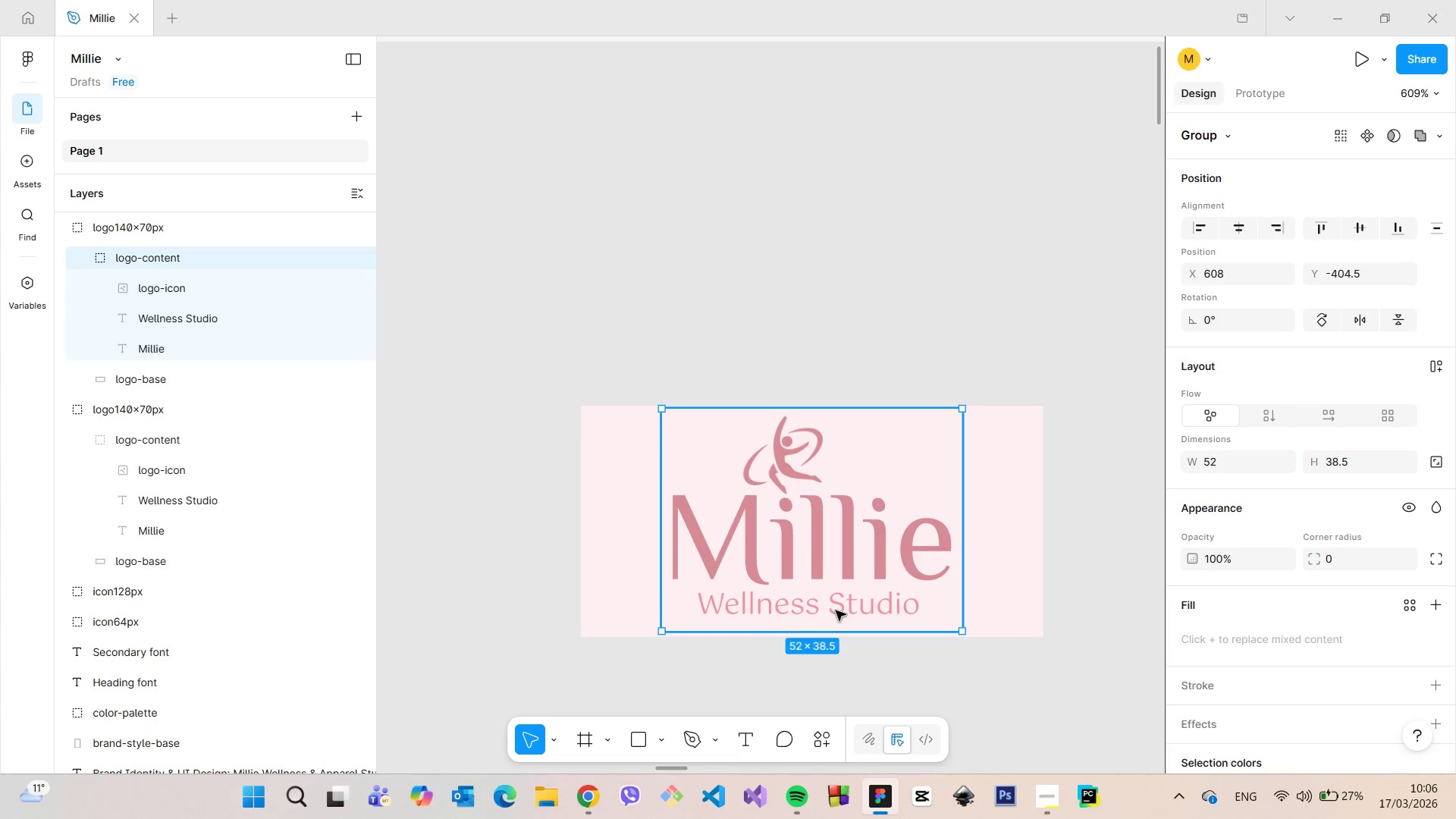 
double_click([836, 610])
 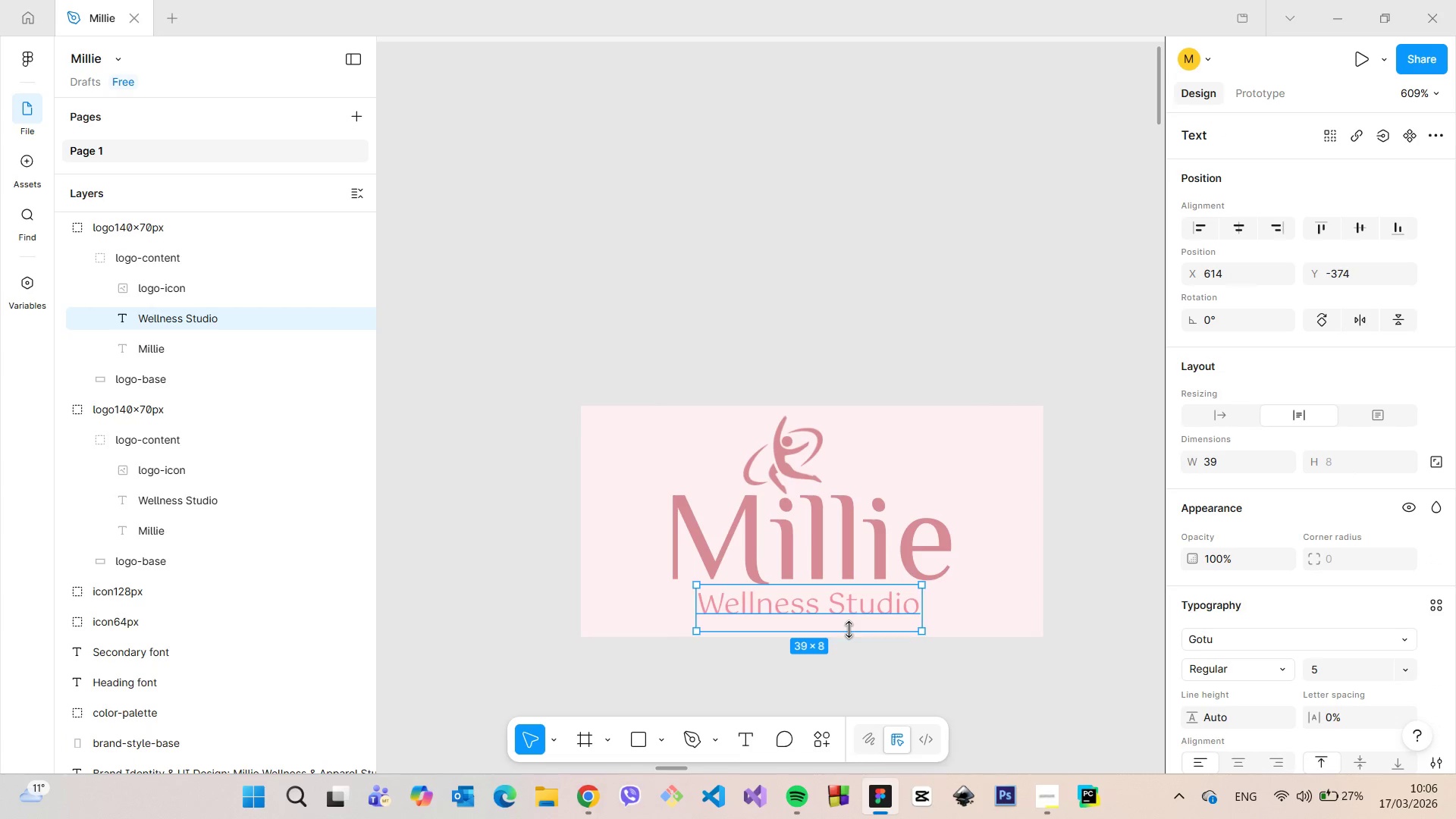 
left_click_drag(start_coordinate=[849, 629], to_coordinate=[849, 619])
 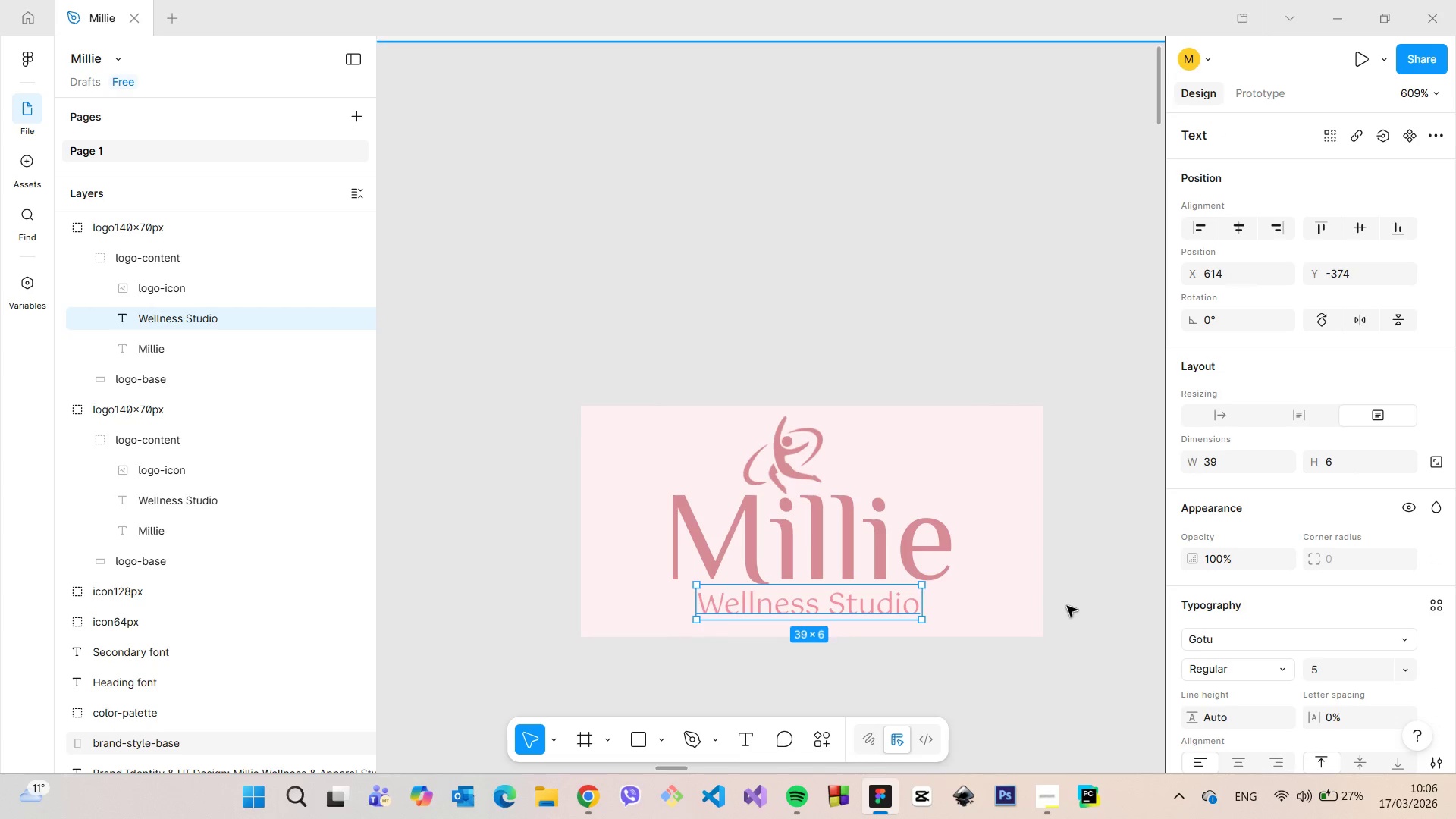 
left_click([1067, 606])
 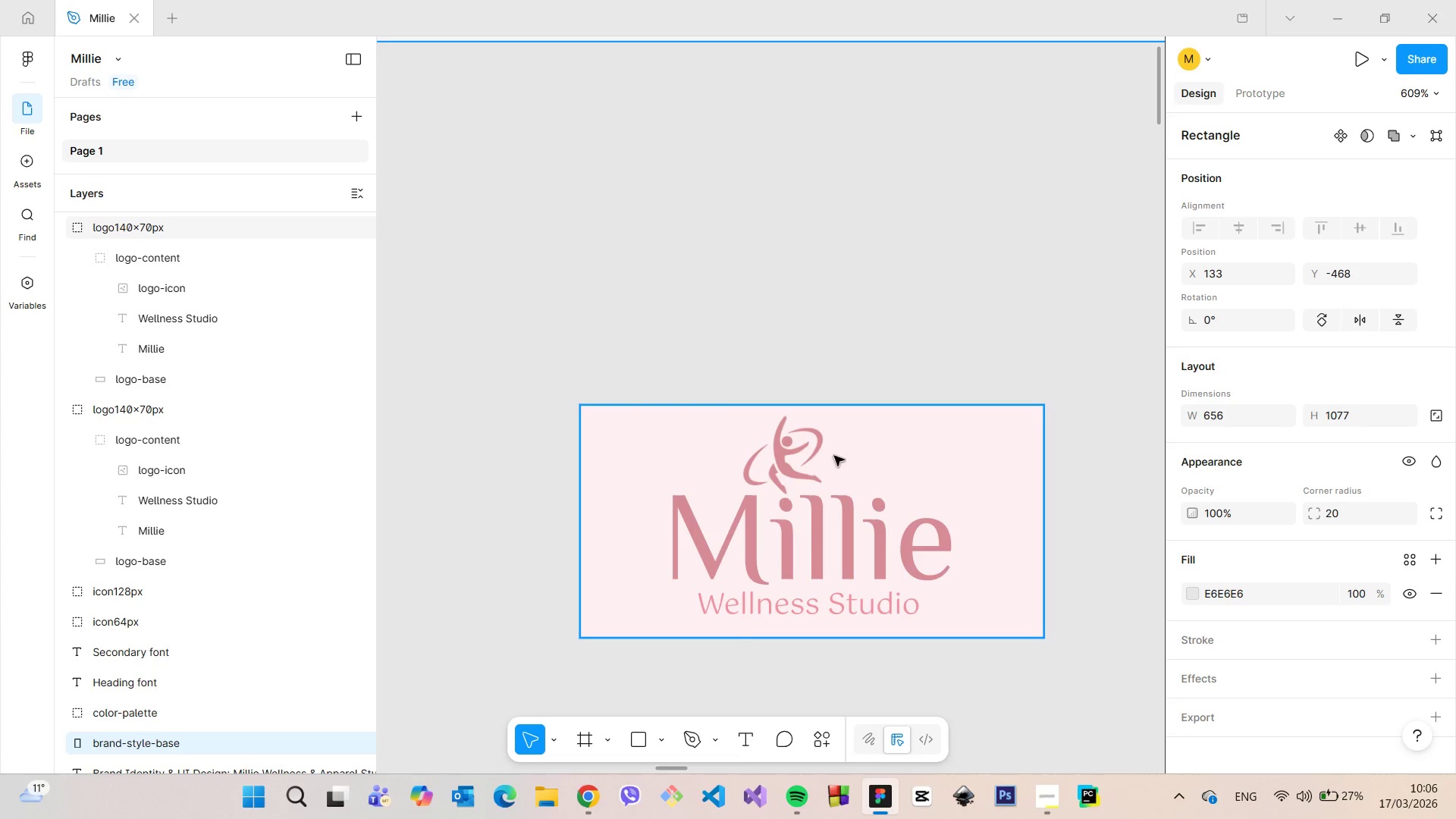 
double_click([790, 448])
 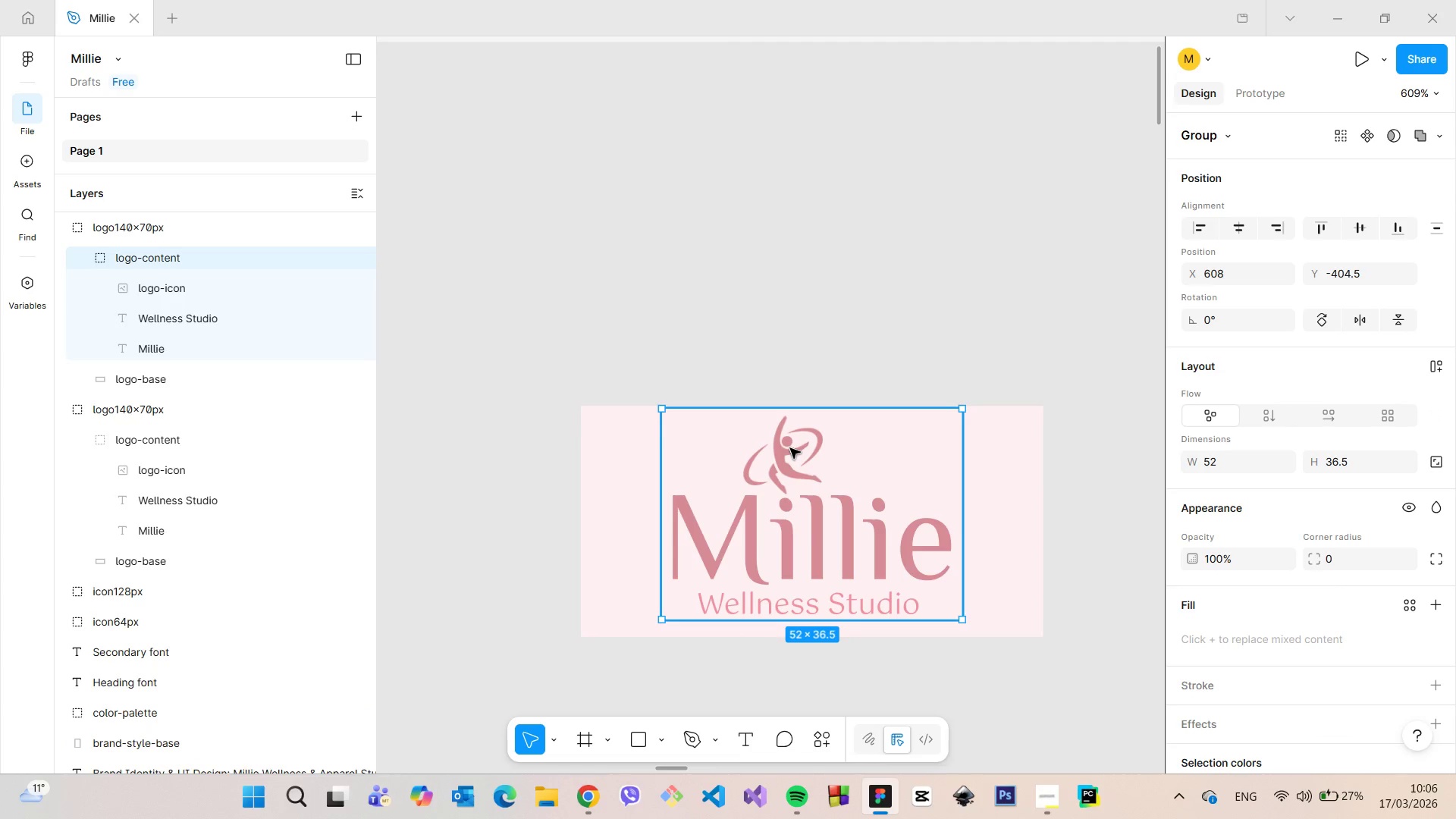 
double_click([790, 448])
 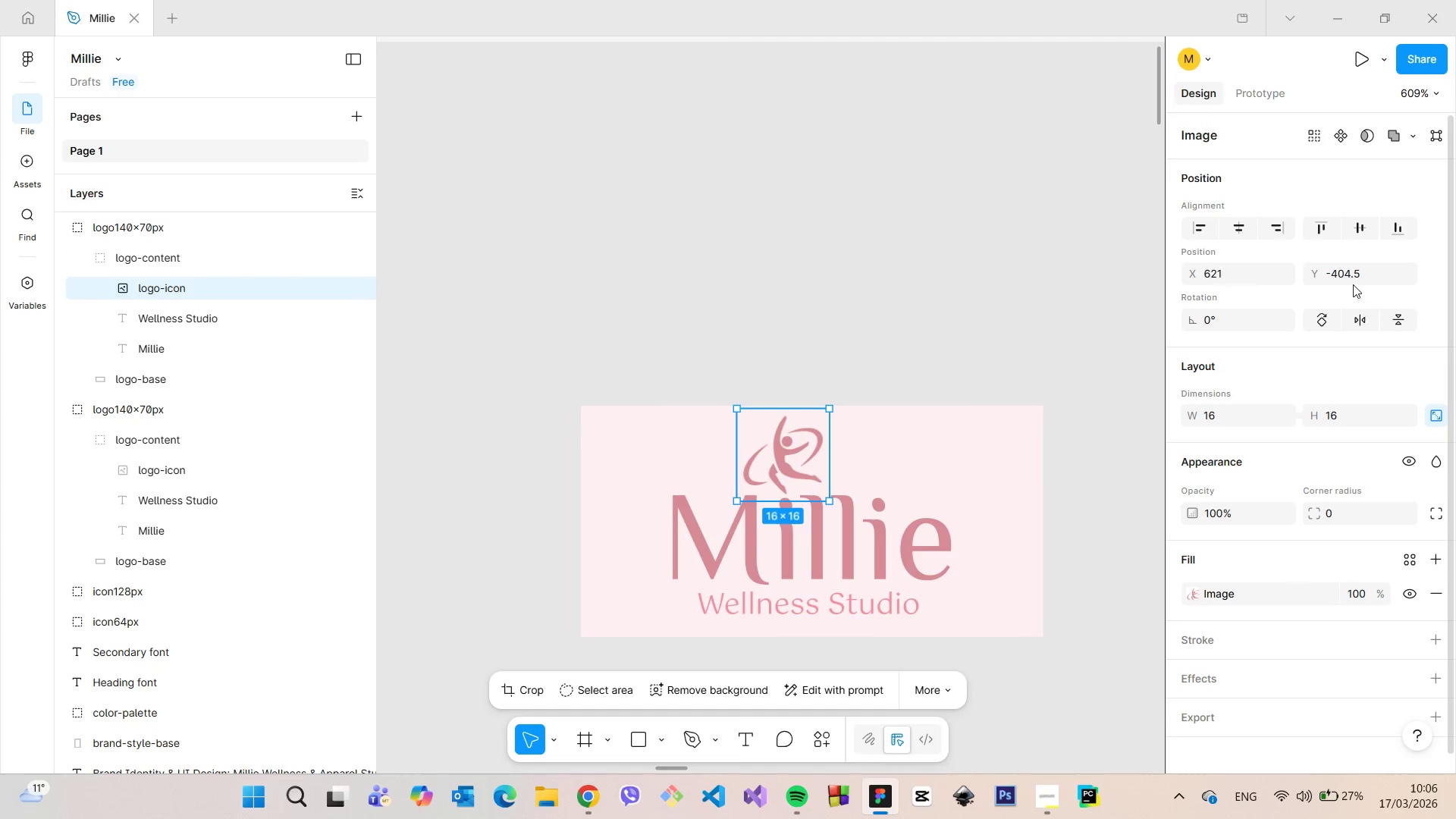 
left_click([1351, 281])
 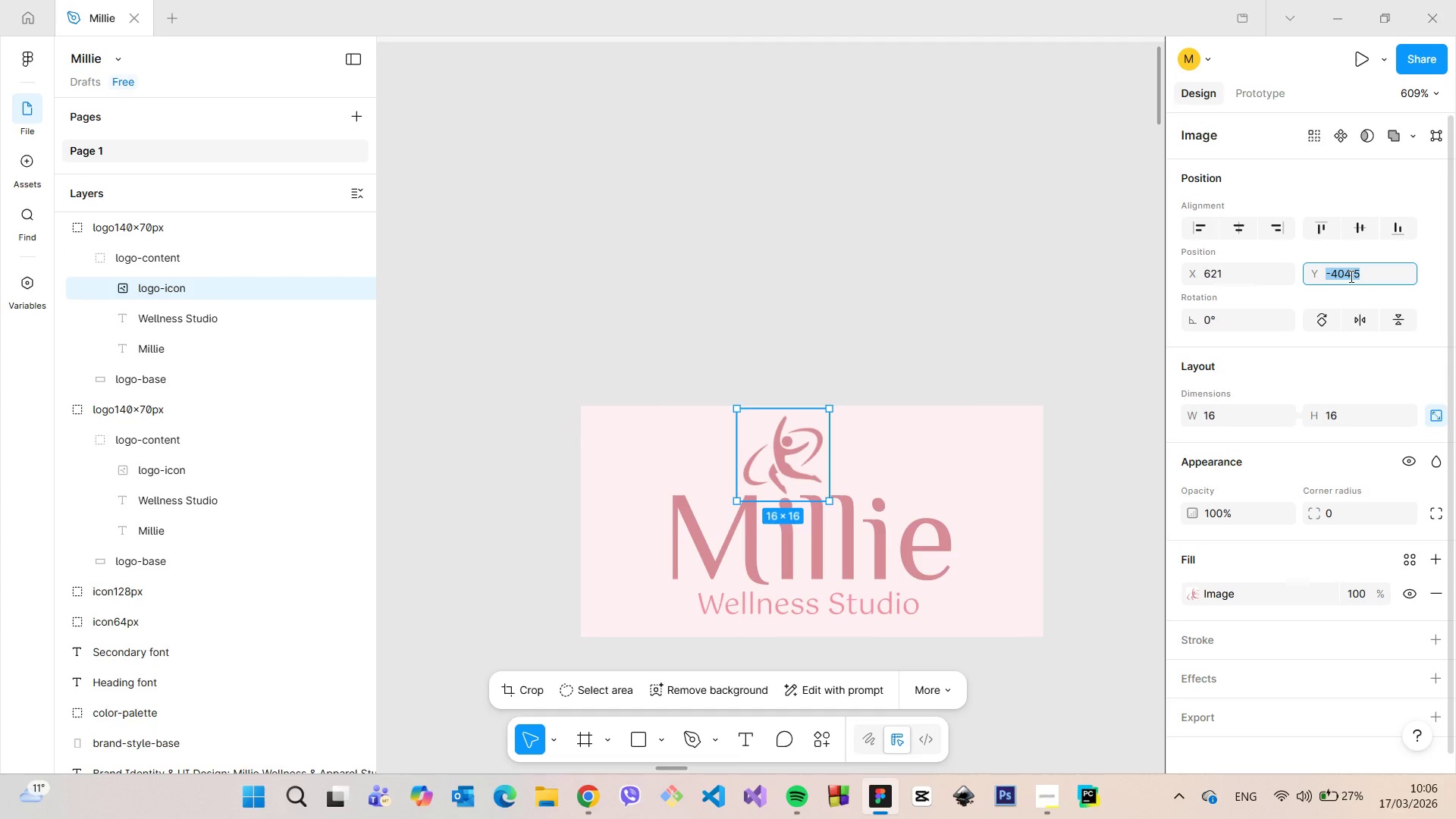 
left_click([1350, 276])
 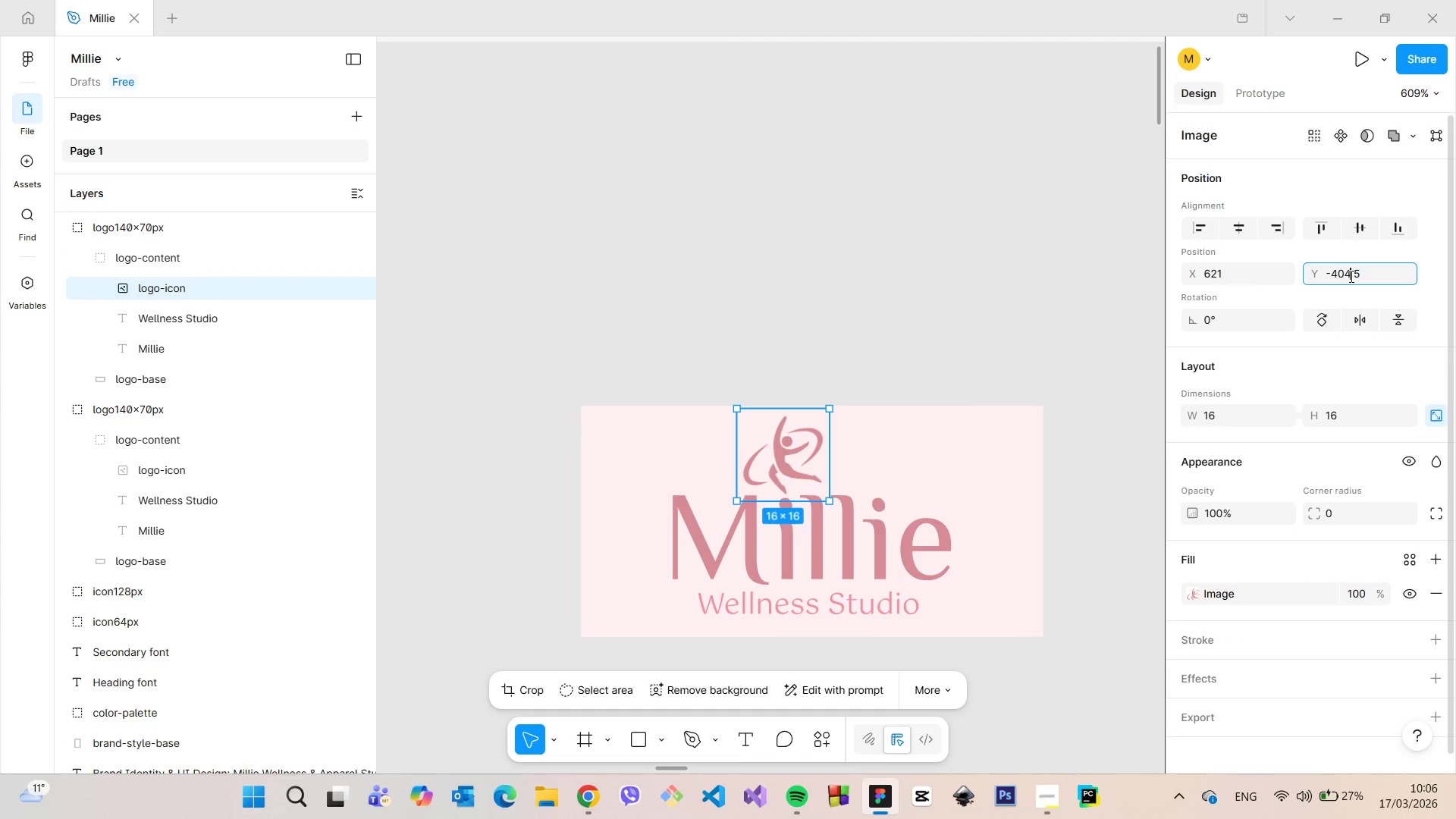 
key(Backspace)
 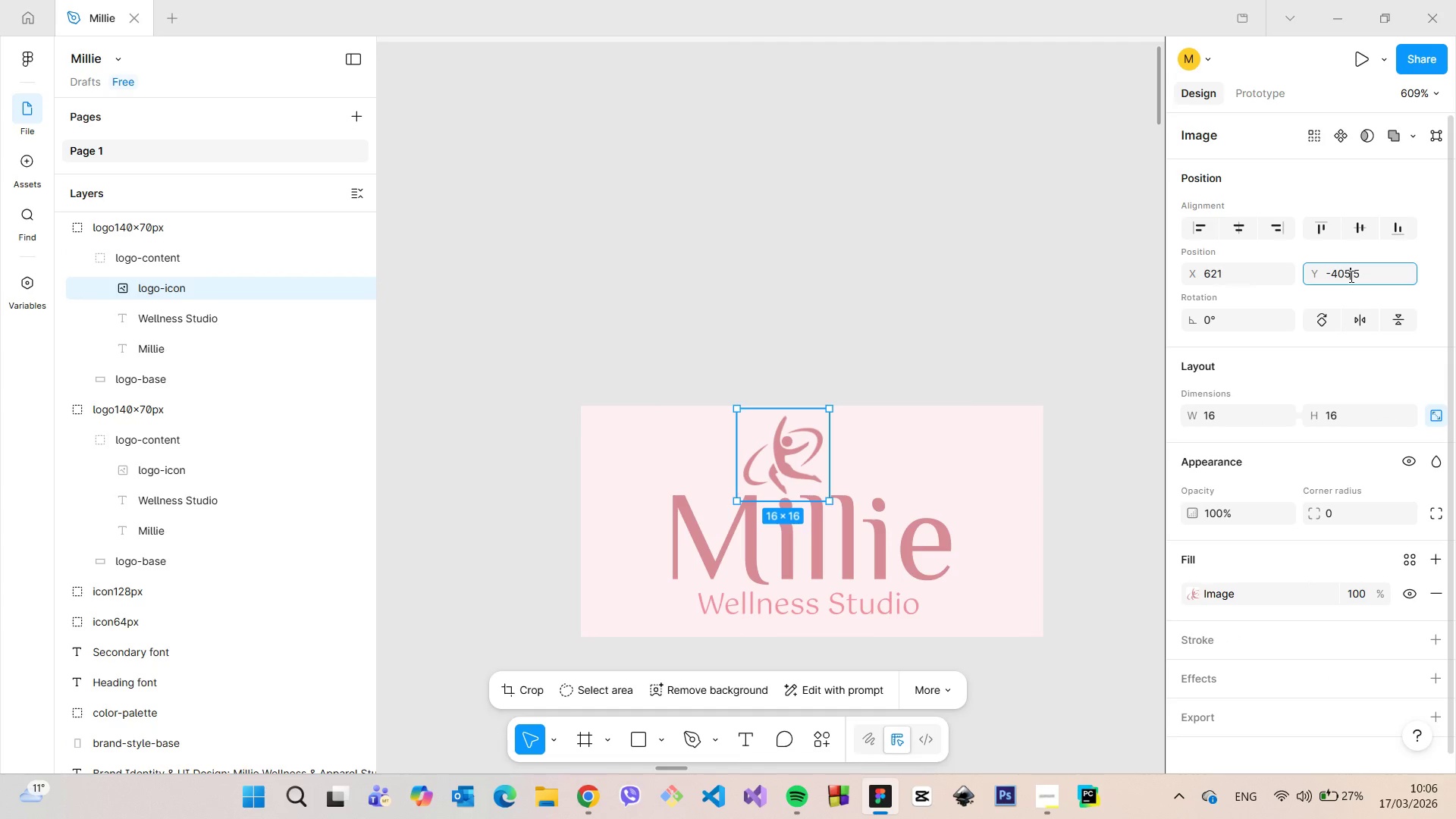 
key(5)
 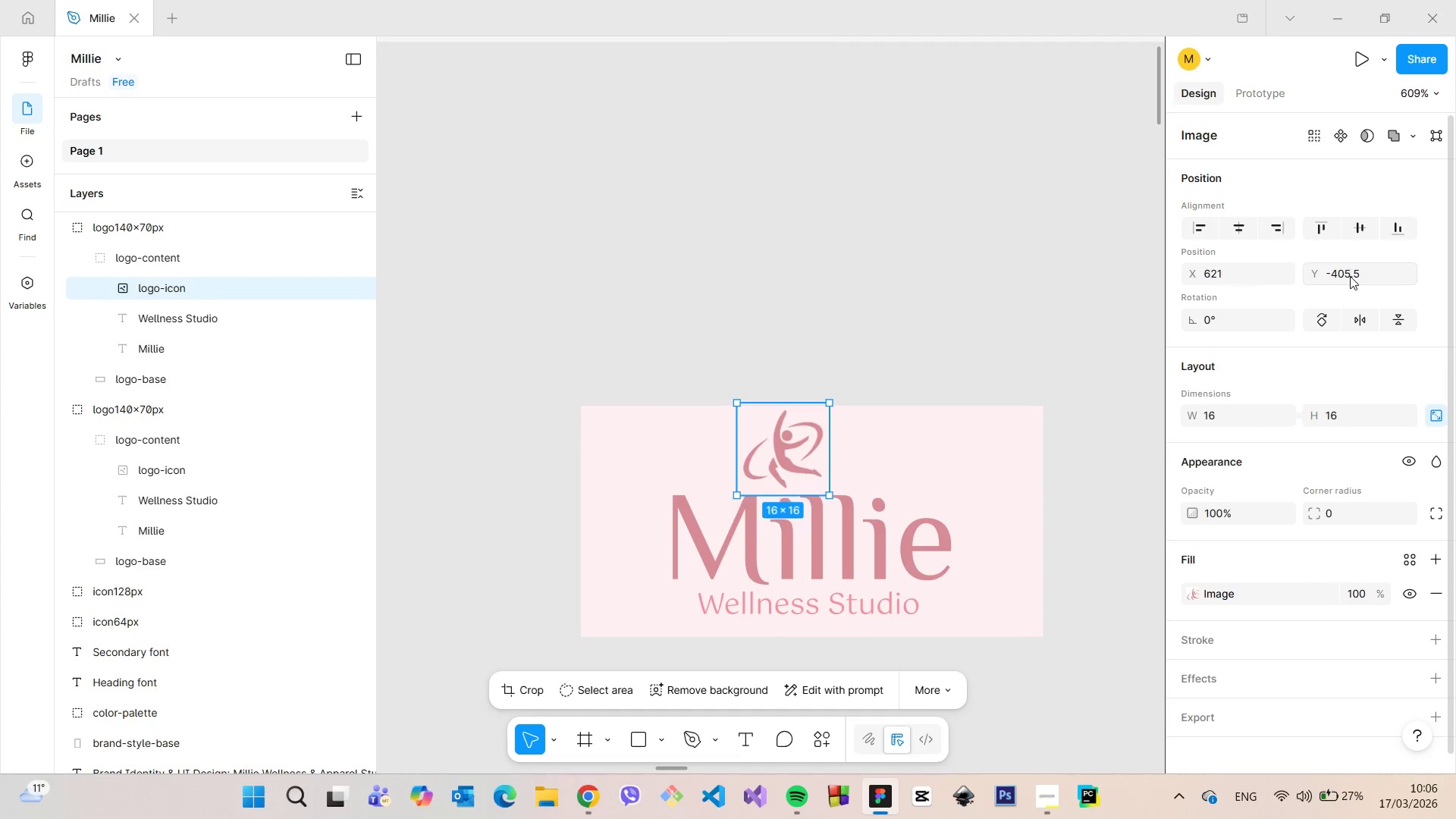 
key(Enter)
 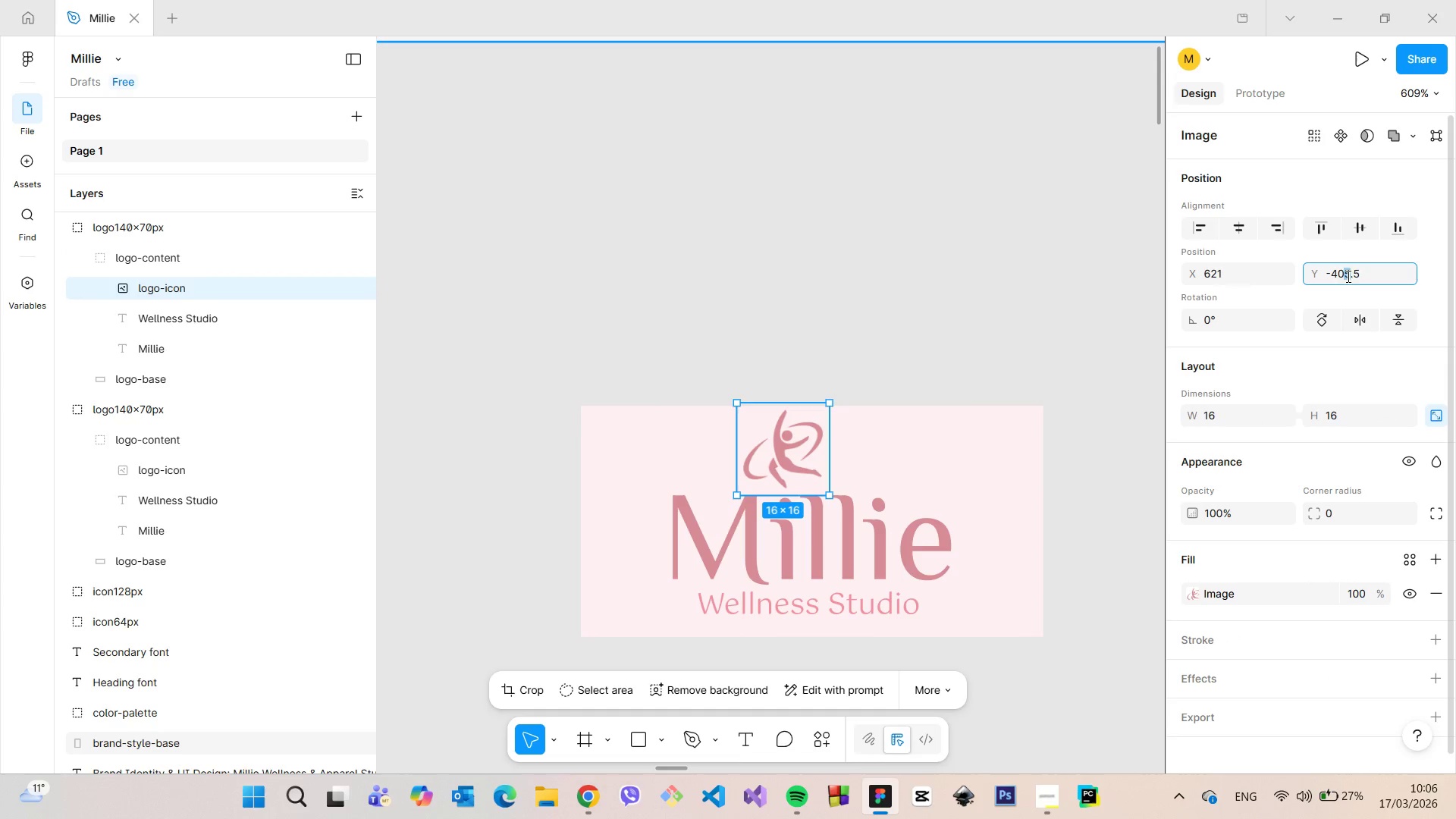 
key(3)
 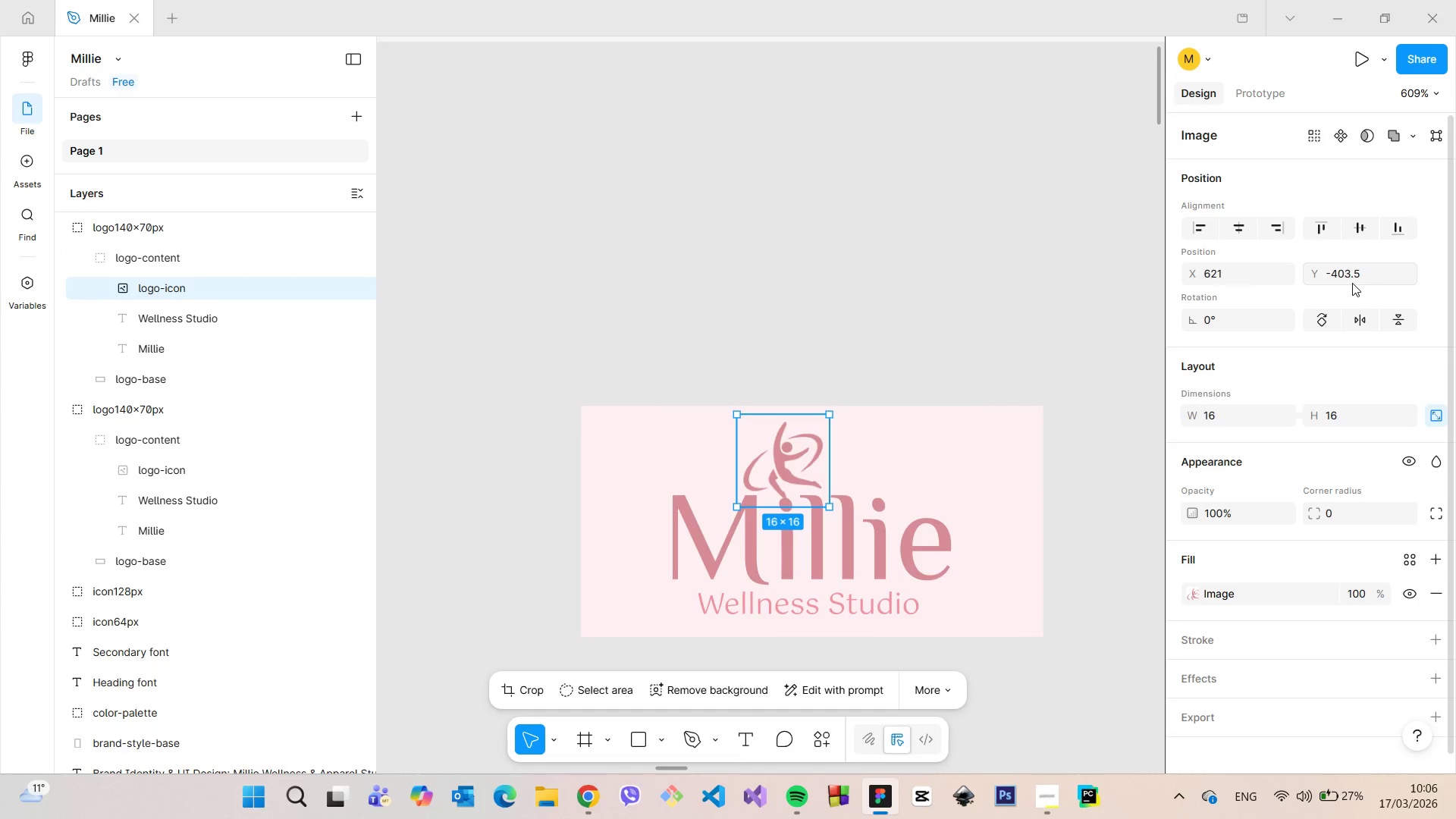 
key(Enter)
 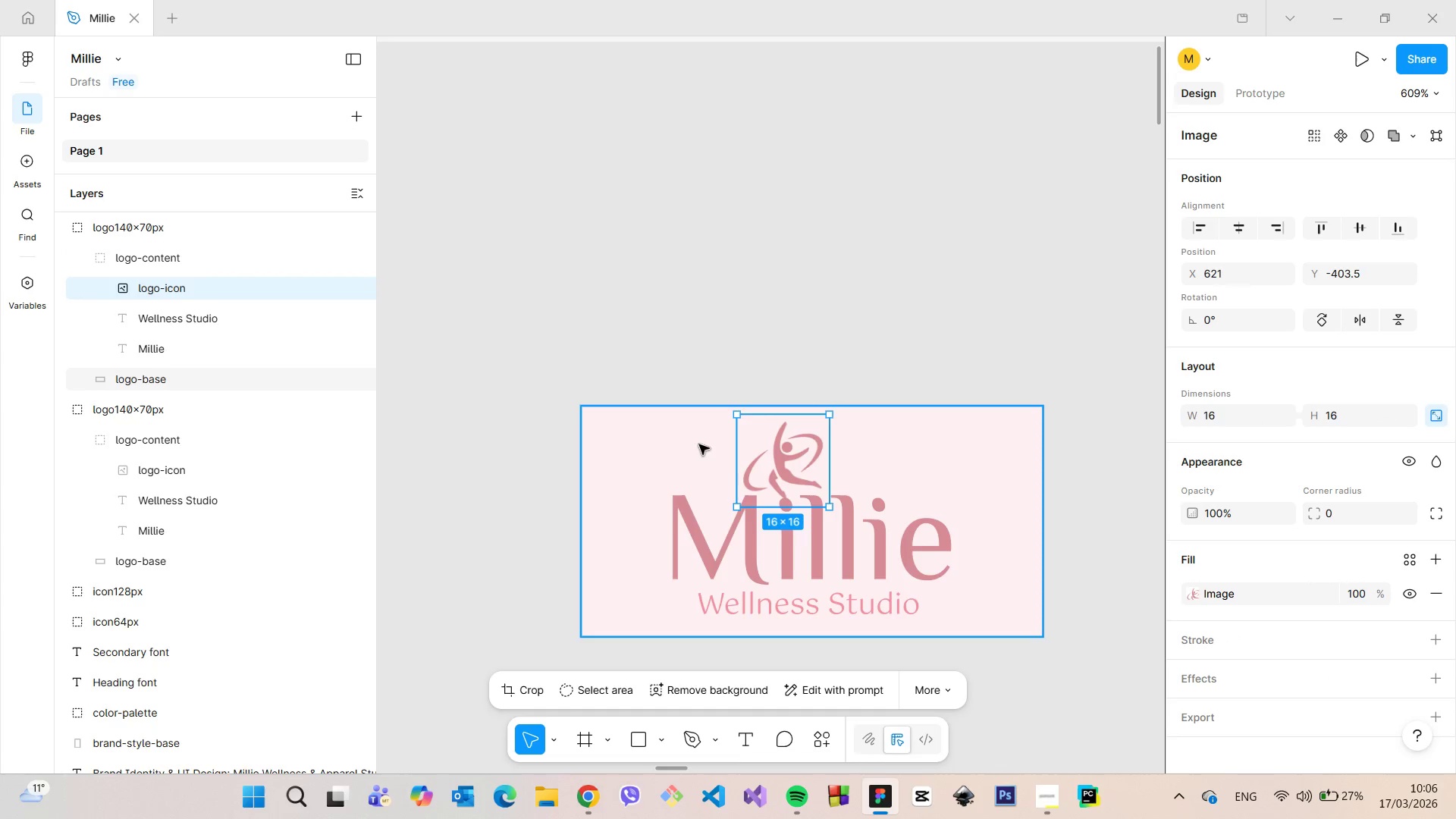 
scroll: coordinate [1004, 633], scroll_direction: up, amount: 16.0
 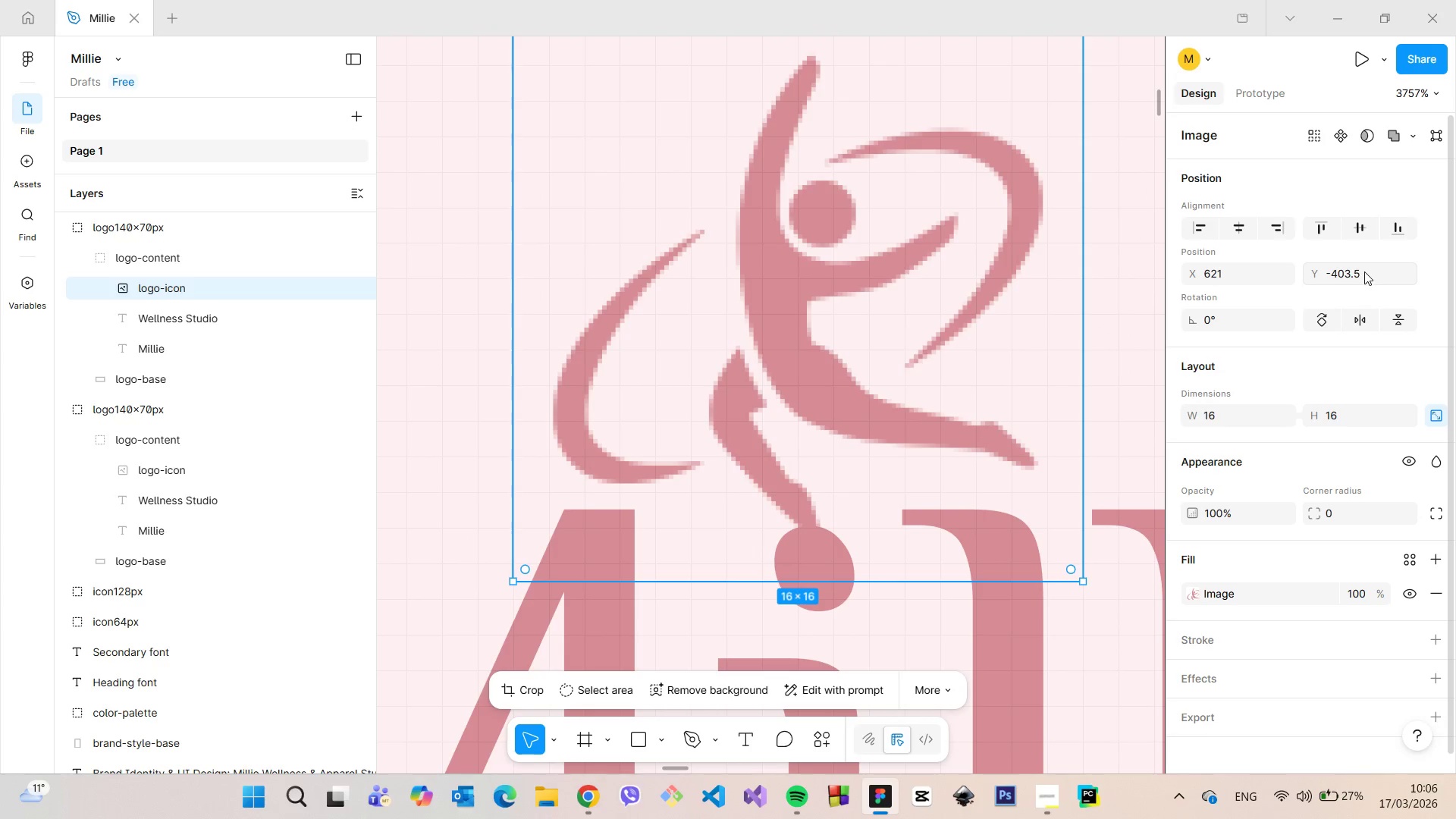 
left_click_drag(start_coordinate=[1361, 271], to_coordinate=[1349, 273])